 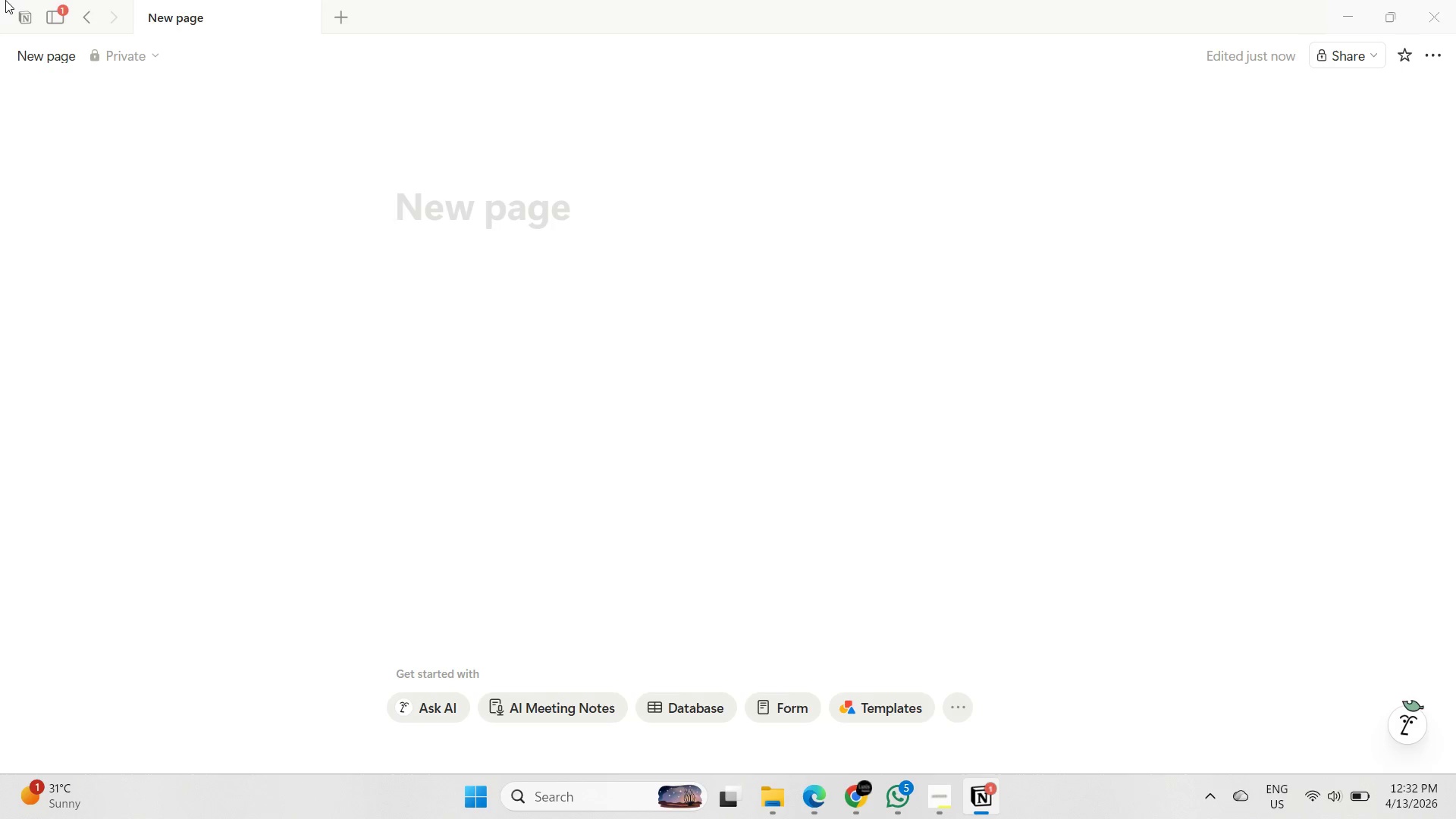 
type(Cao)
key(Backspace)
type(poiera Batizado)
 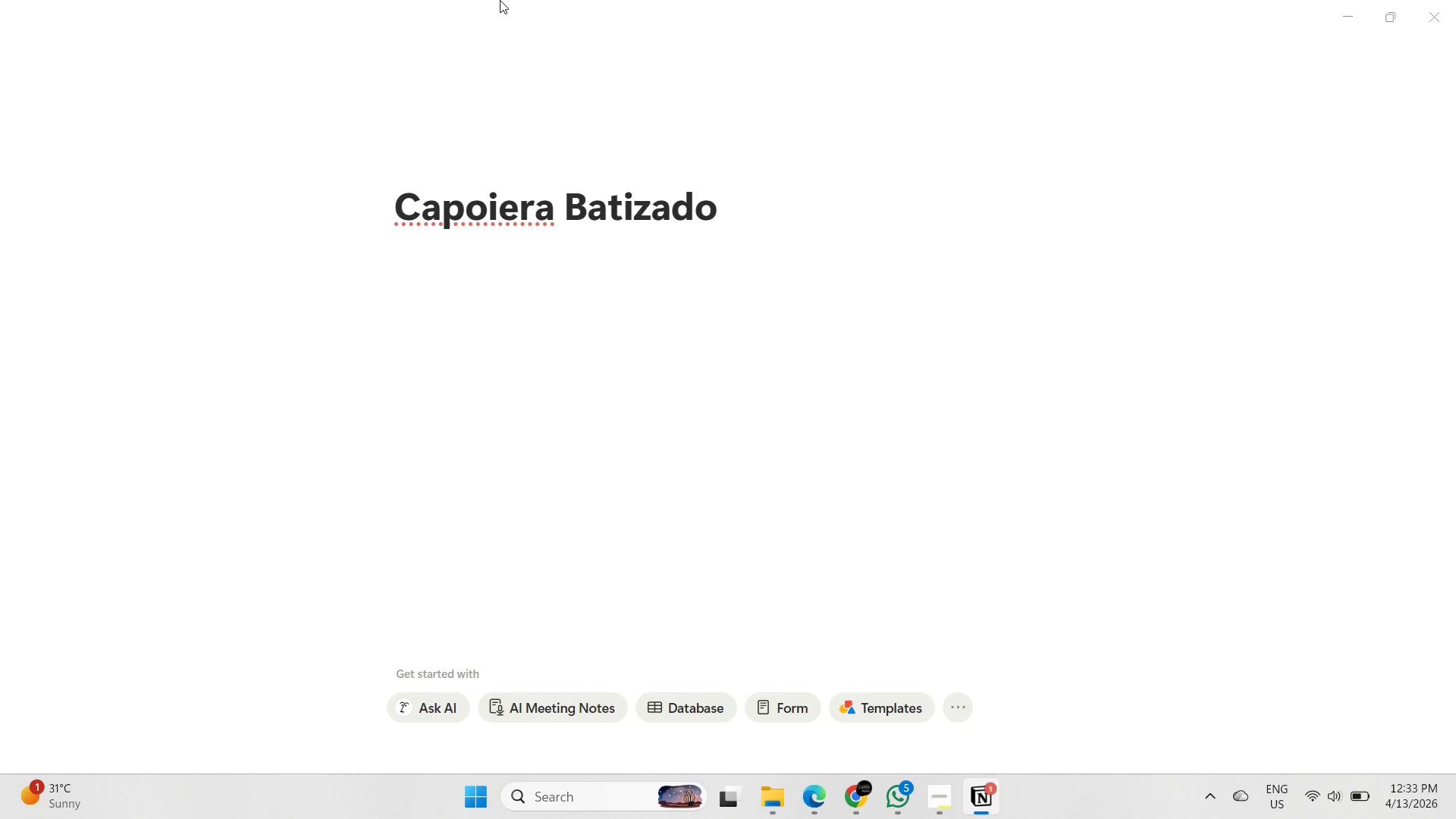 
hold_key(key=ArrowLeft, duration=0.72)
 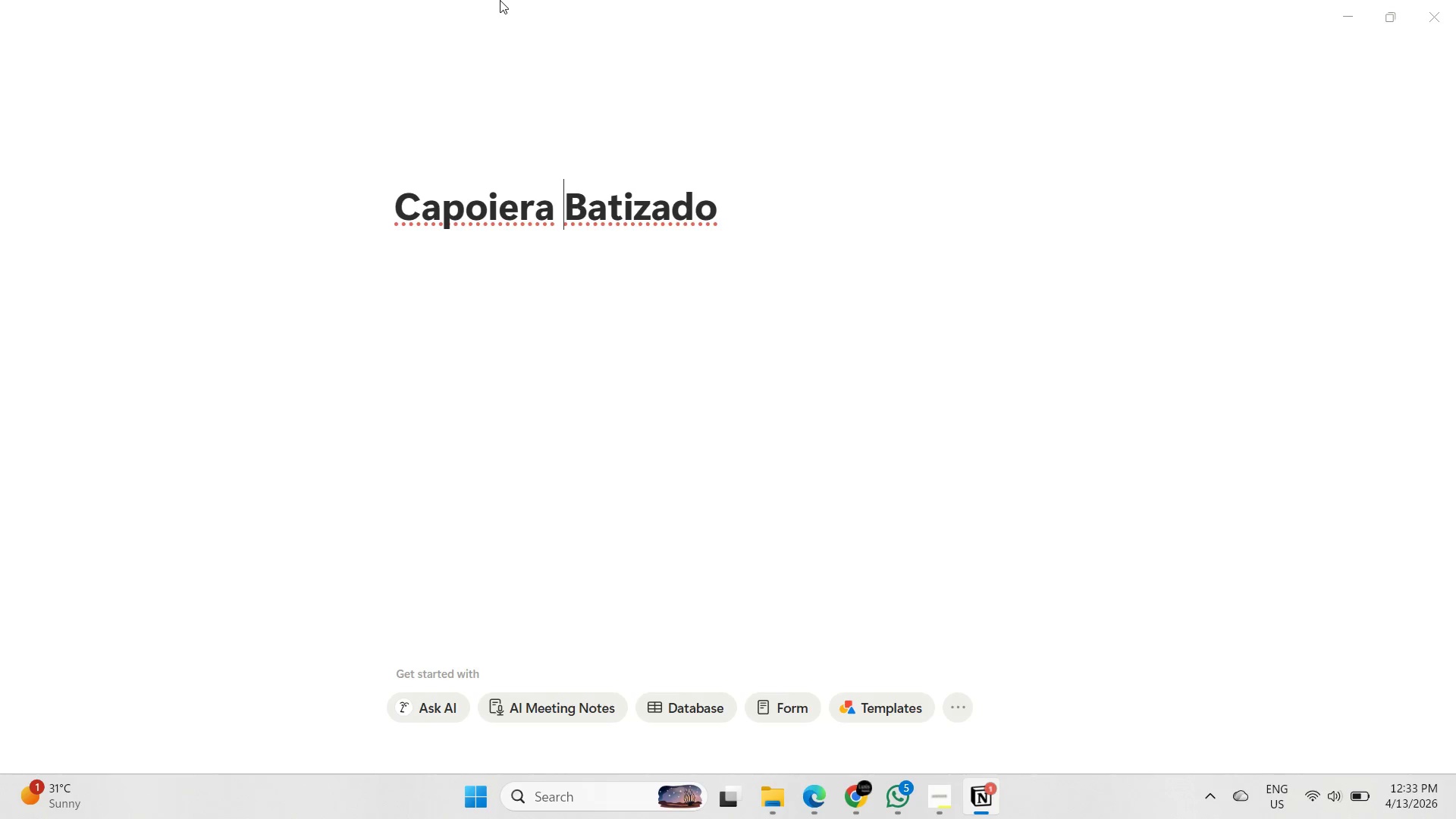 
key(ArrowLeft)
 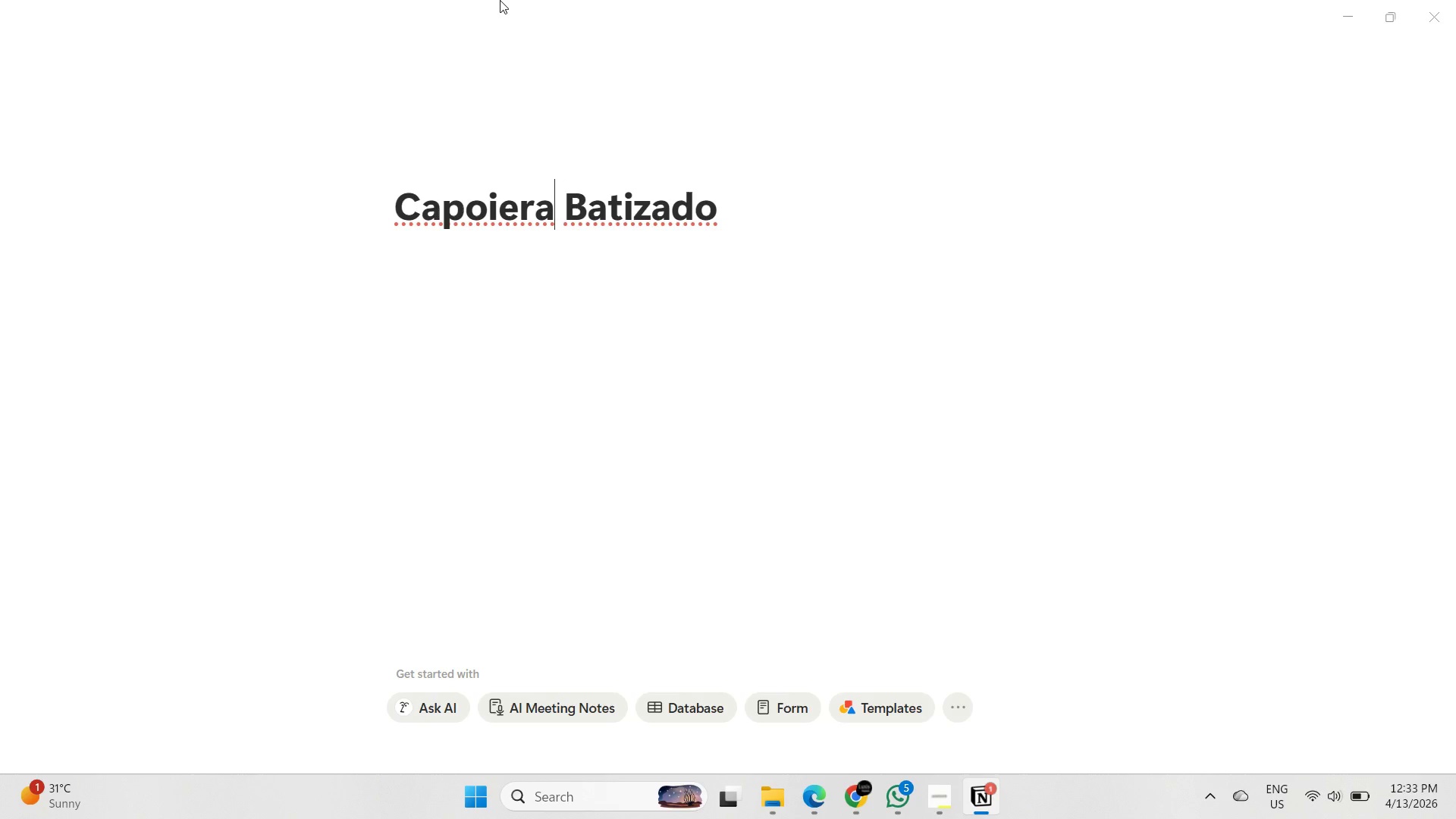 
key(ArrowLeft)
 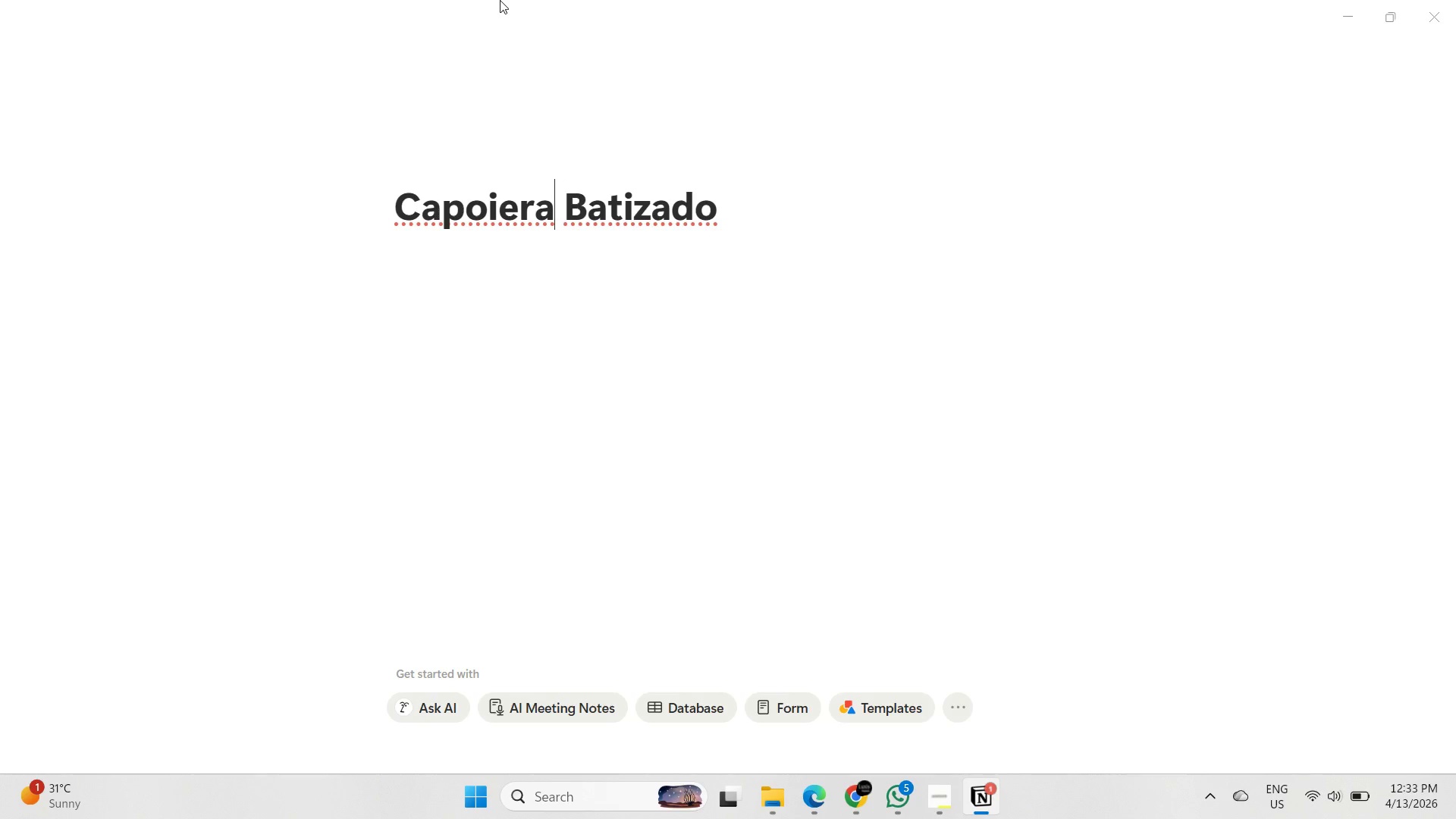 
key(ArrowLeft)
 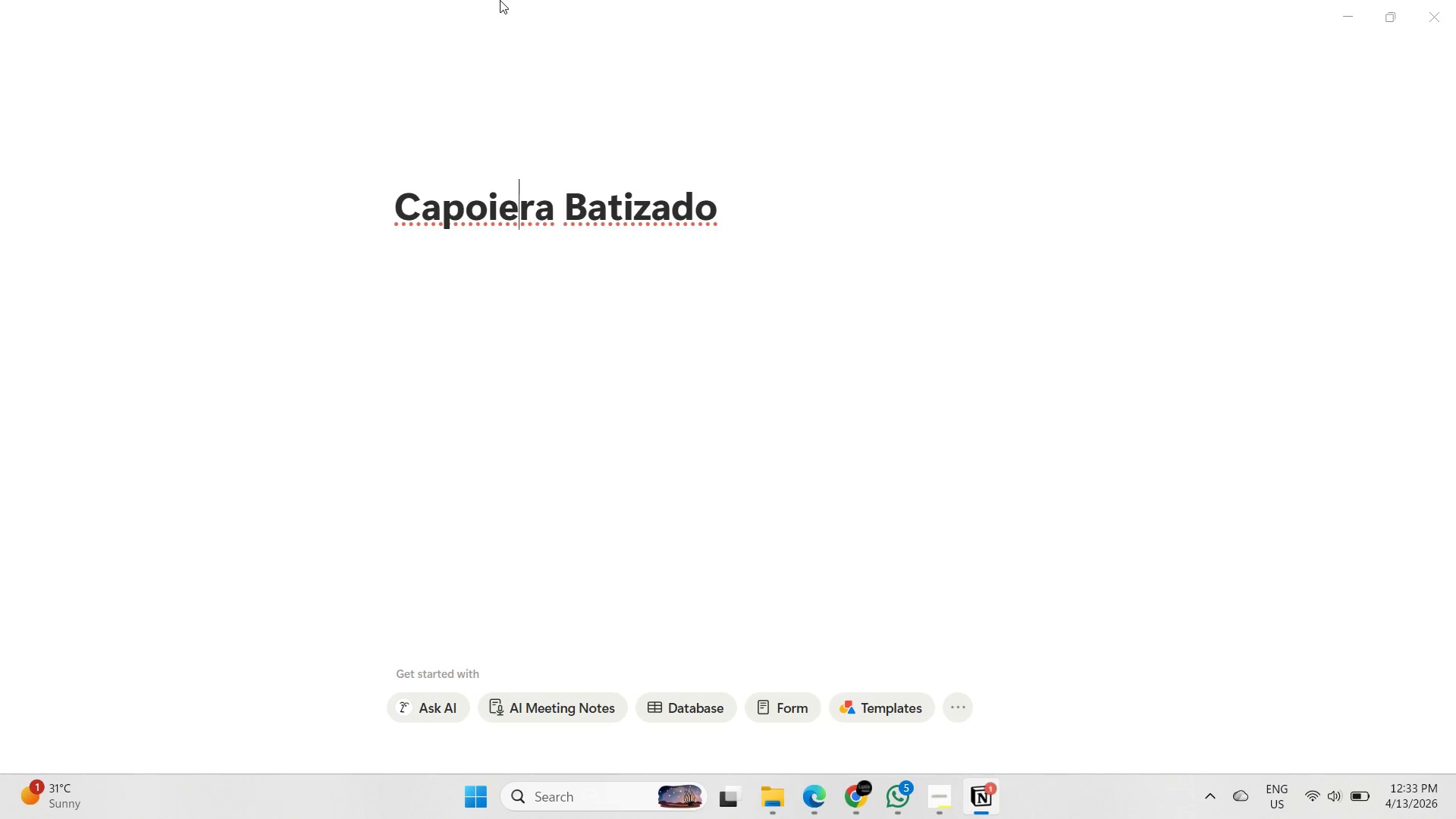 
key(ArrowLeft)
 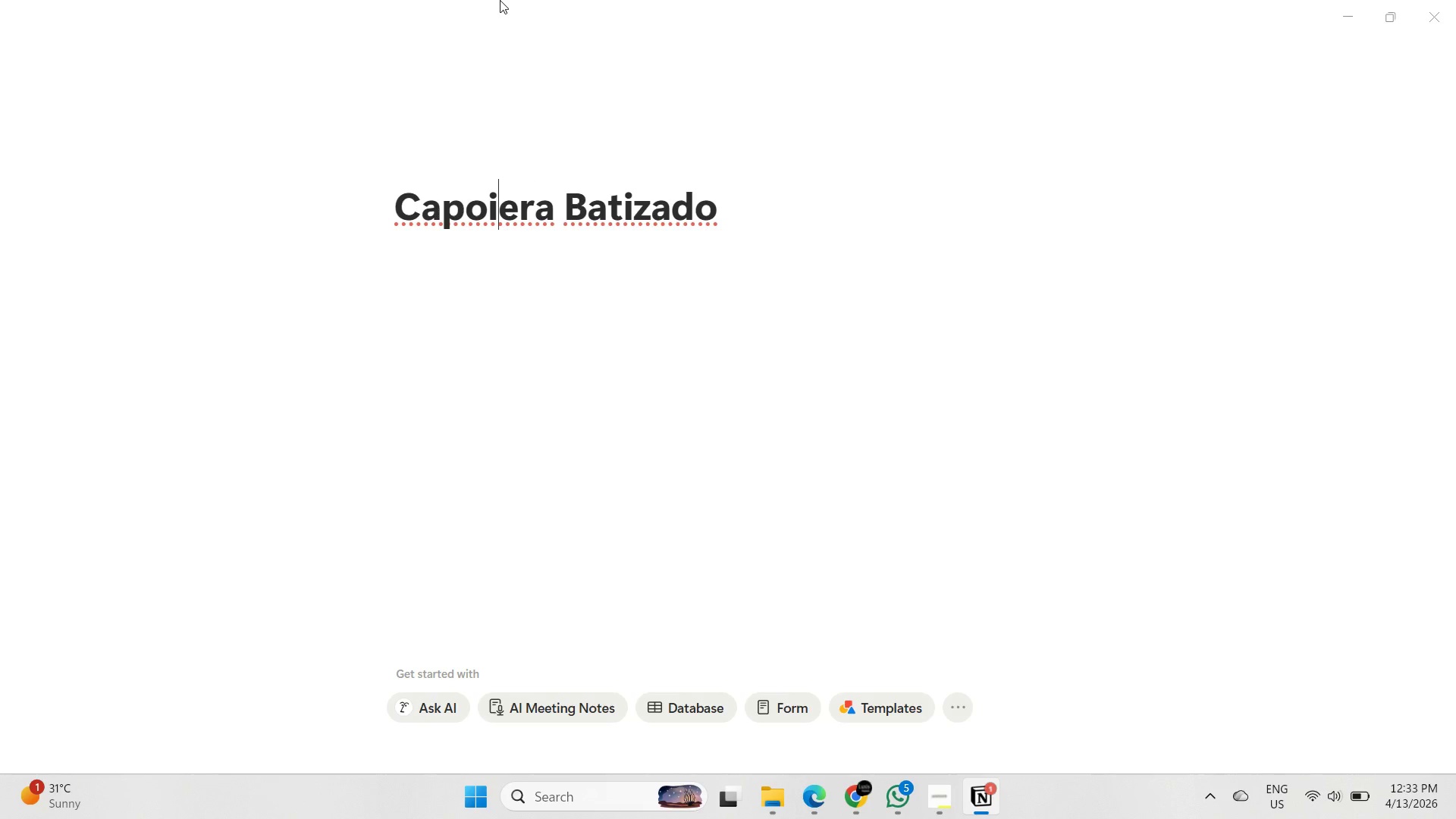 
key(ArrowLeft)
 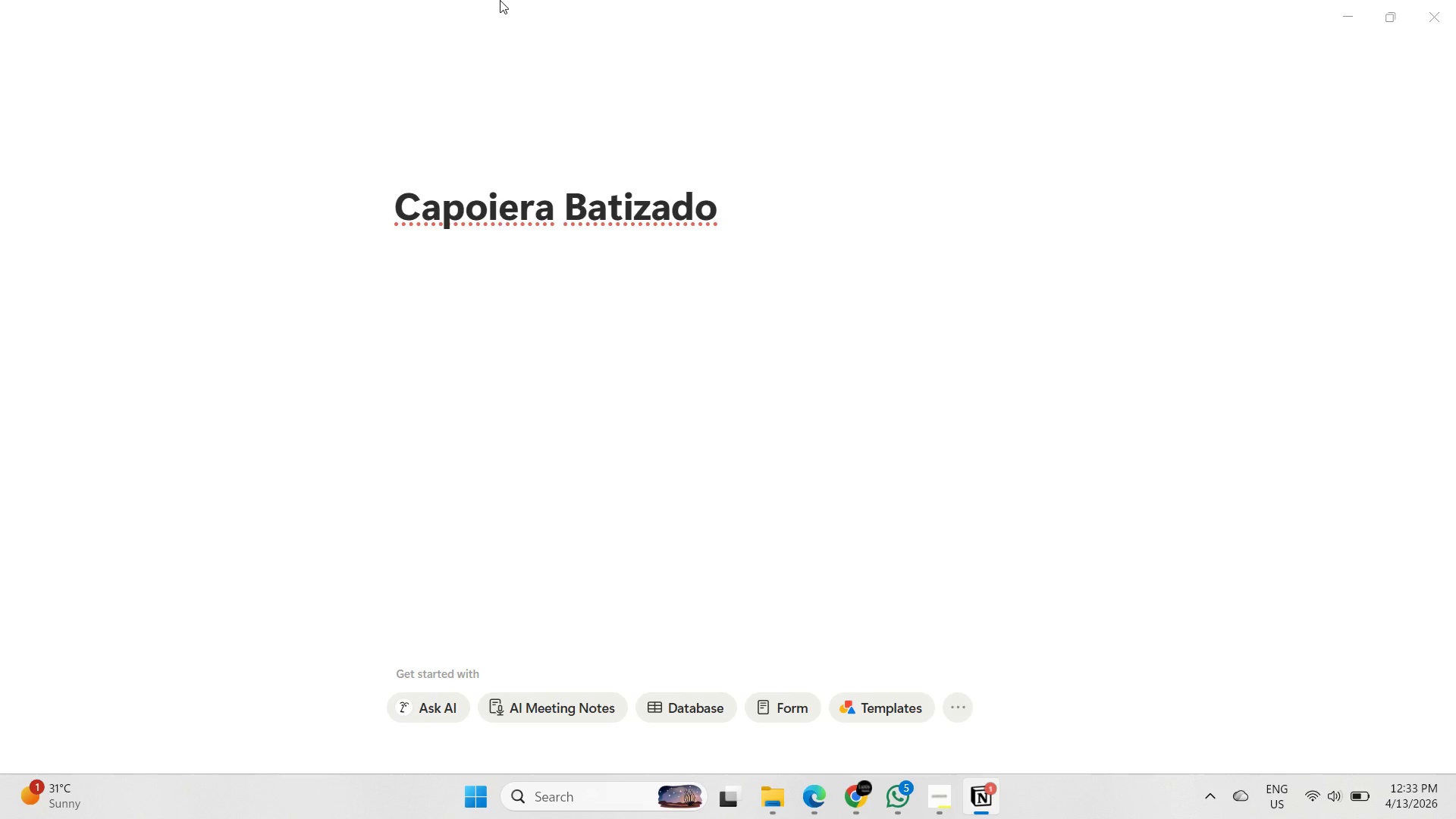 
key(Backspace)
 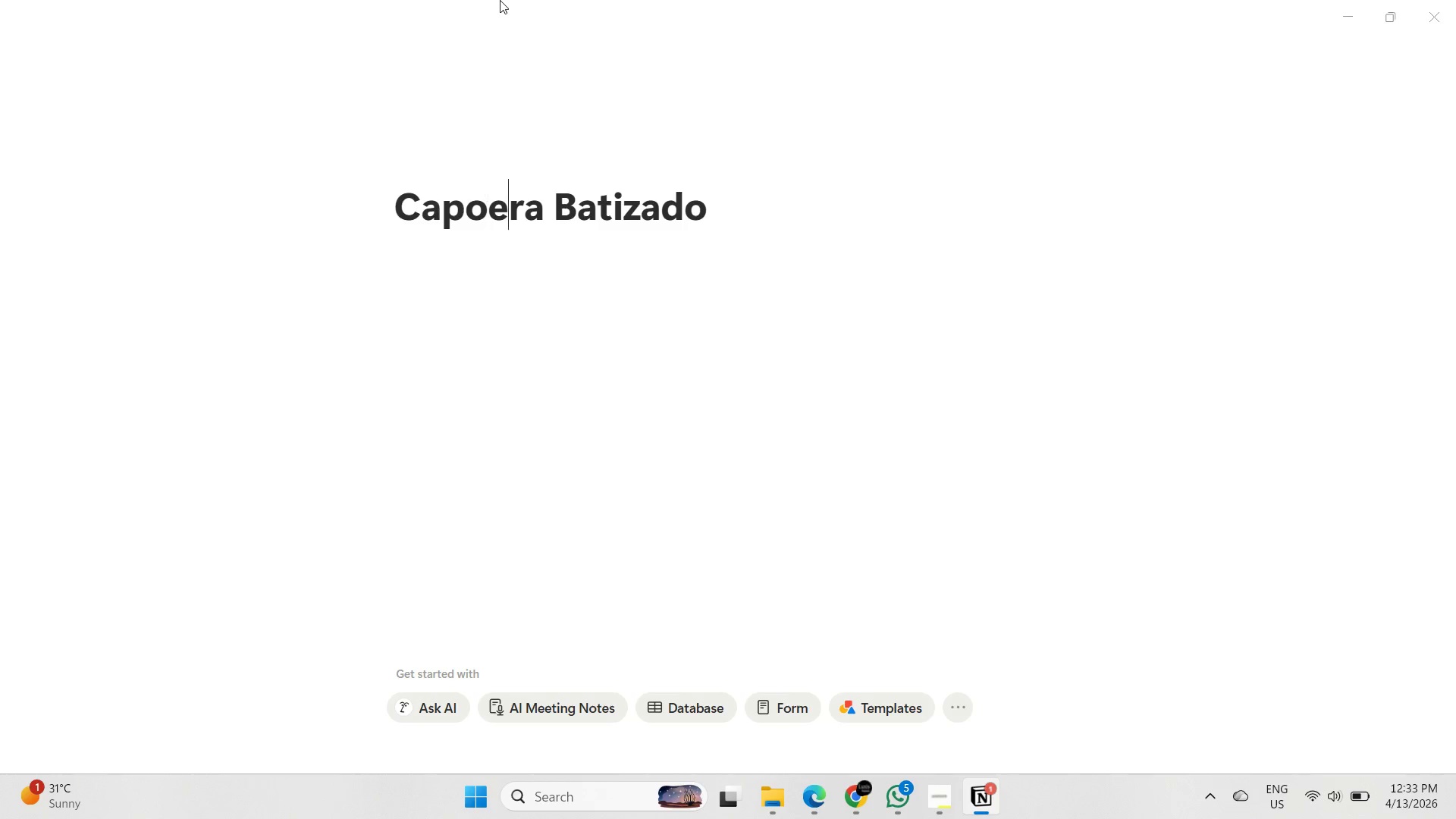 
key(ArrowRight)
 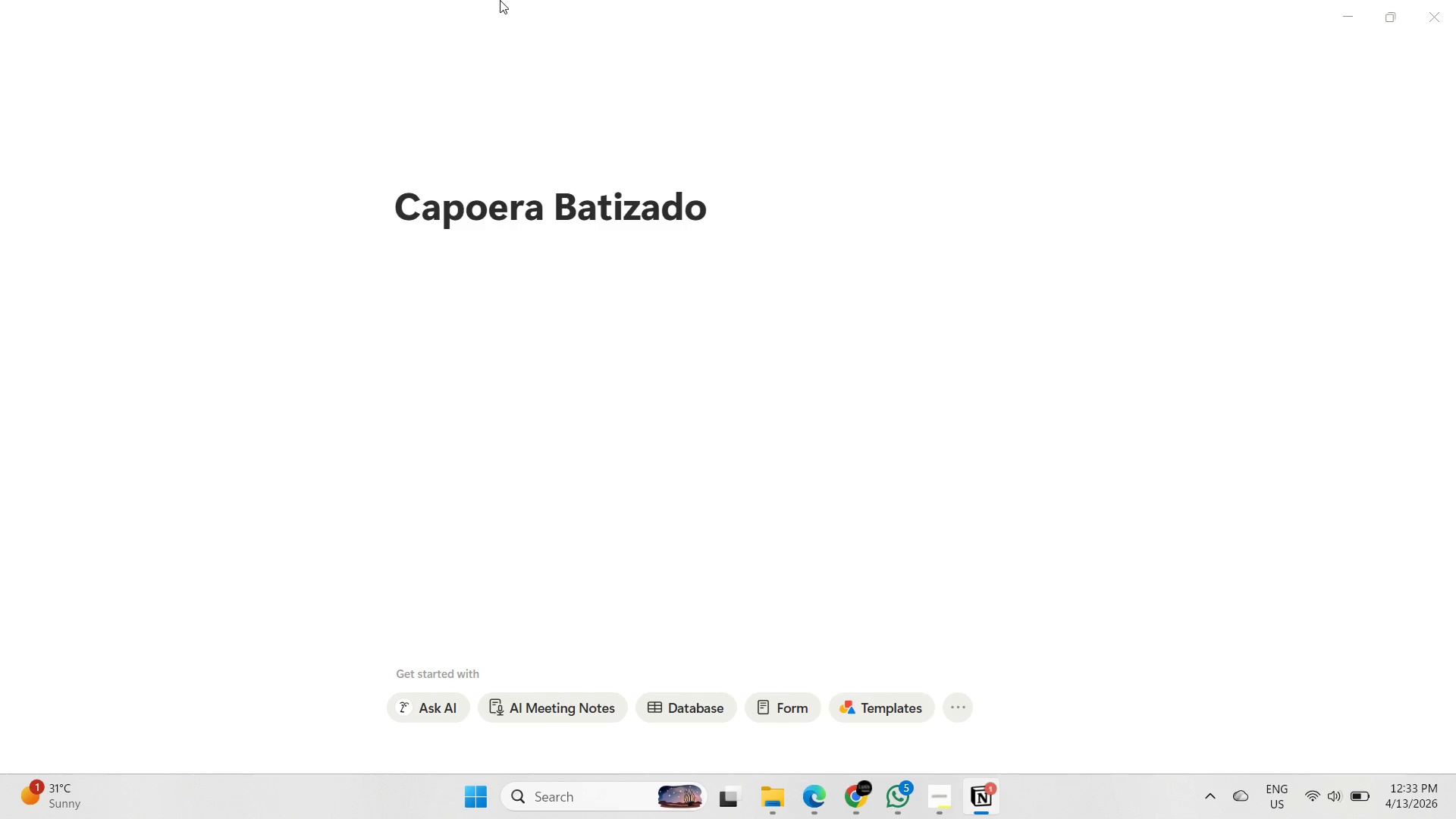 
key(I)
 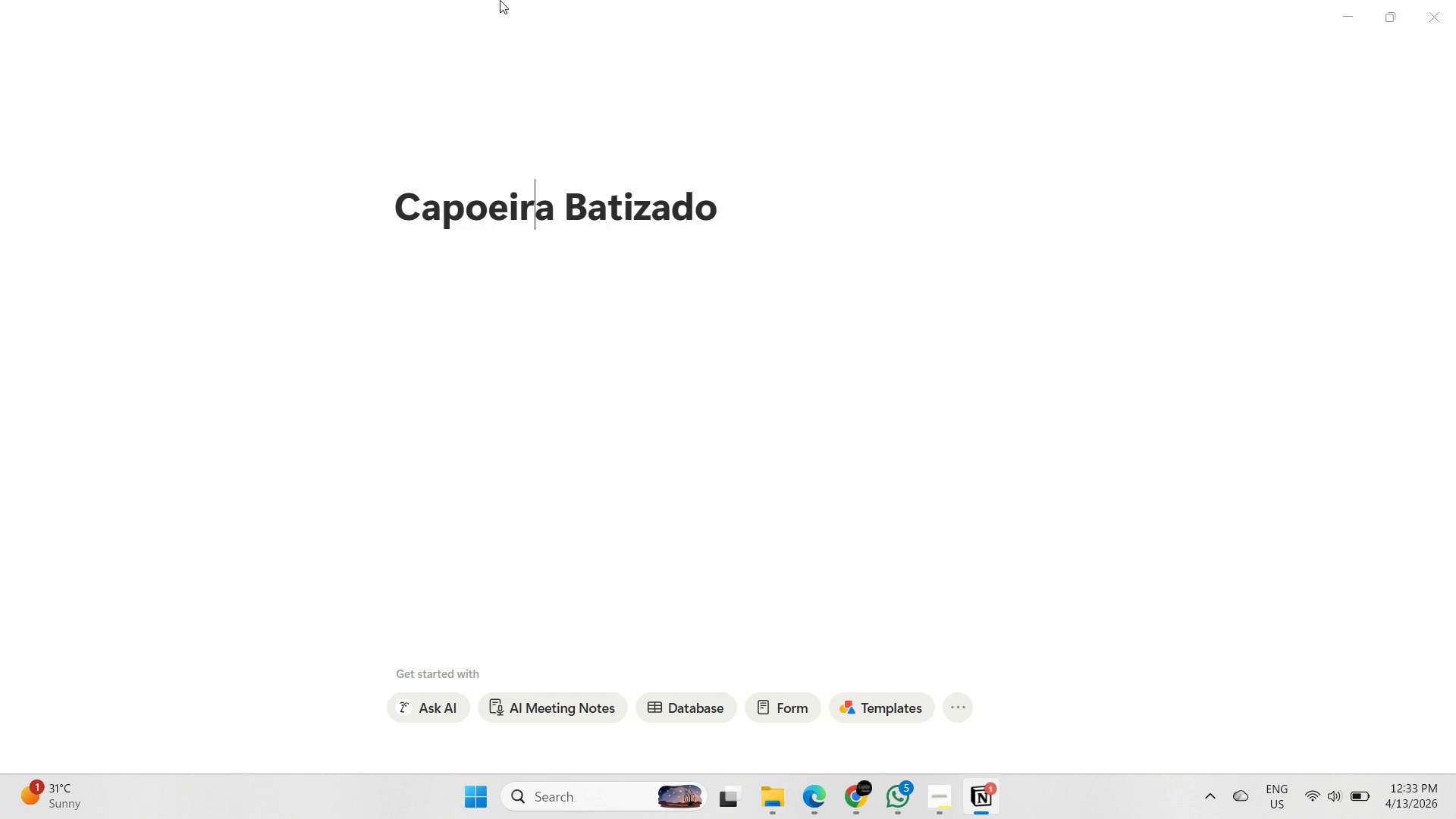 
hold_key(key=ArrowRight, duration=0.75)
 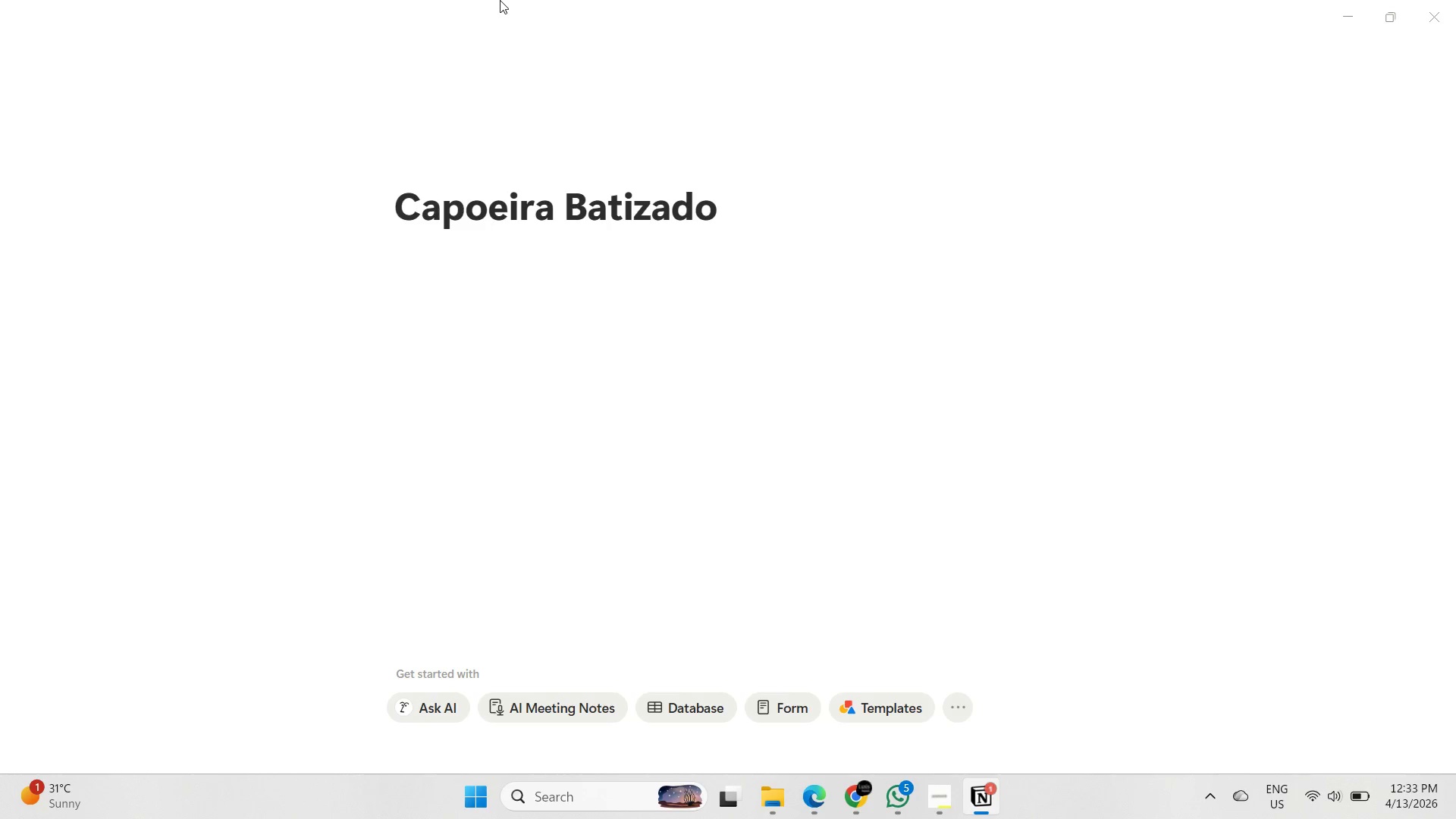 
key(ArrowRight)
 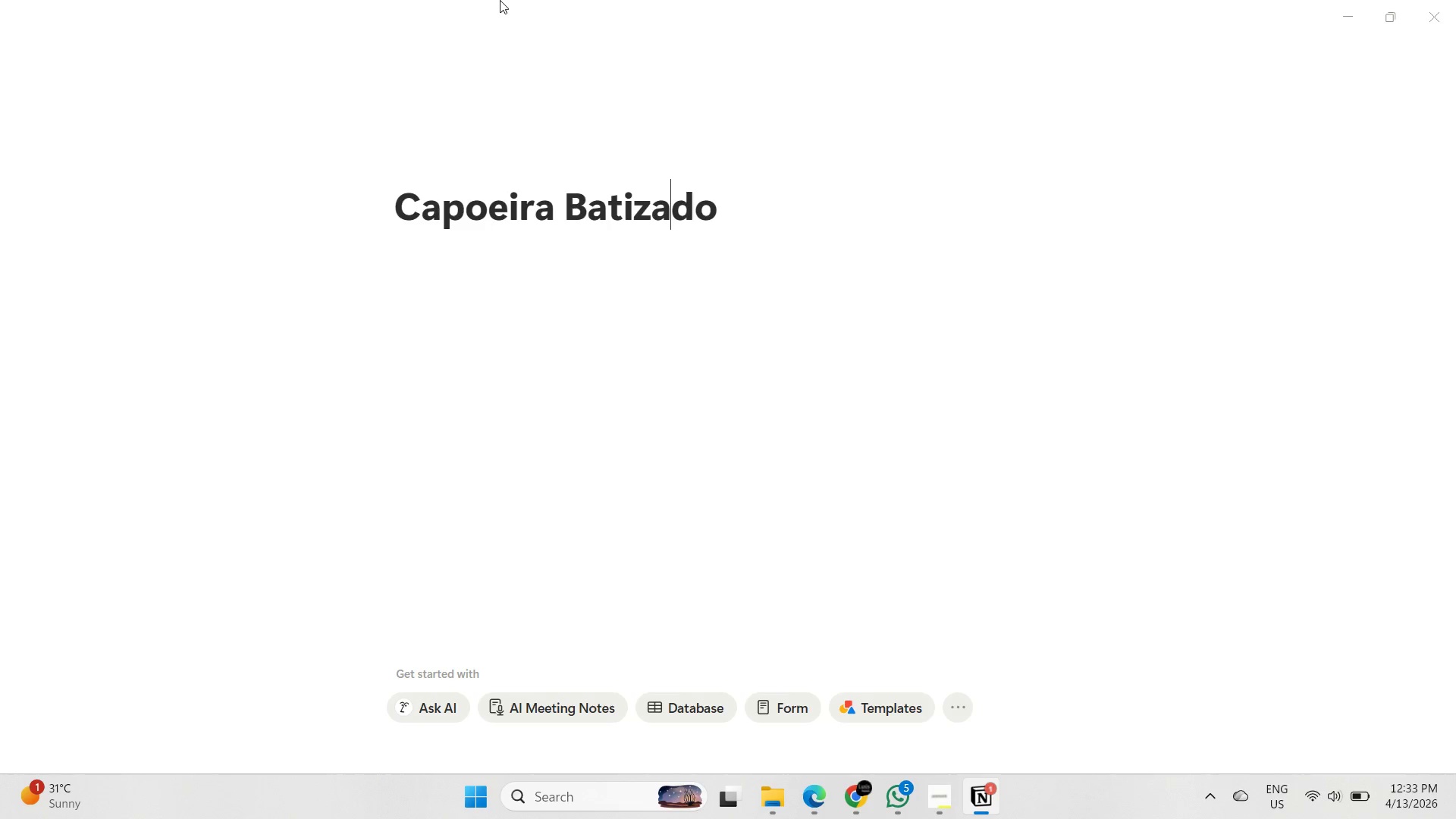 
key(ArrowRight)
 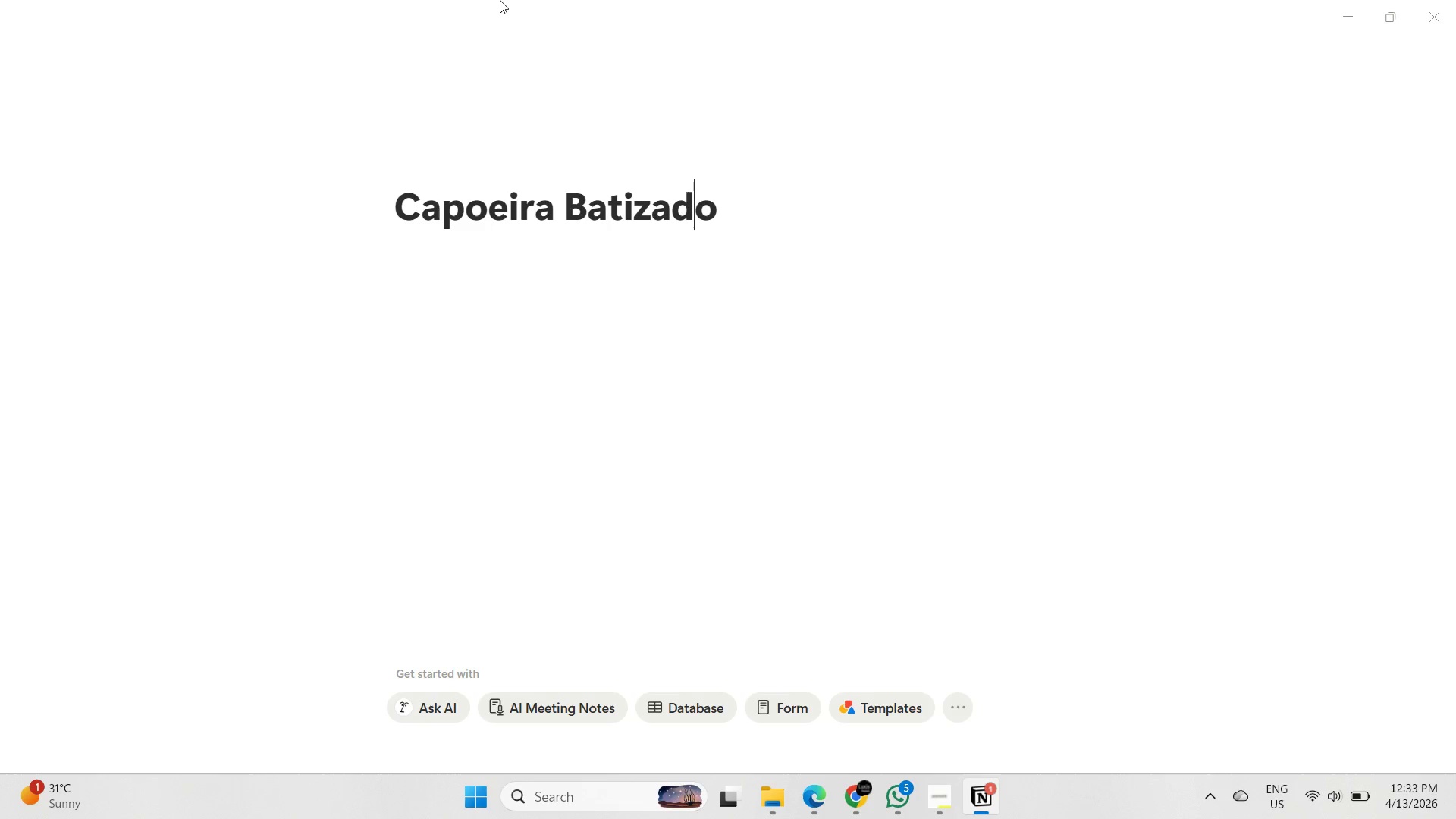 
key(ArrowRight)
 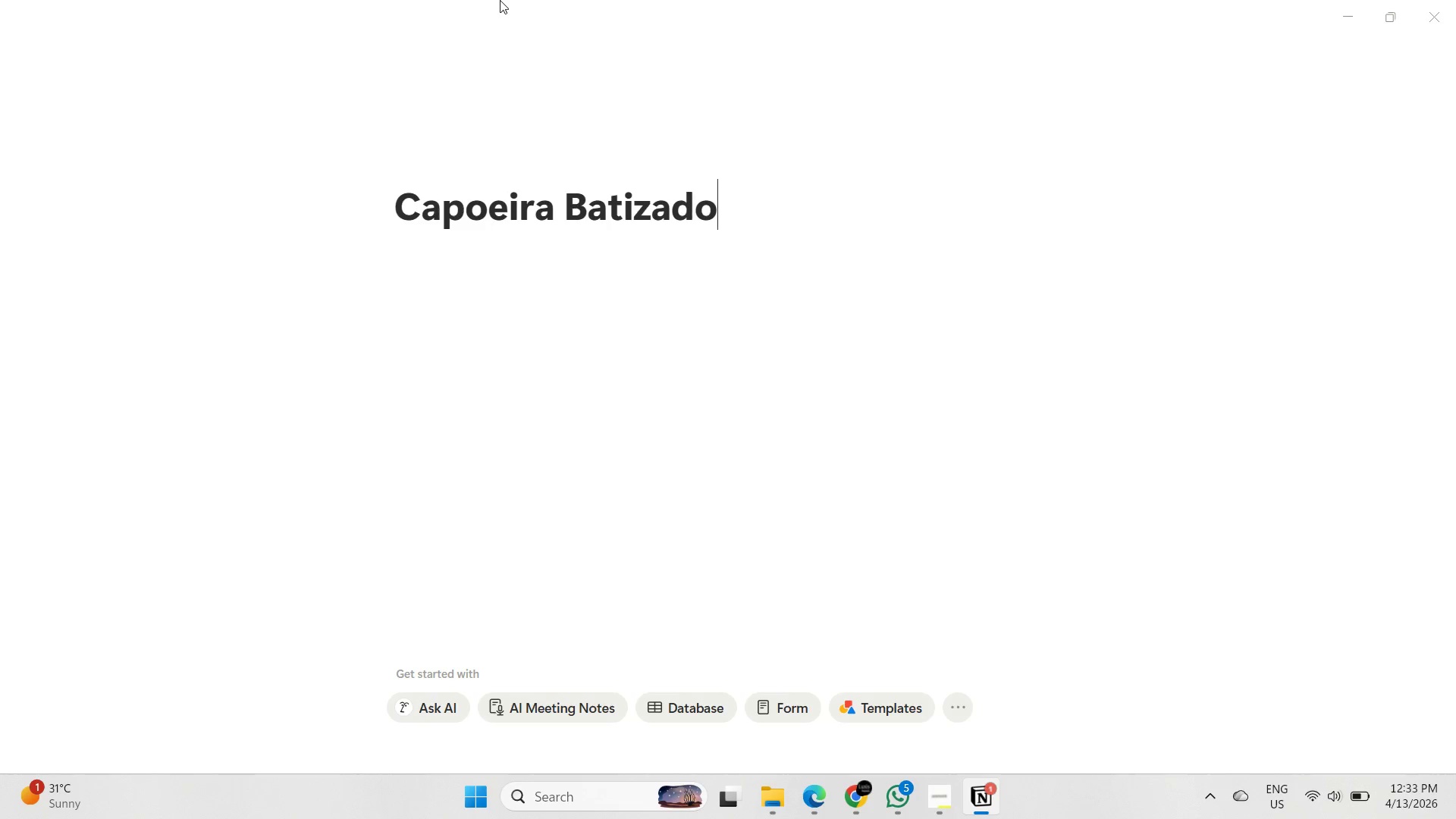 
key(ArrowRight)
 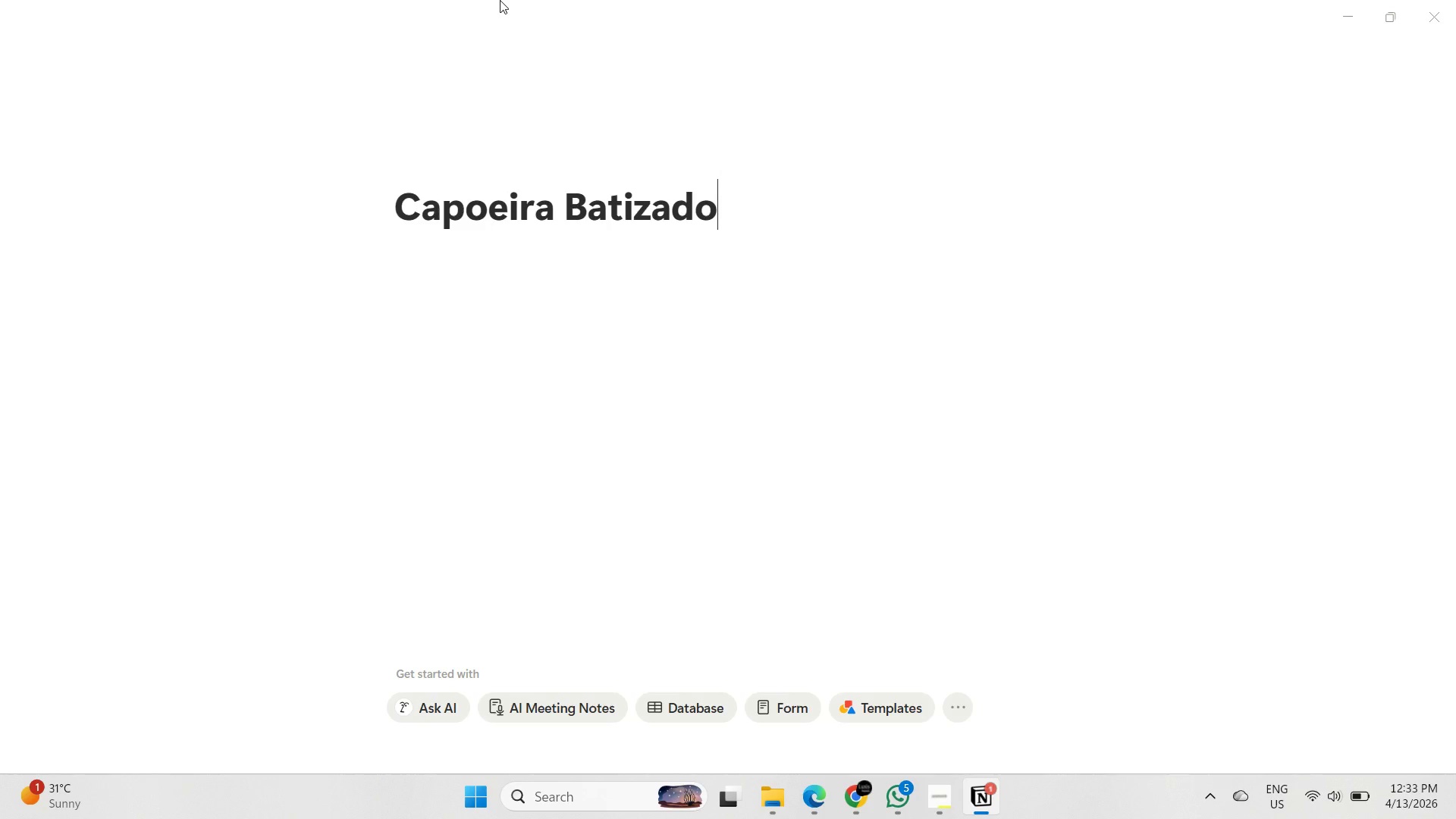 
type( & workshop )
 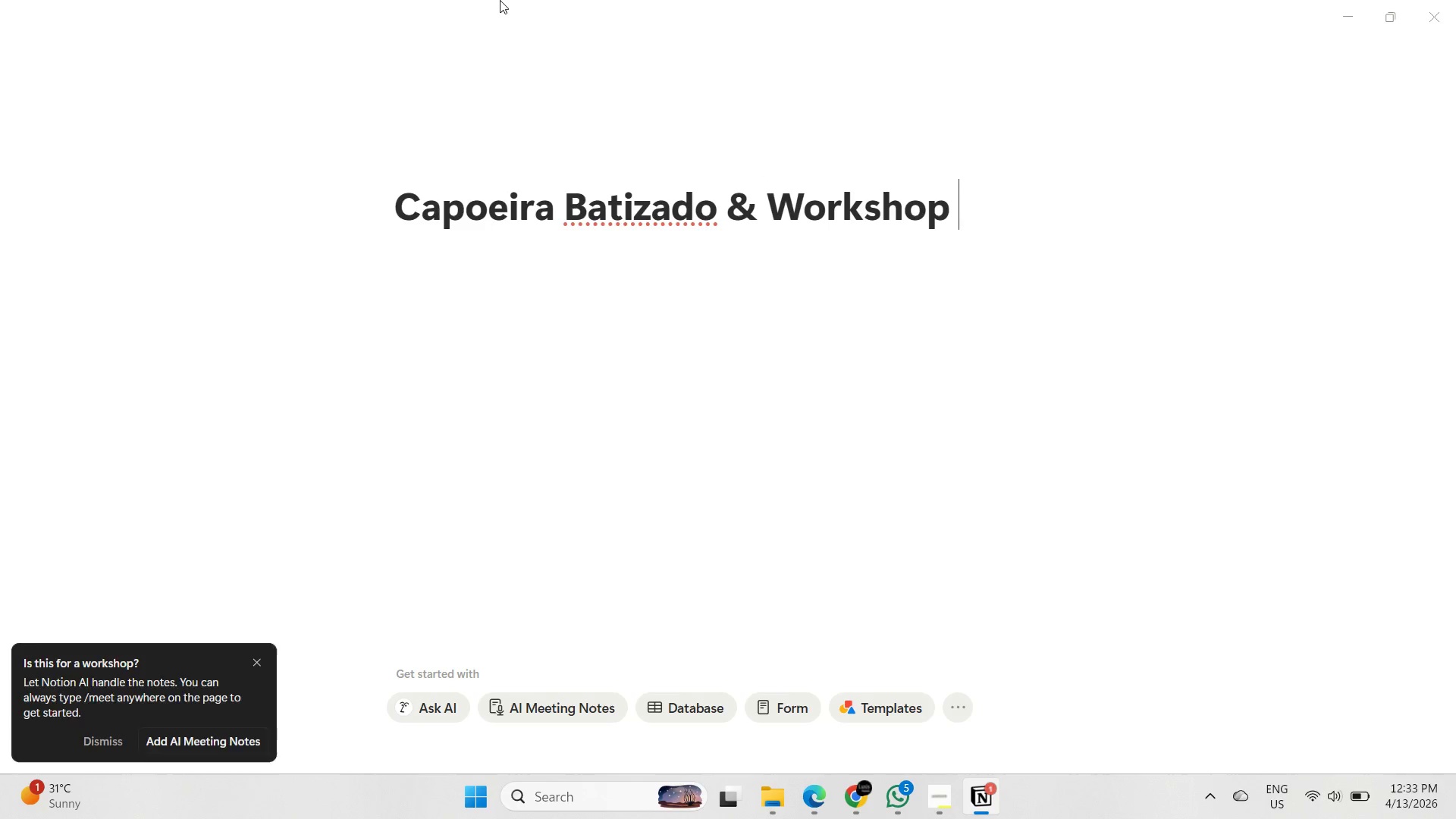 
type(Event Command CEnter)
 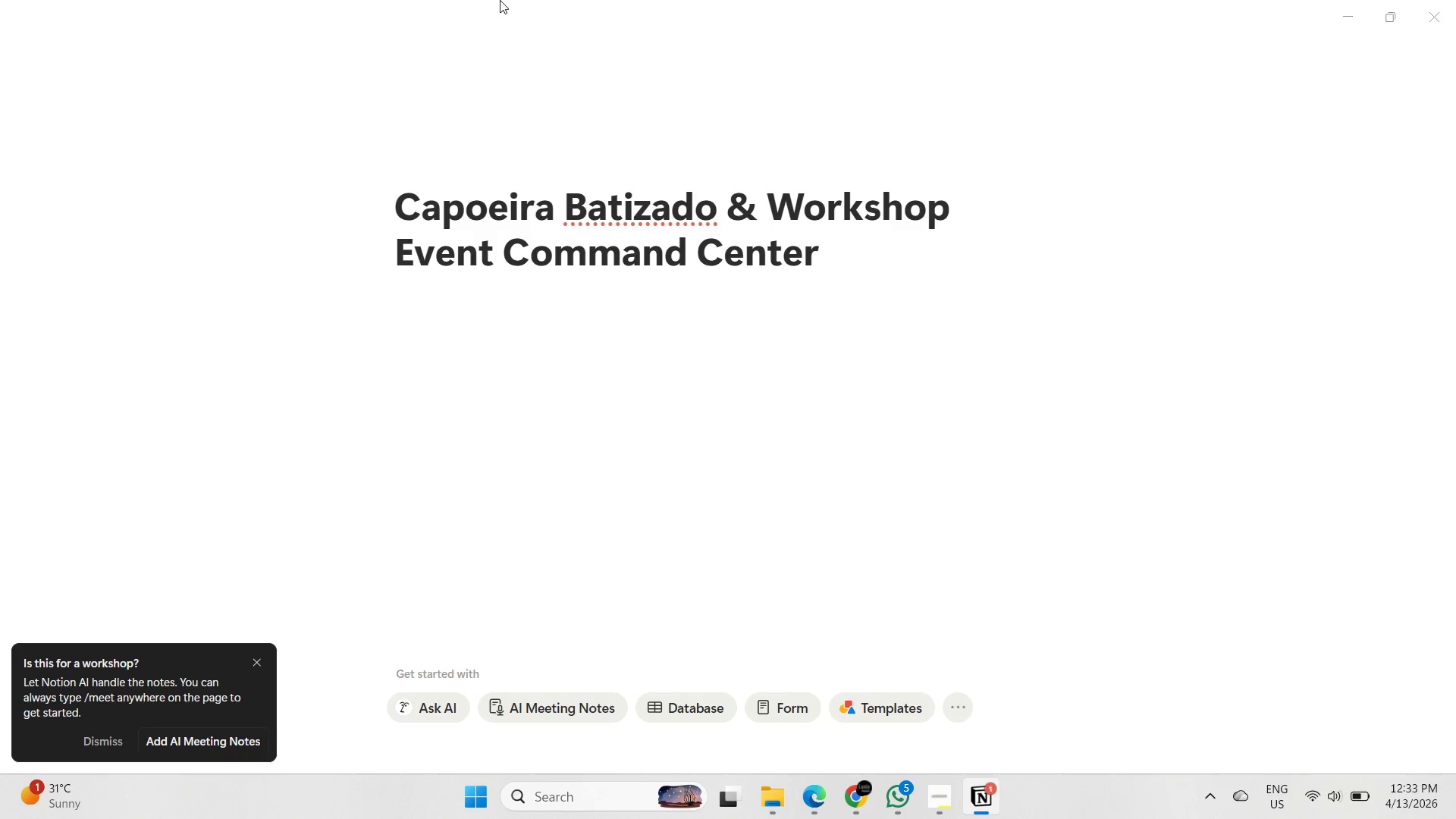 
left_click([1429, 58])
 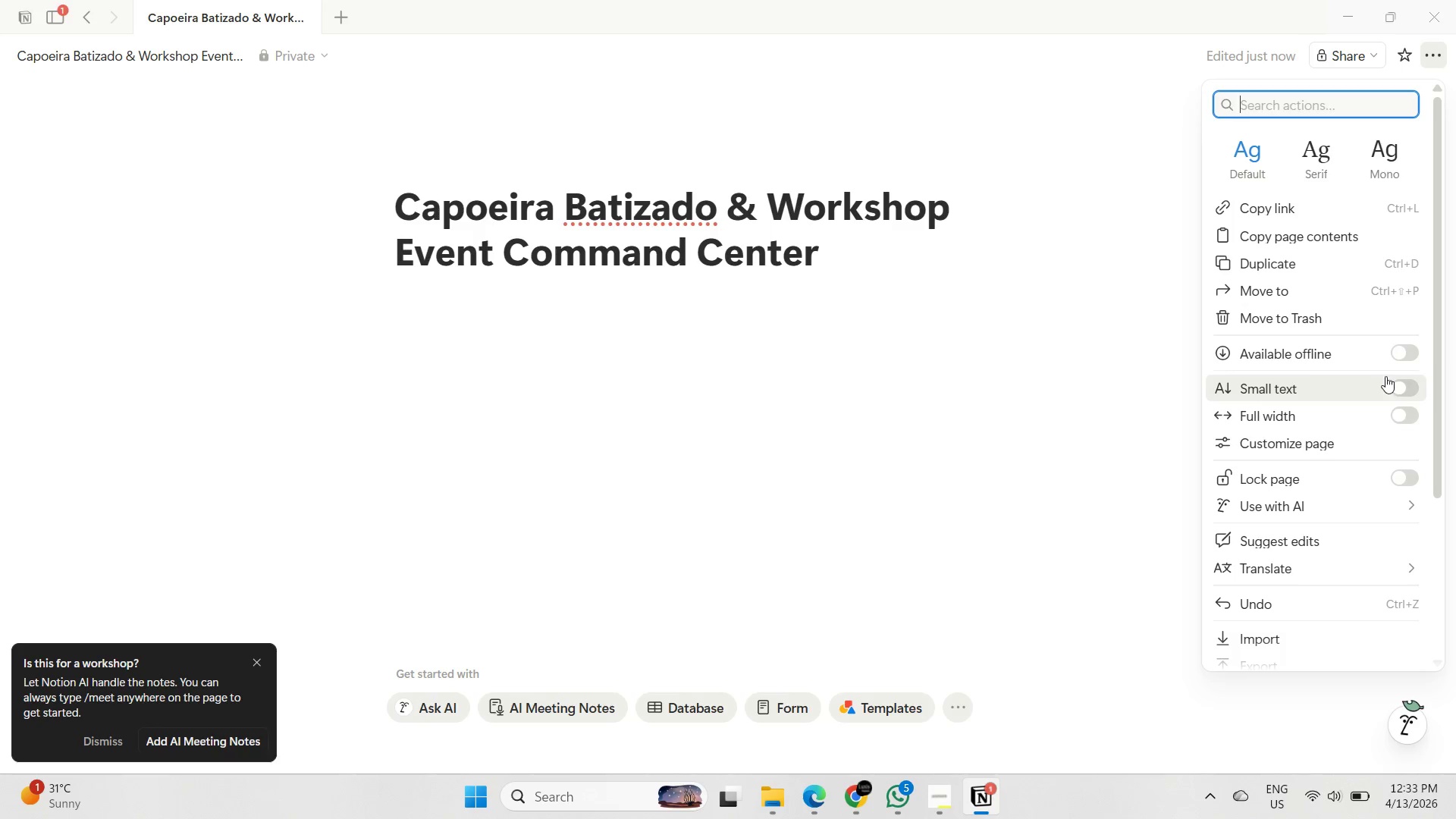 
left_click([1410, 409])
 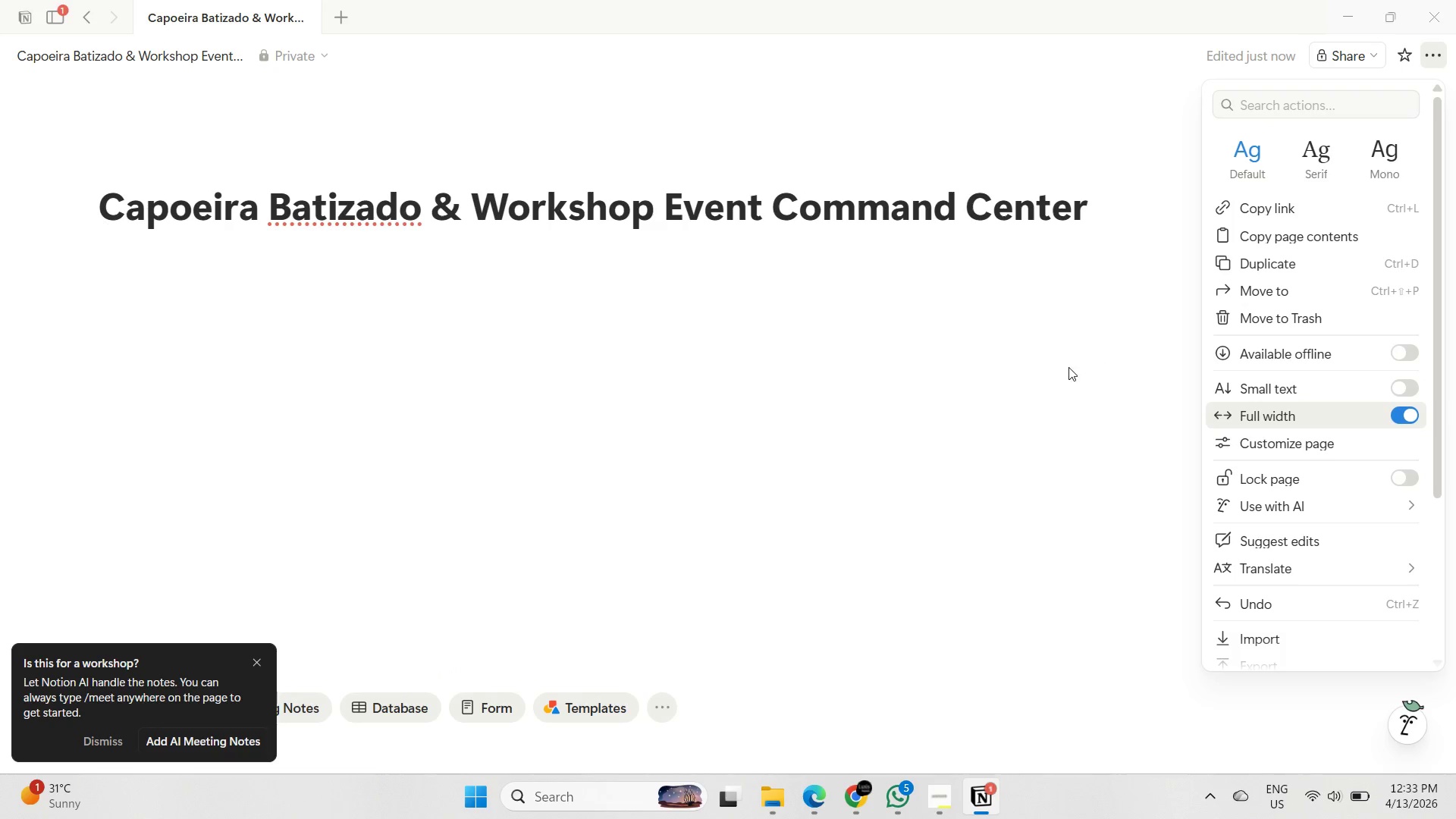 
left_click([1068, 367])
 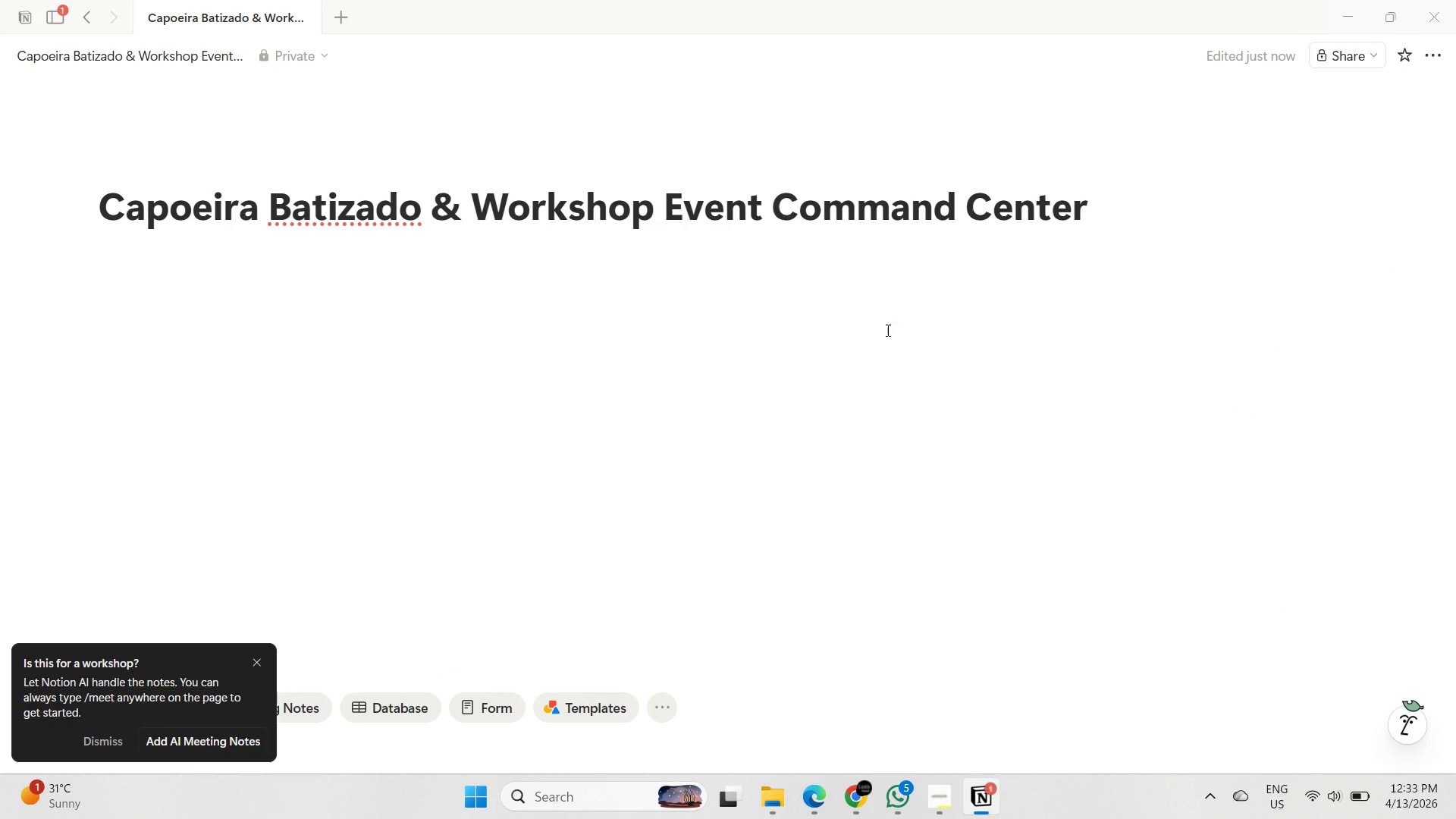 
scroll: coordinate [884, 330], scroll_direction: down, amount: 1.0
 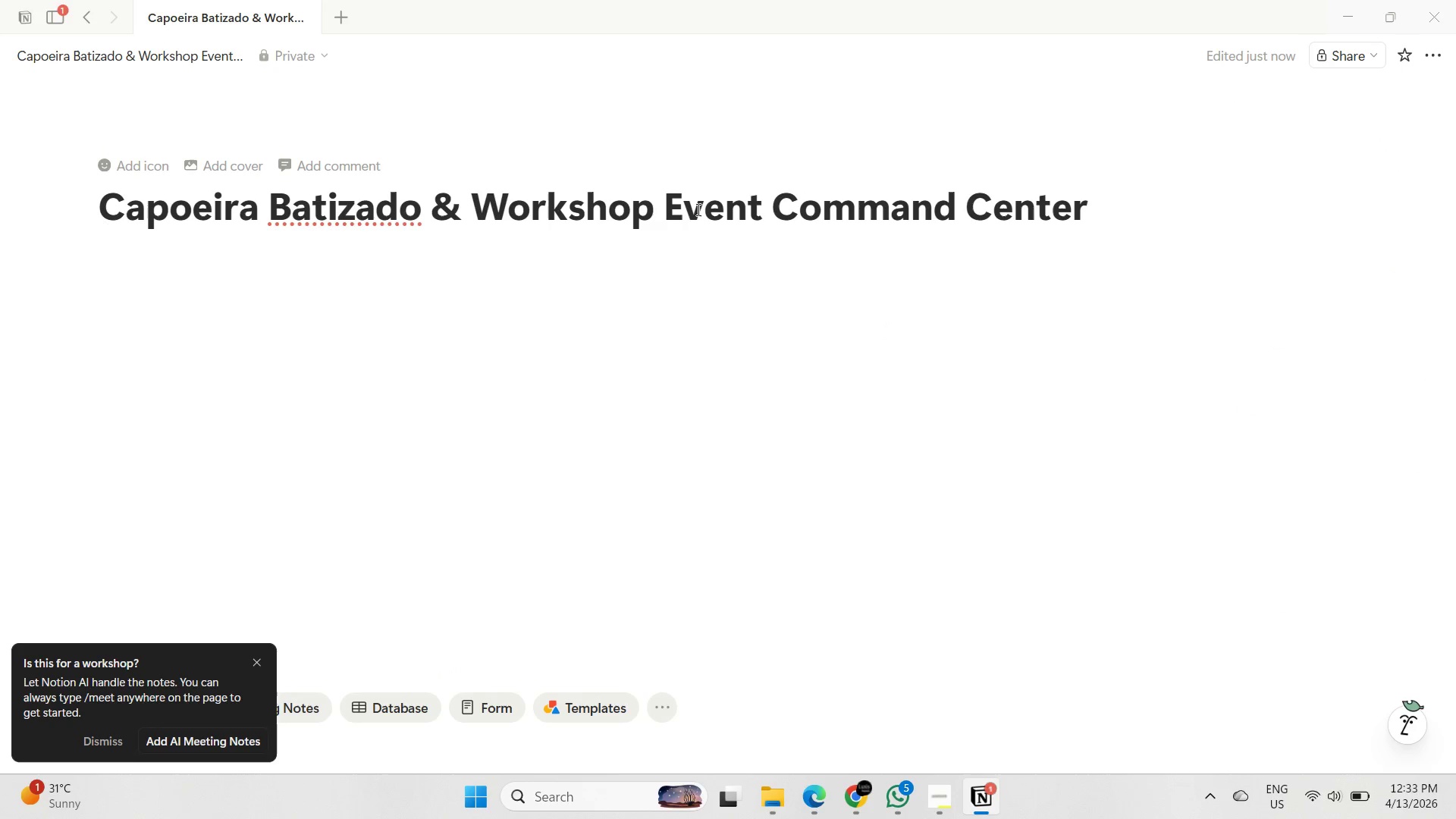 
wait(7.73)
 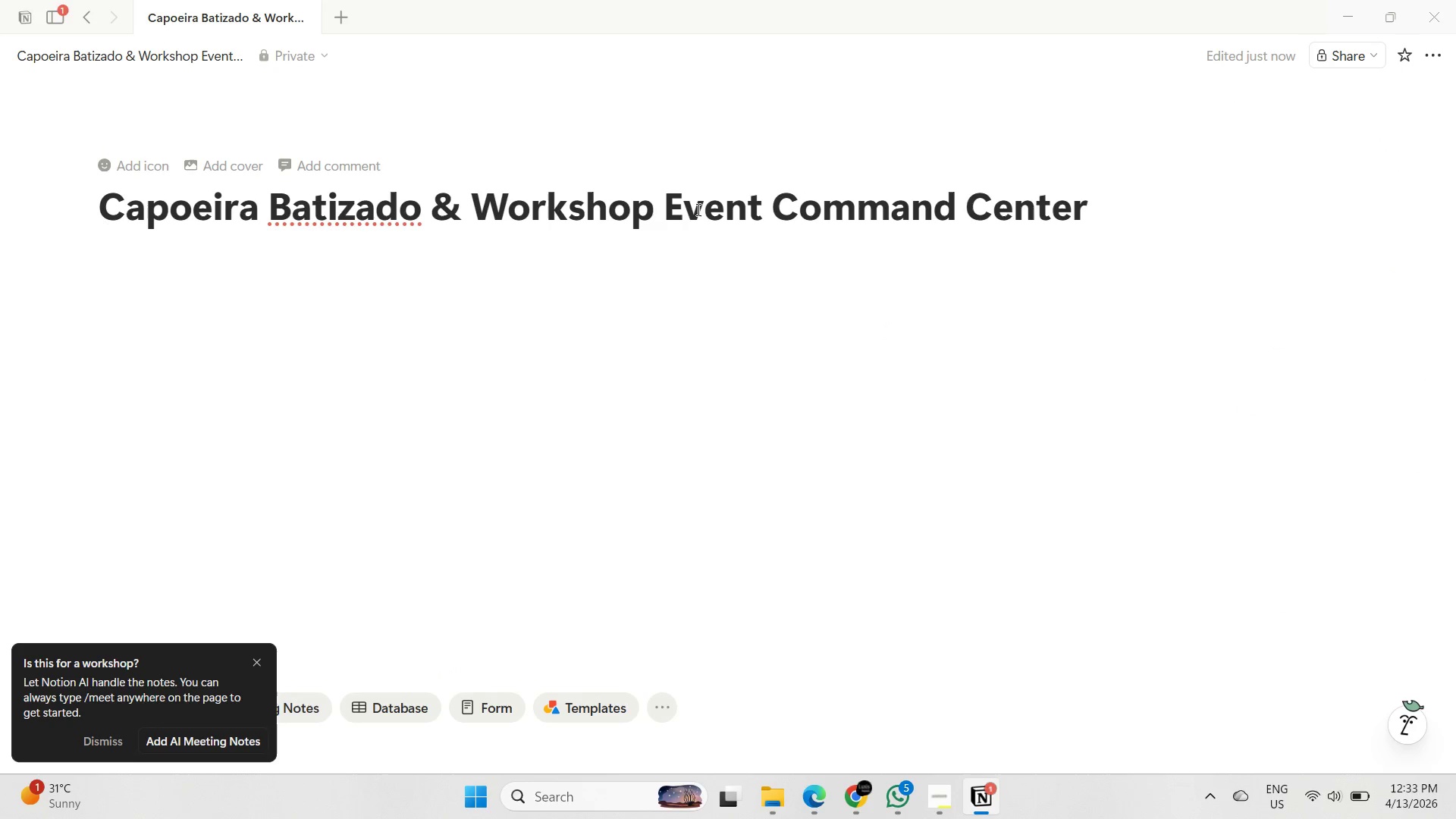 
left_click([136, 170])
 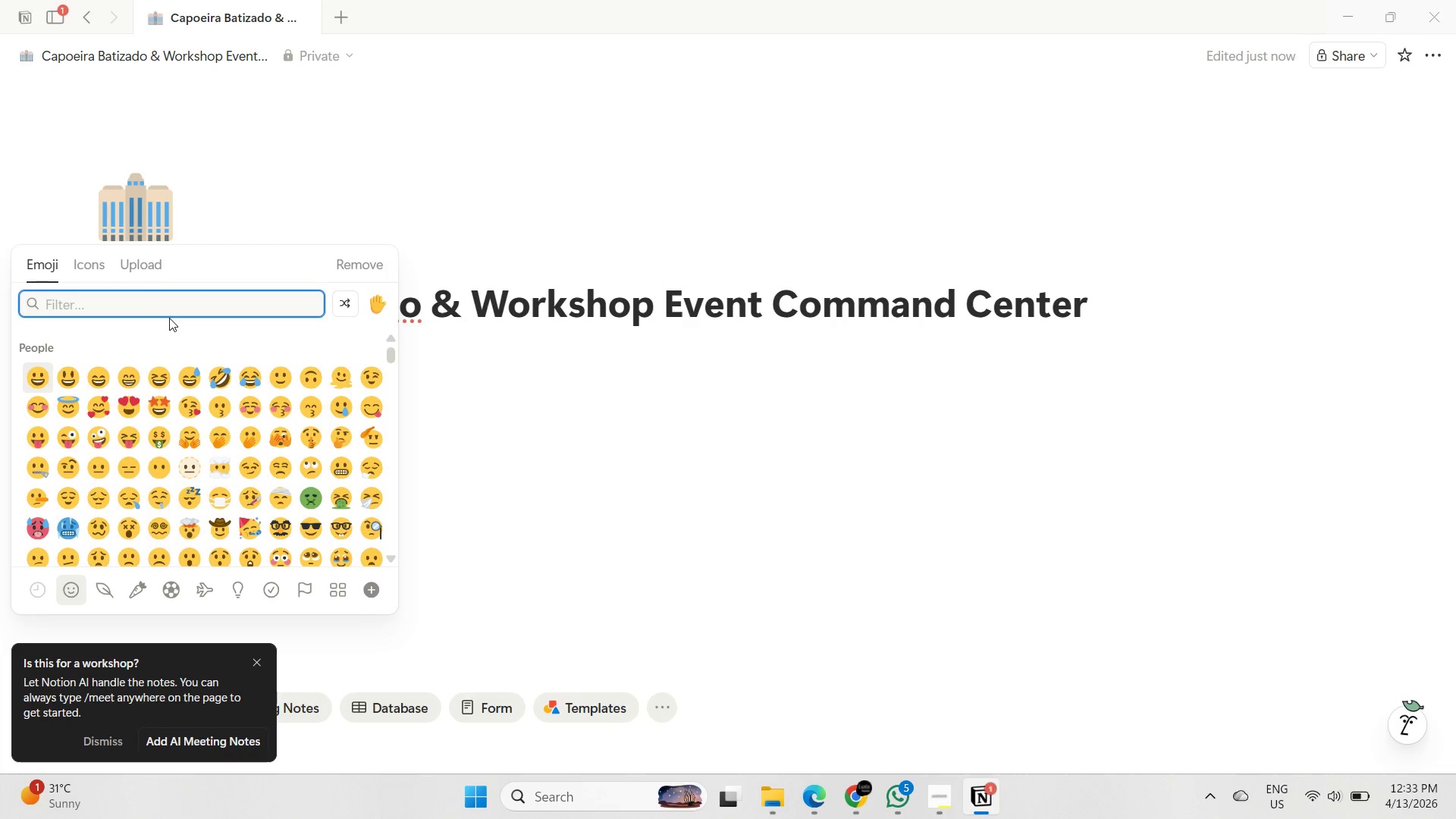 
scroll: coordinate [281, 395], scroll_direction: down, amount: 13.0
 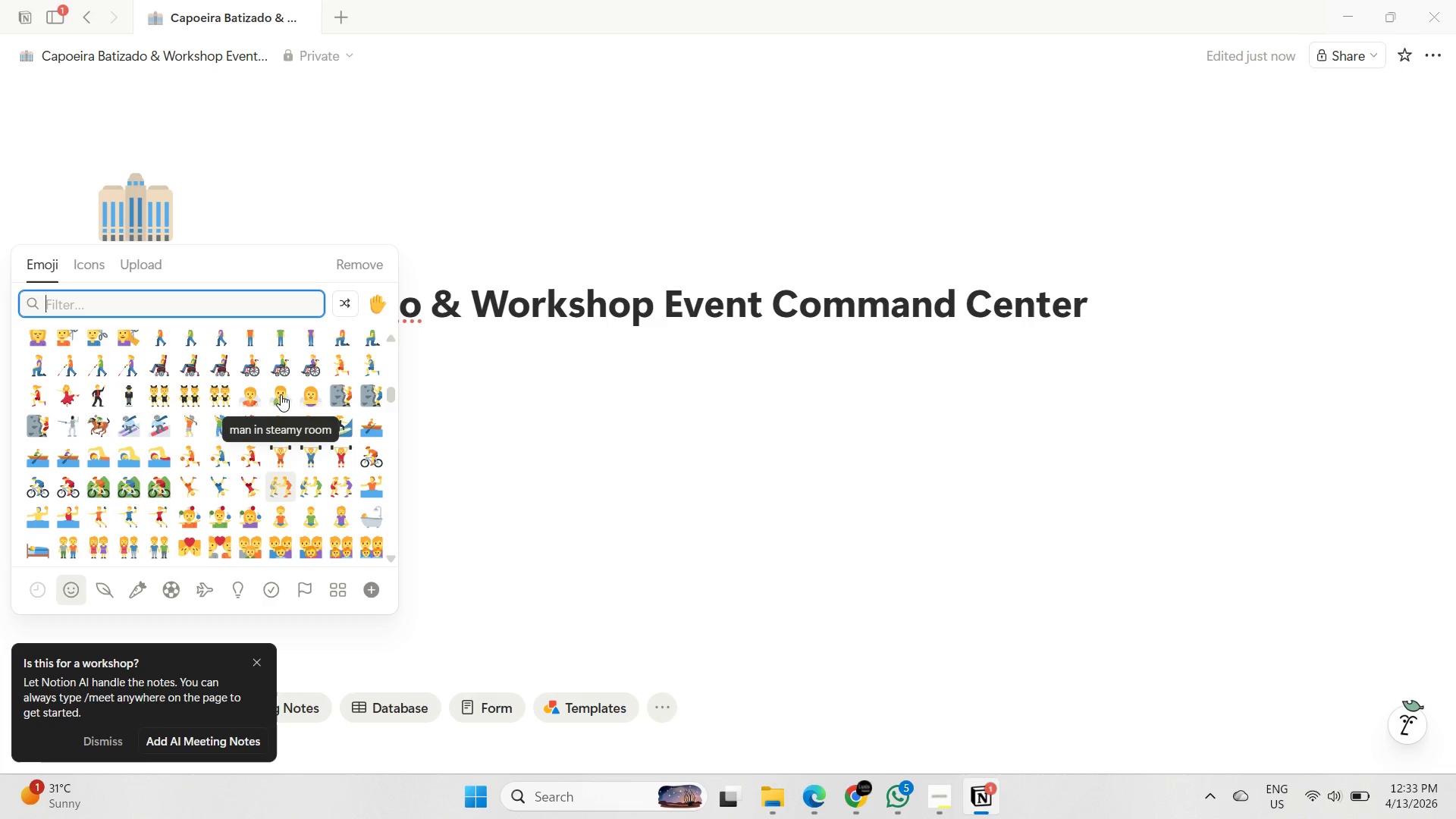 
scroll: coordinate [281, 394], scroll_direction: down, amount: 1.0
 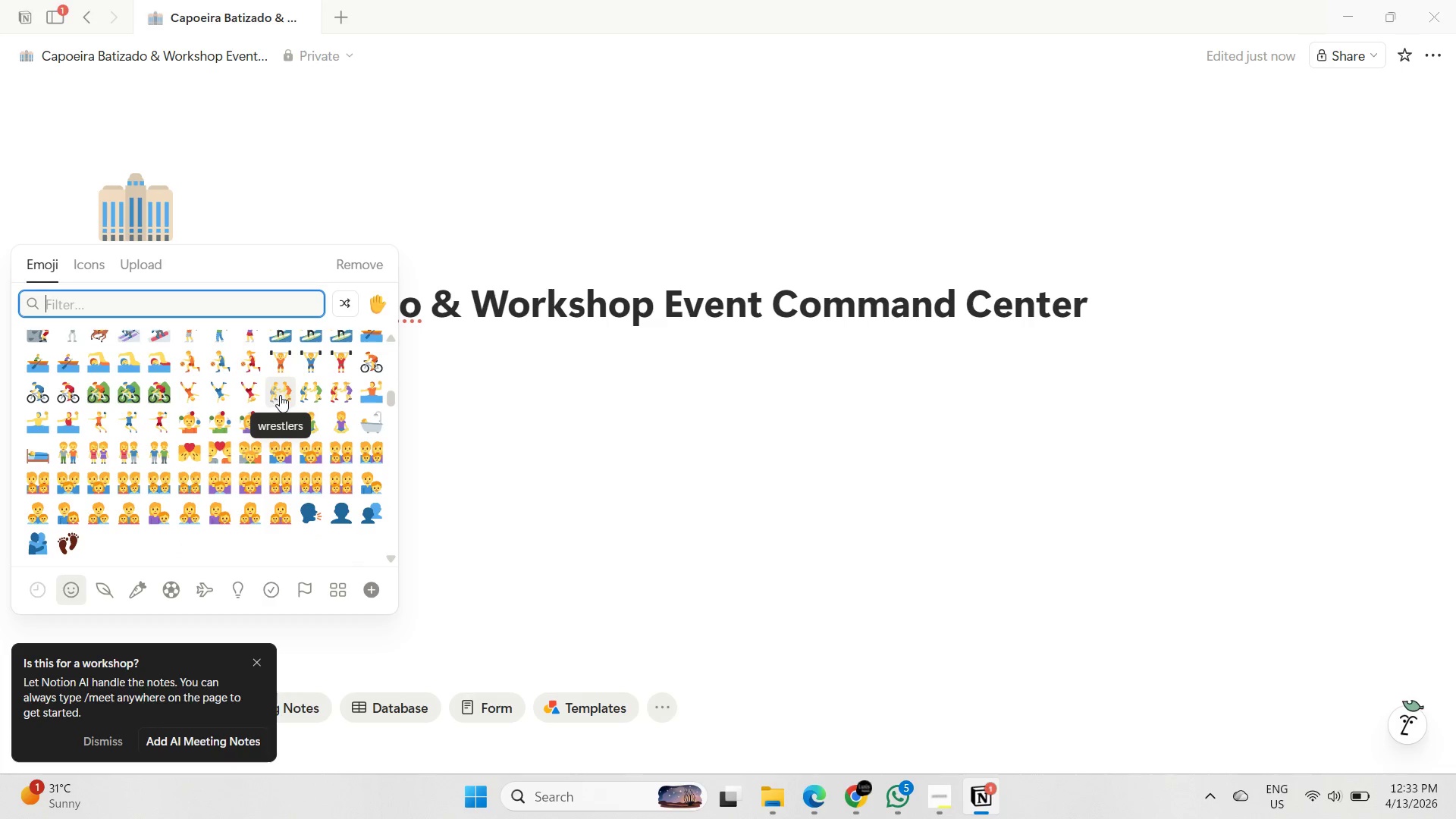 
scroll: coordinate [280, 397], scroll_direction: up, amount: 1.0
 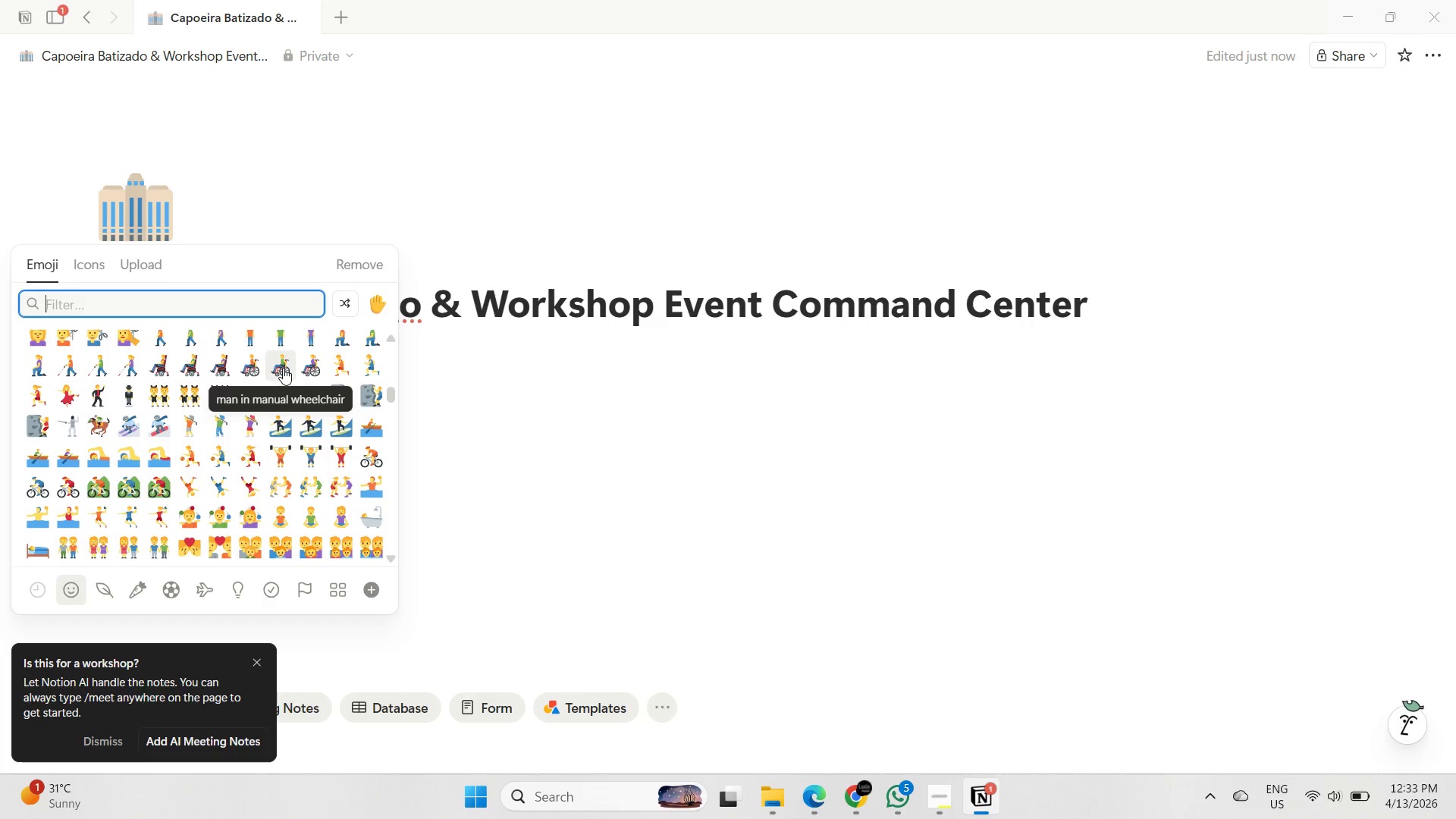 
scroll: coordinate [278, 369], scroll_direction: down, amount: 6.0
 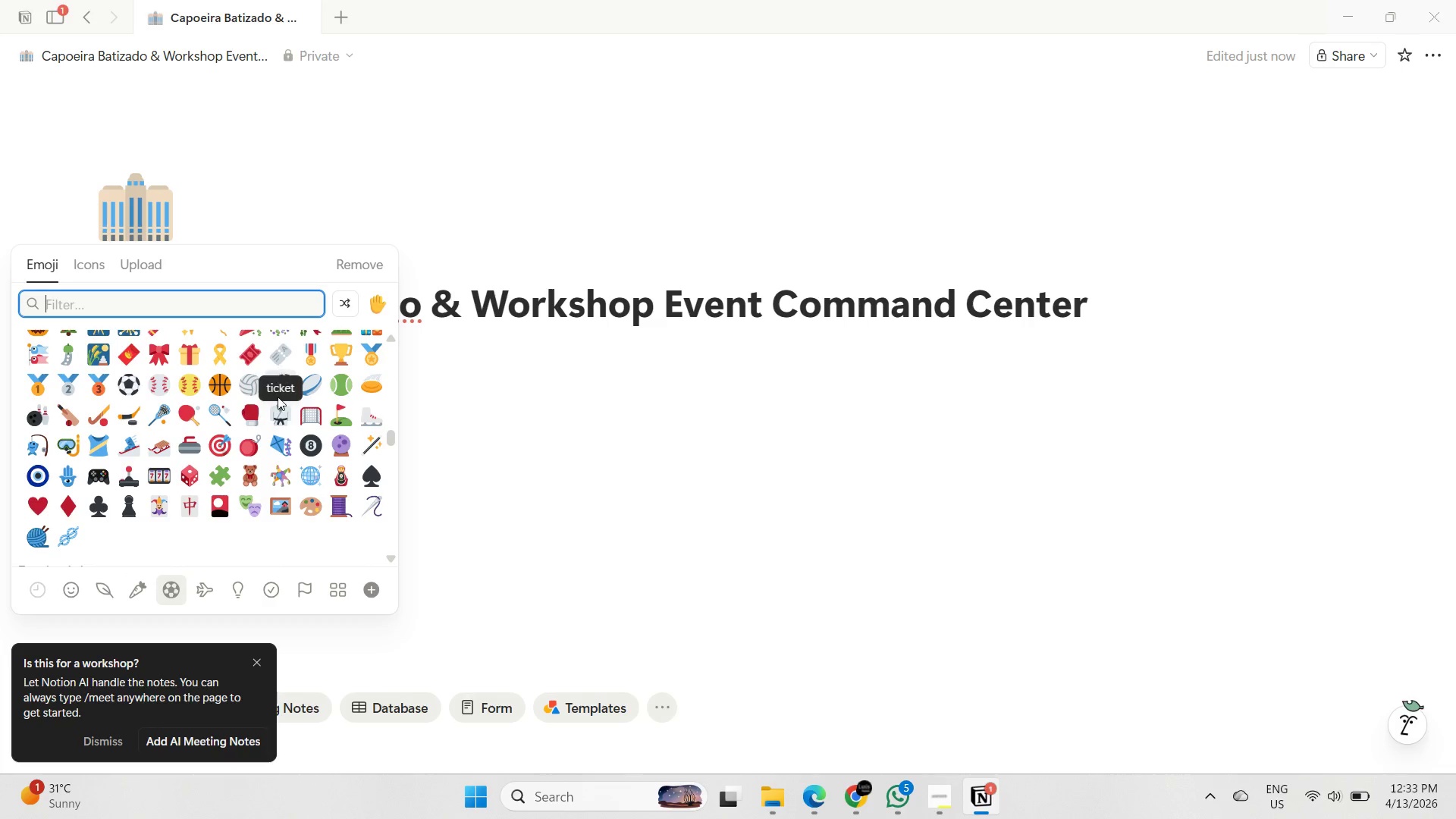 
left_click([281, 411])
 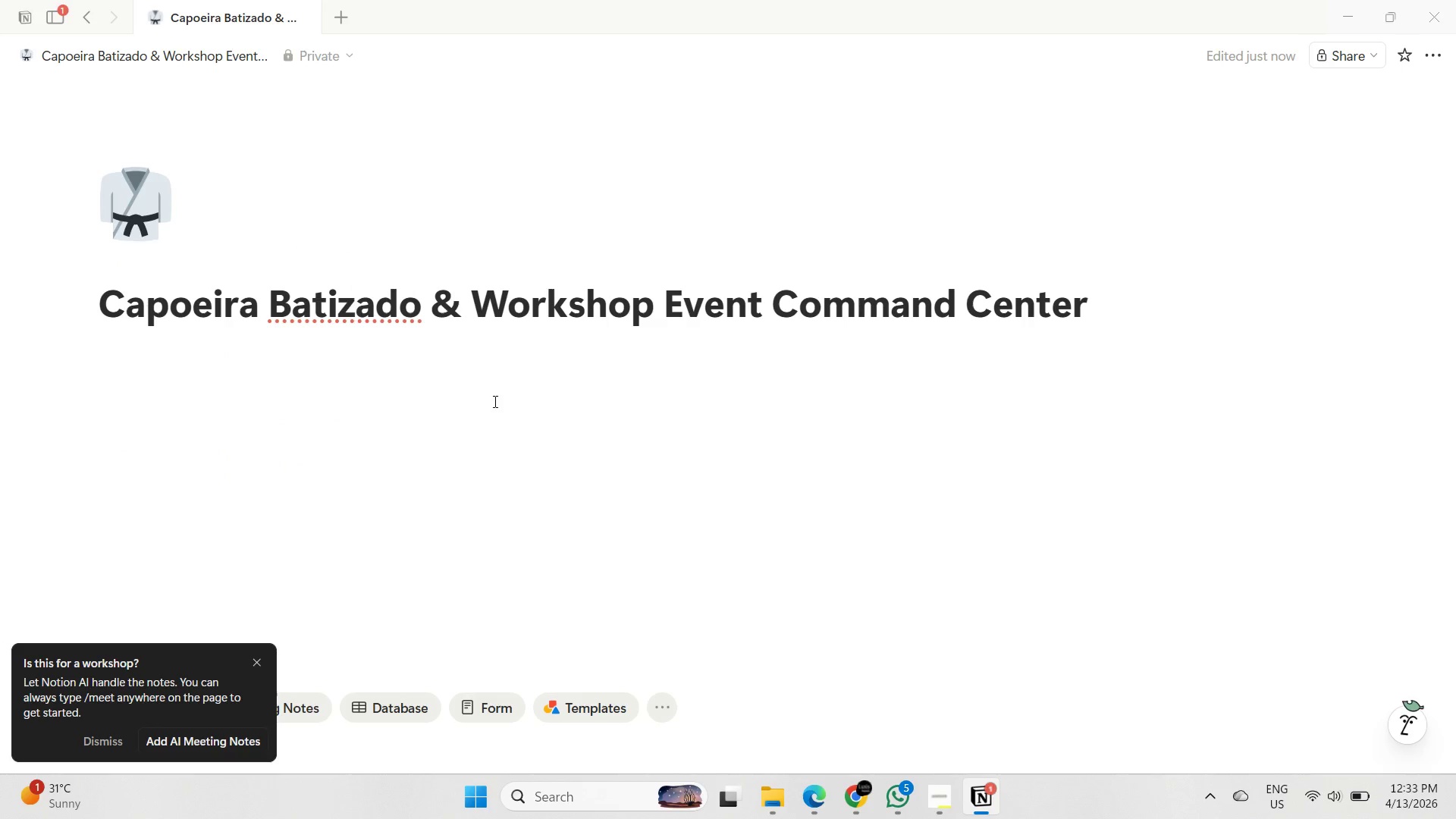 
left_click([494, 402])
 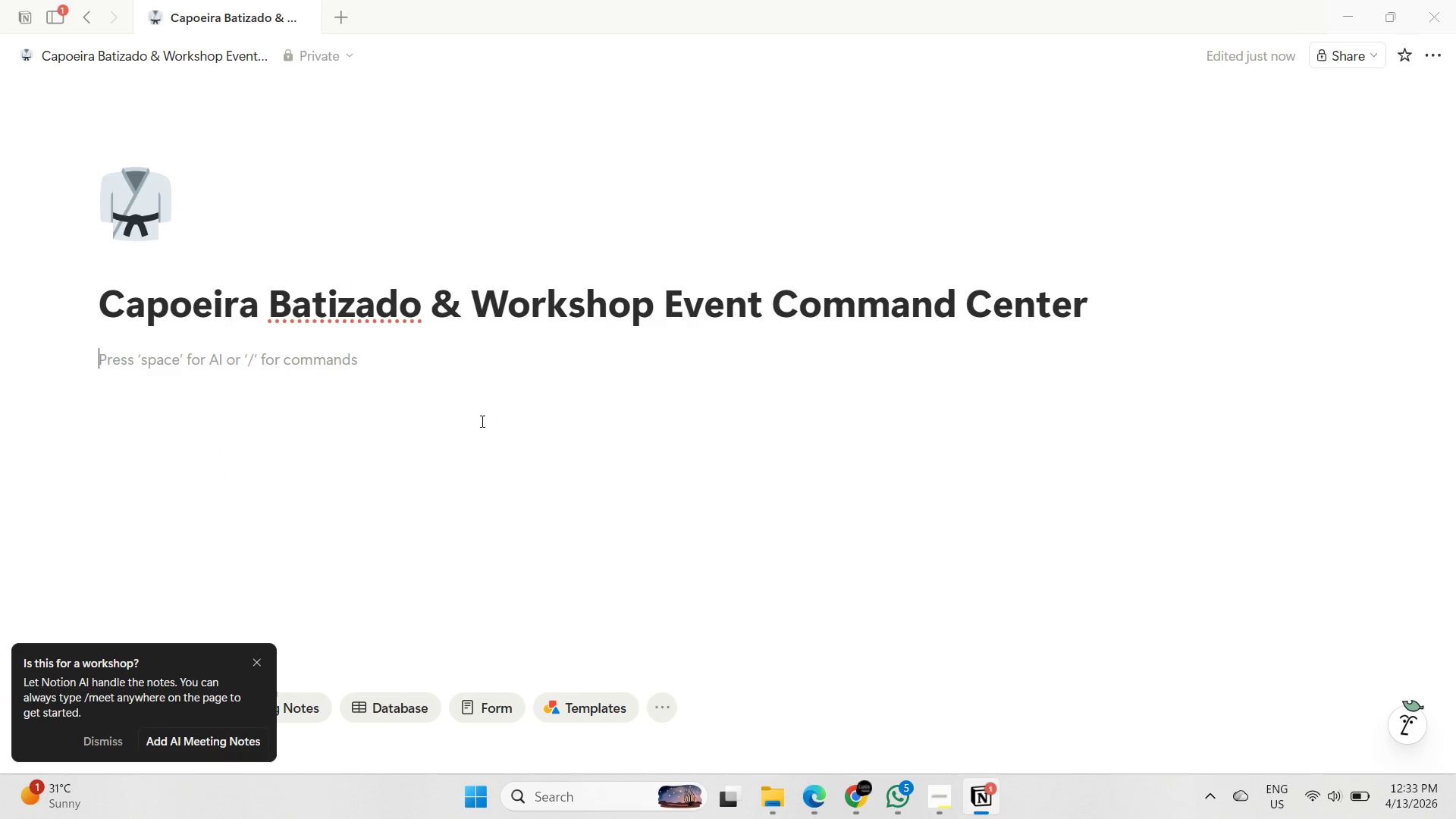 
scroll: coordinate [481, 421], scroll_direction: down, amount: 2.0
 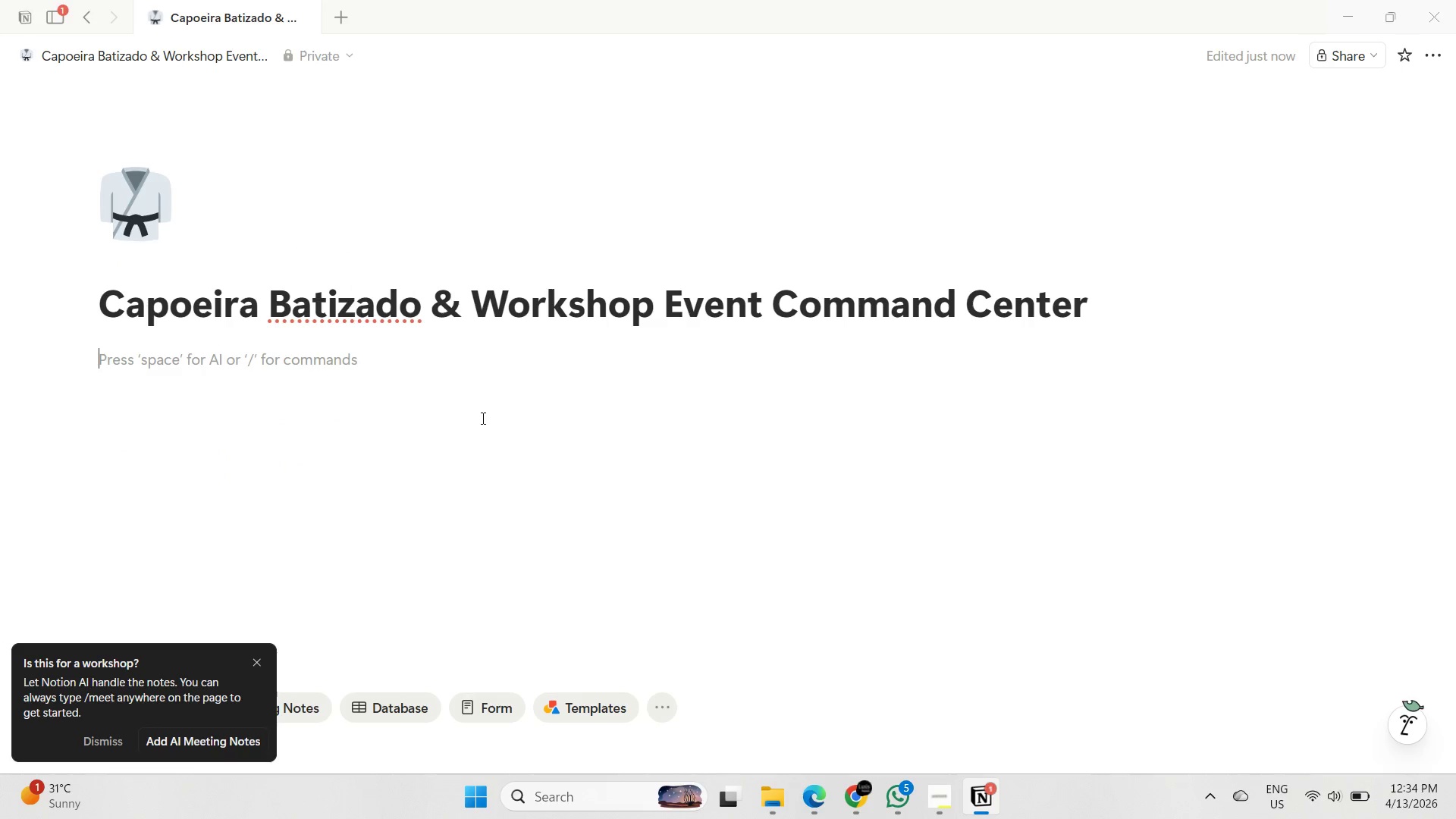 
left_click([374, 361])
 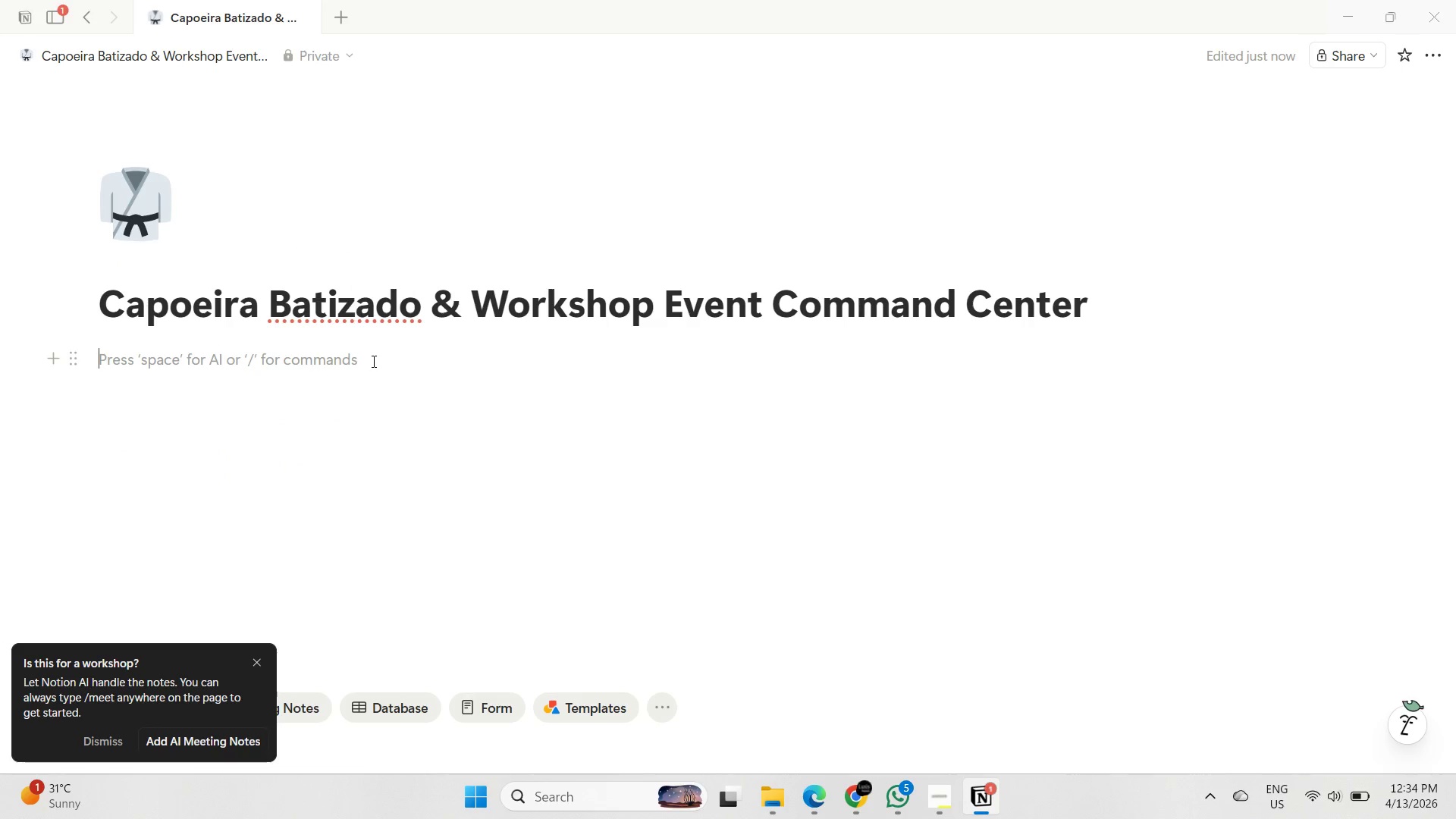 
type(/)
key(Backspace)
type(------/data)
 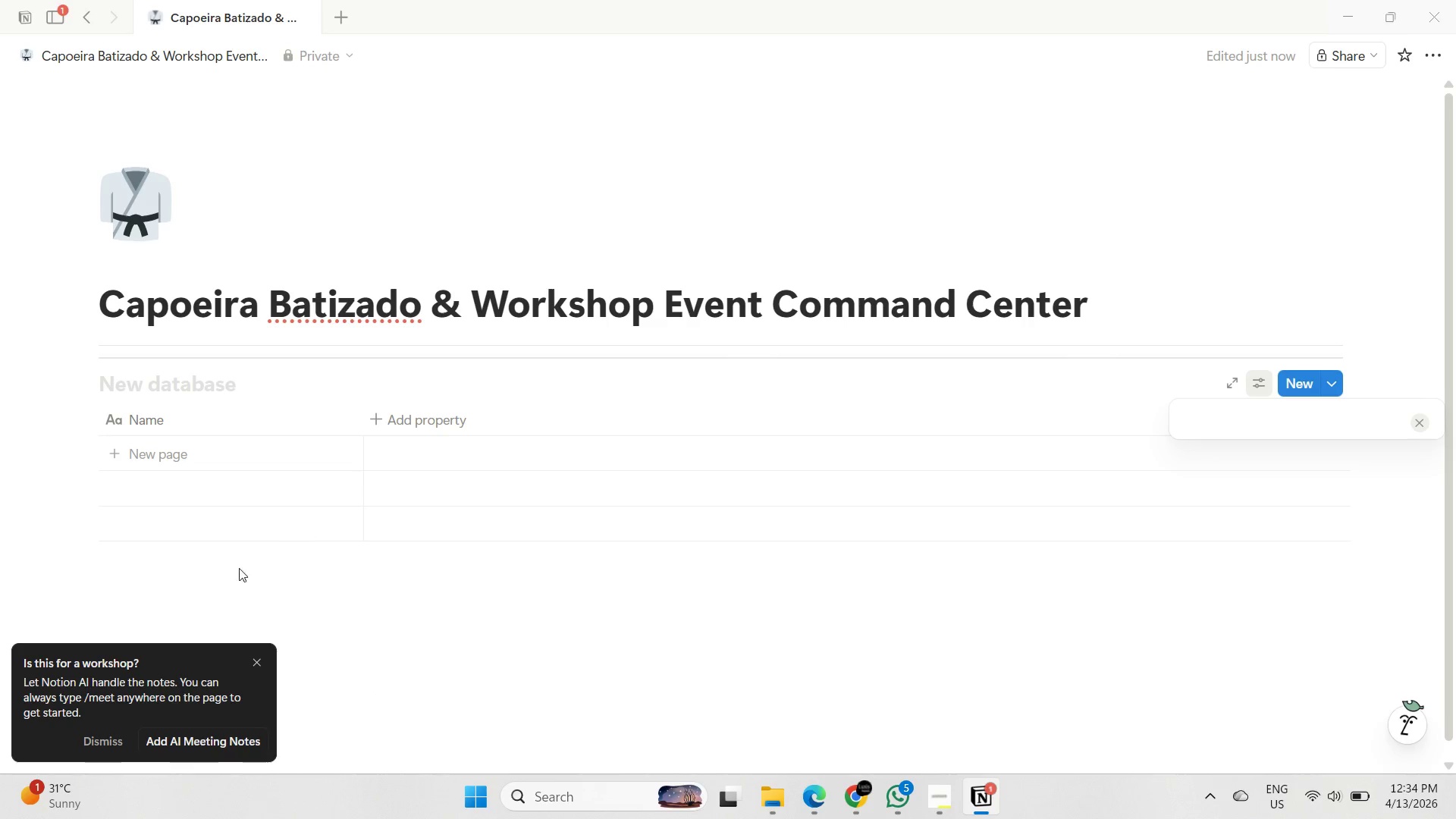 
left_click([105, 742])
 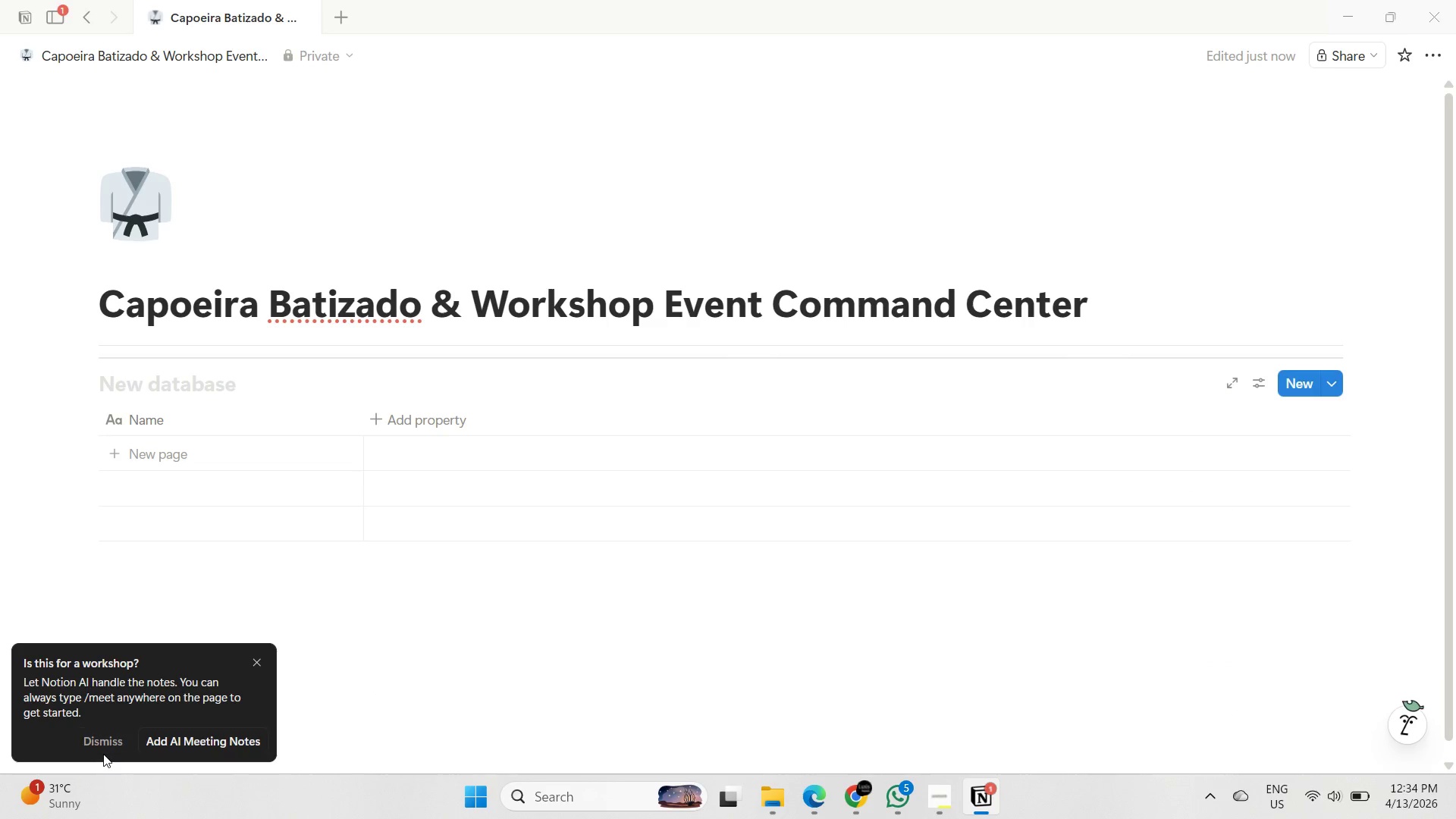 
left_click([102, 745])
 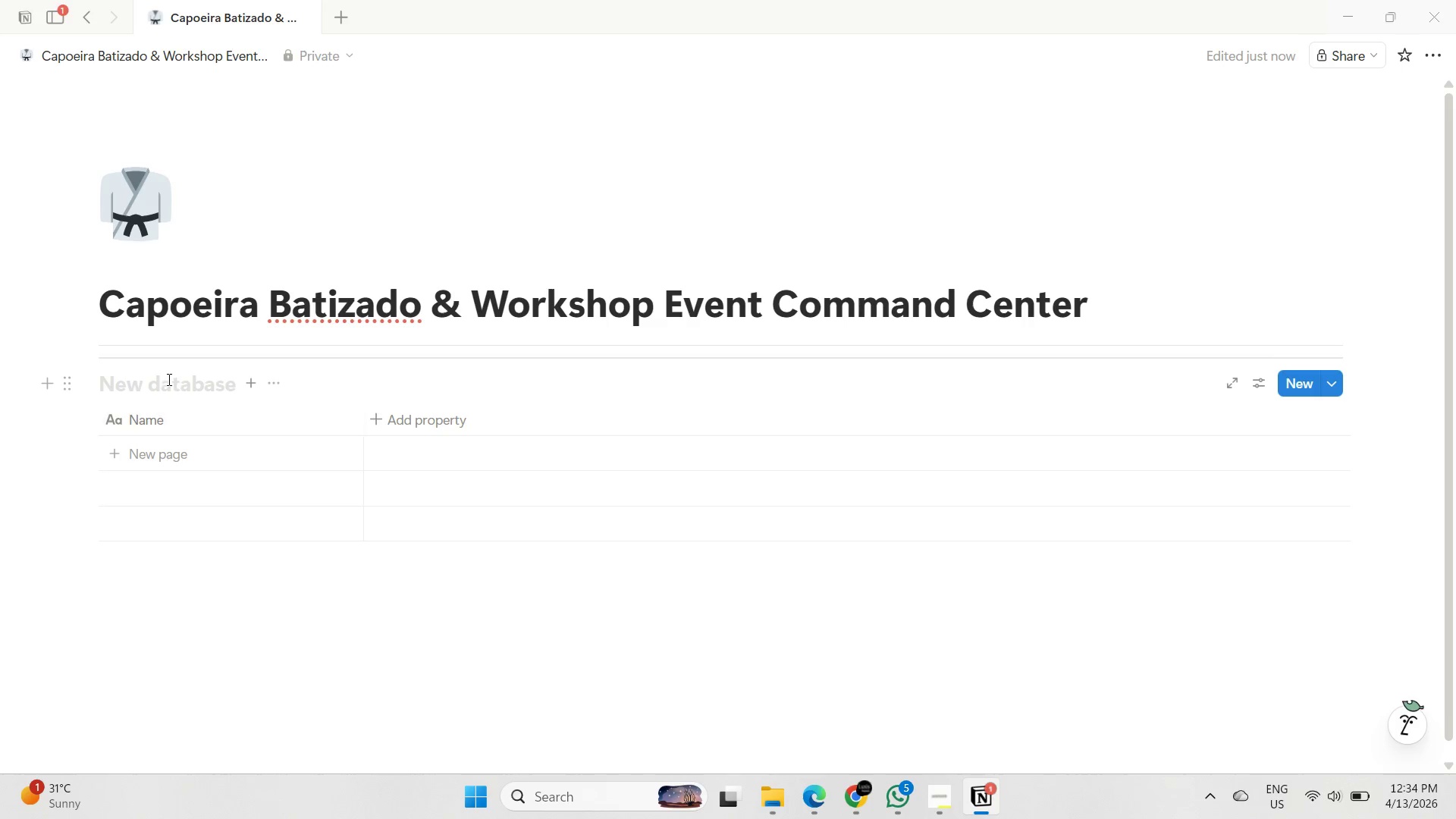 
left_click([168, 379])
 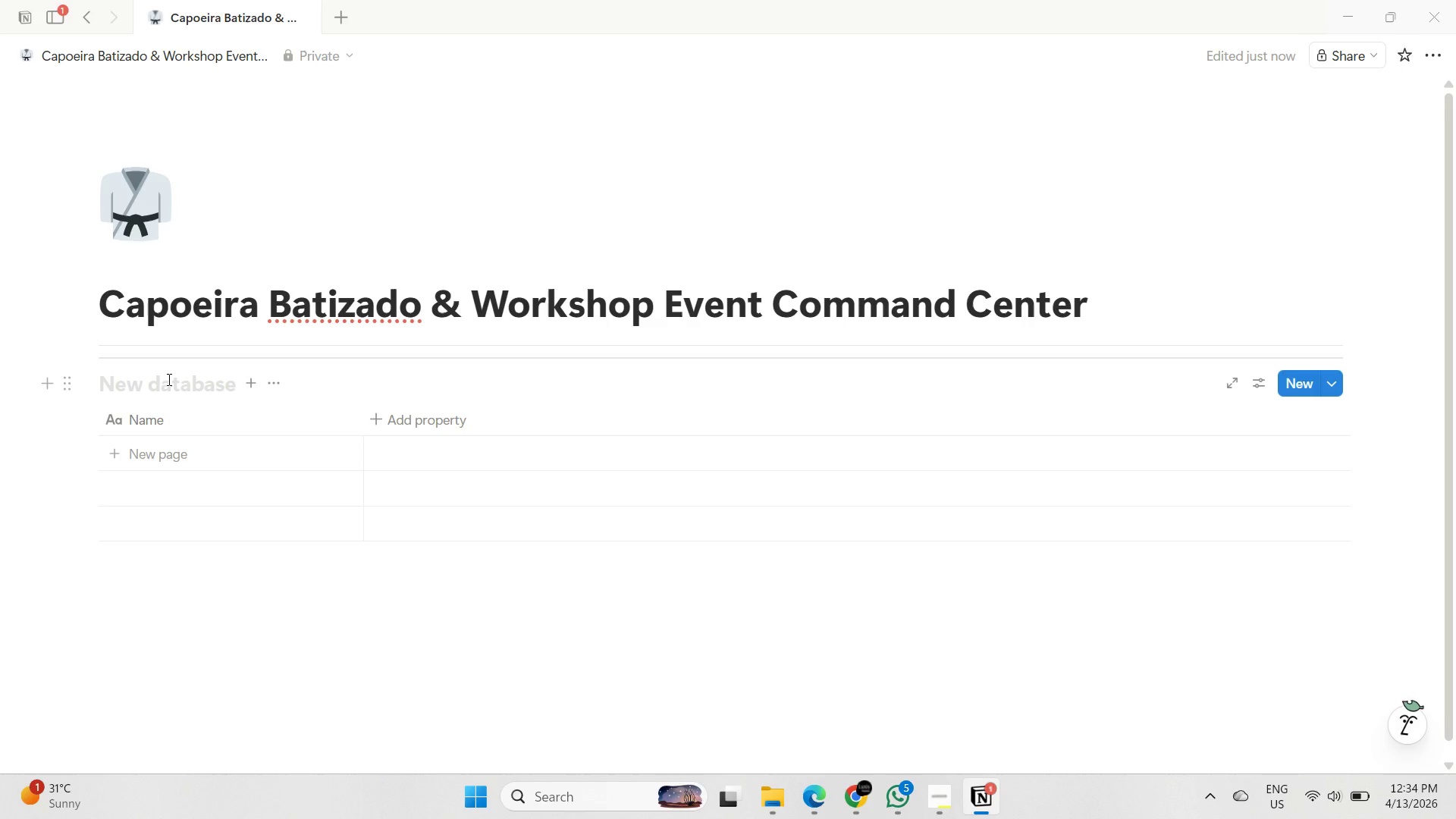 
type(Guest Instructos\)
key(Backspace)
key(Backspace)
type(rs)
 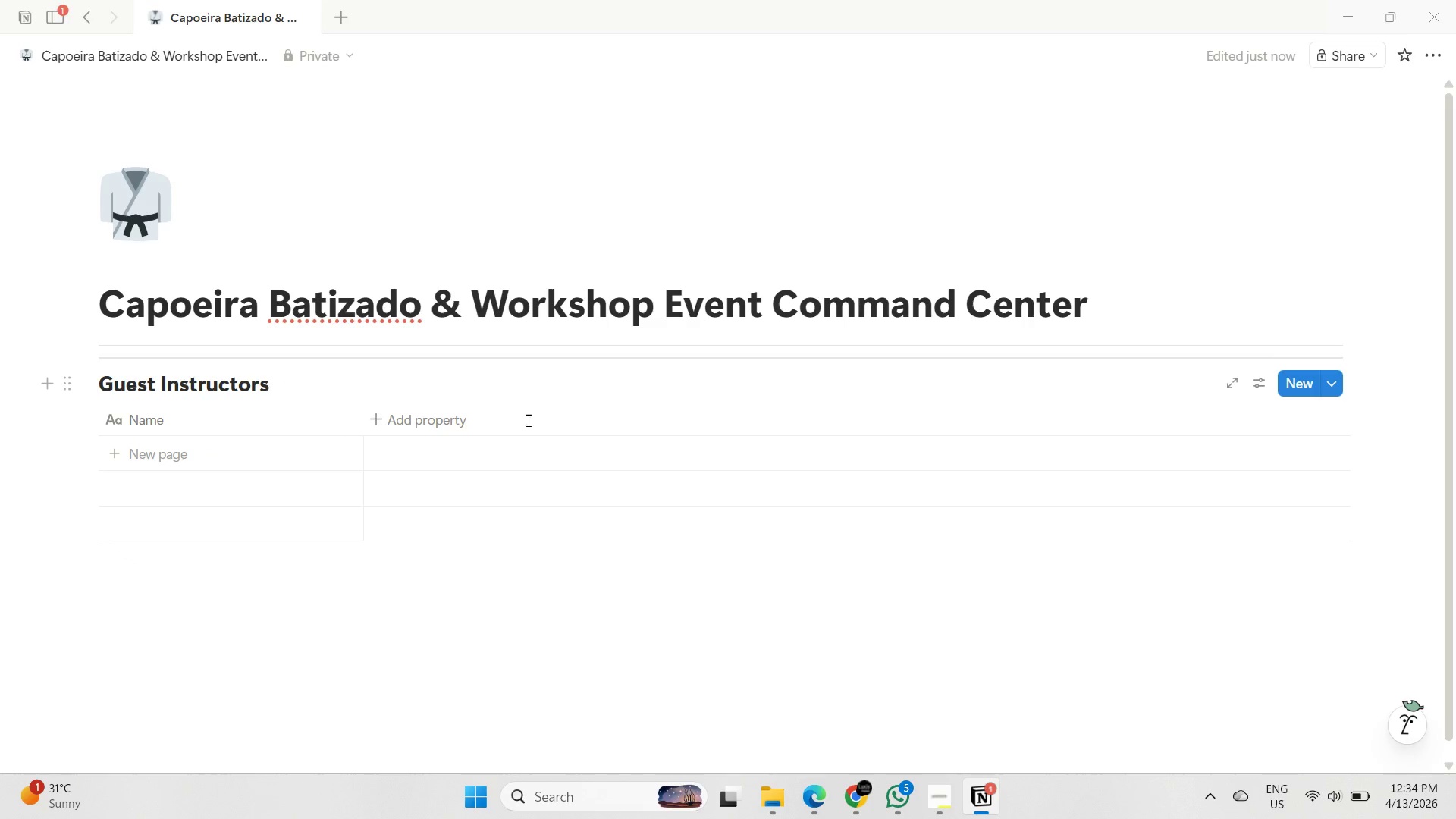 
scroll: coordinate [464, 403], scroll_direction: down, amount: 1.0
 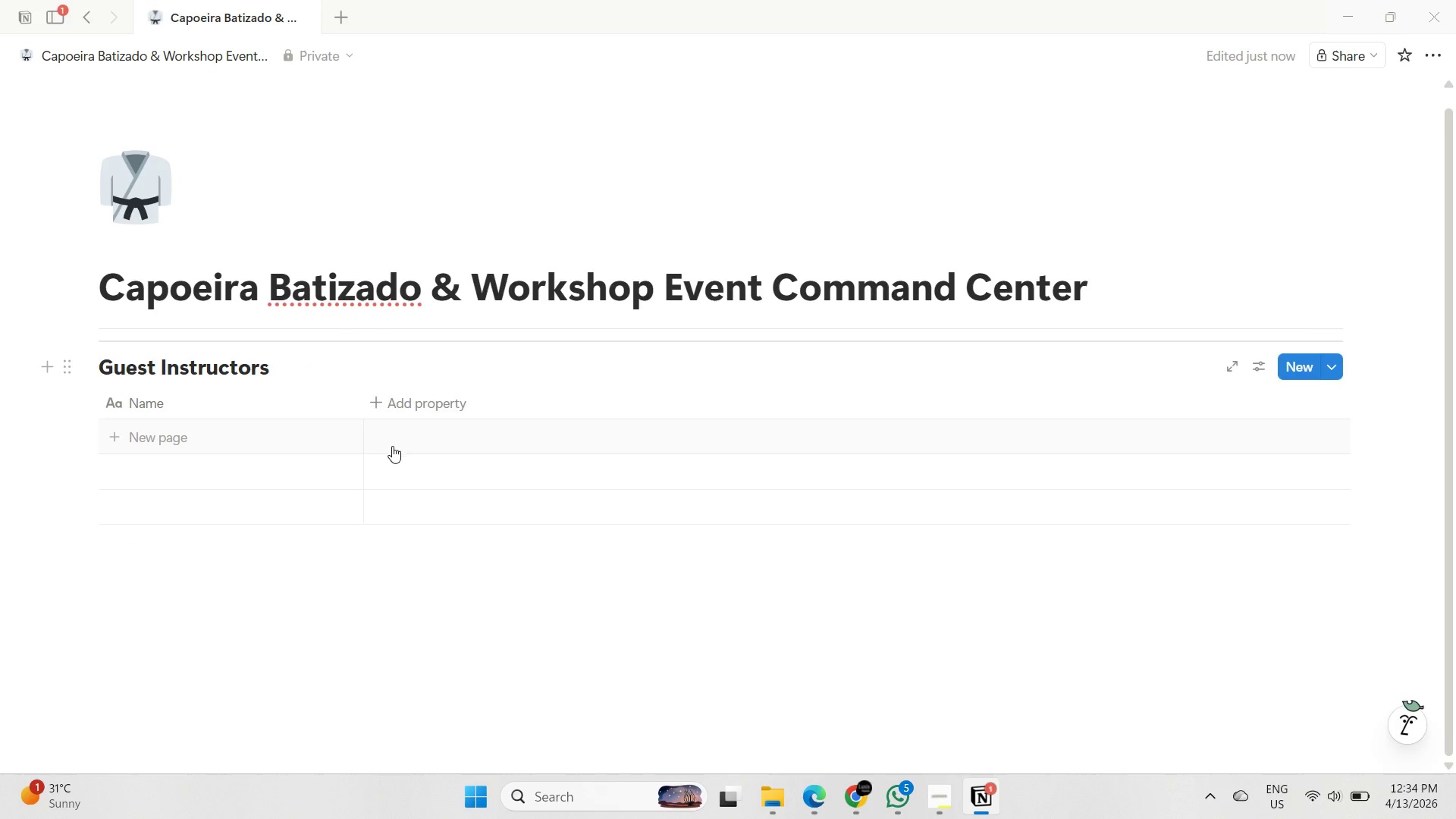 
wait(10.66)
 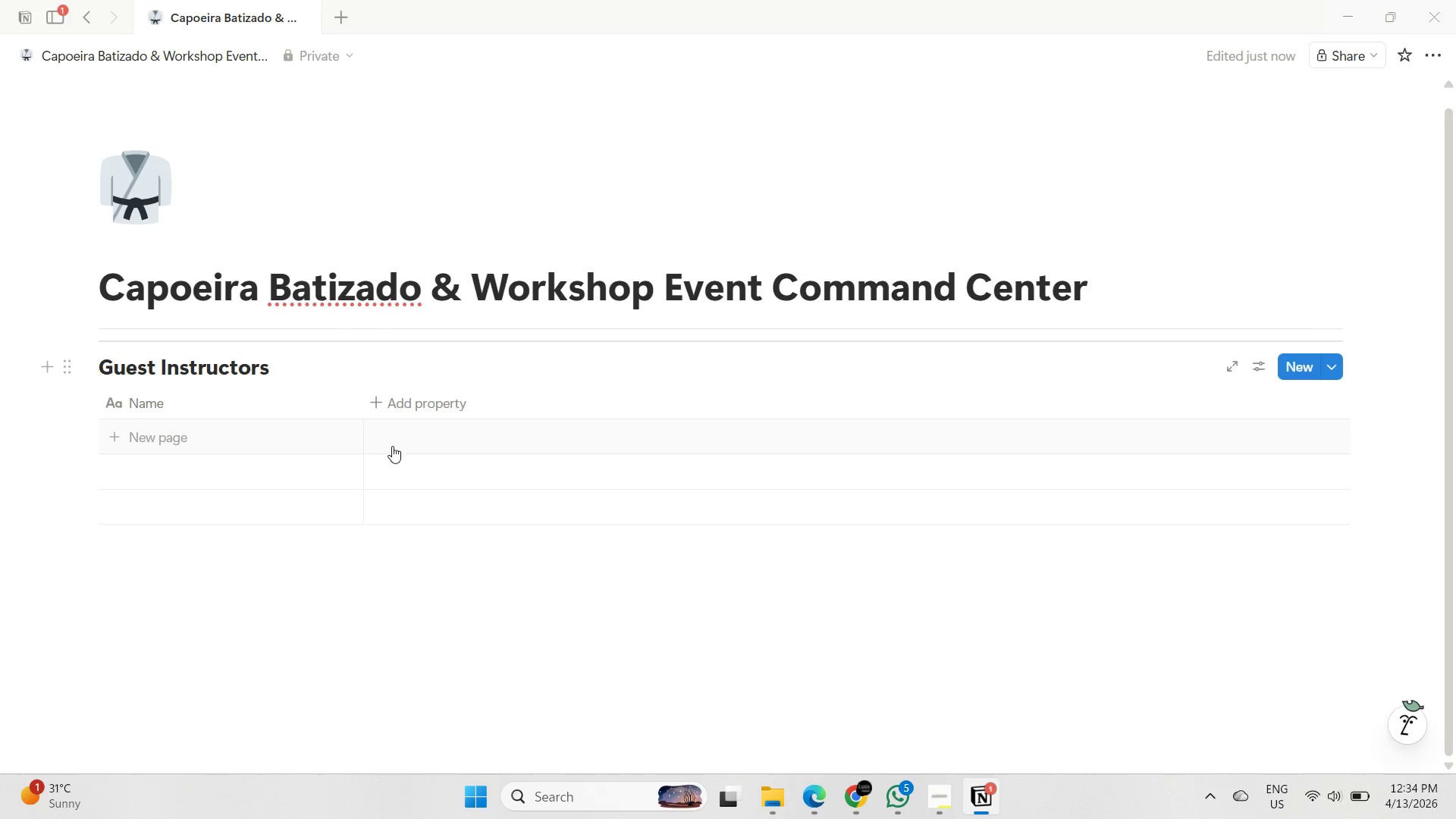 
left_click([374, 402])
 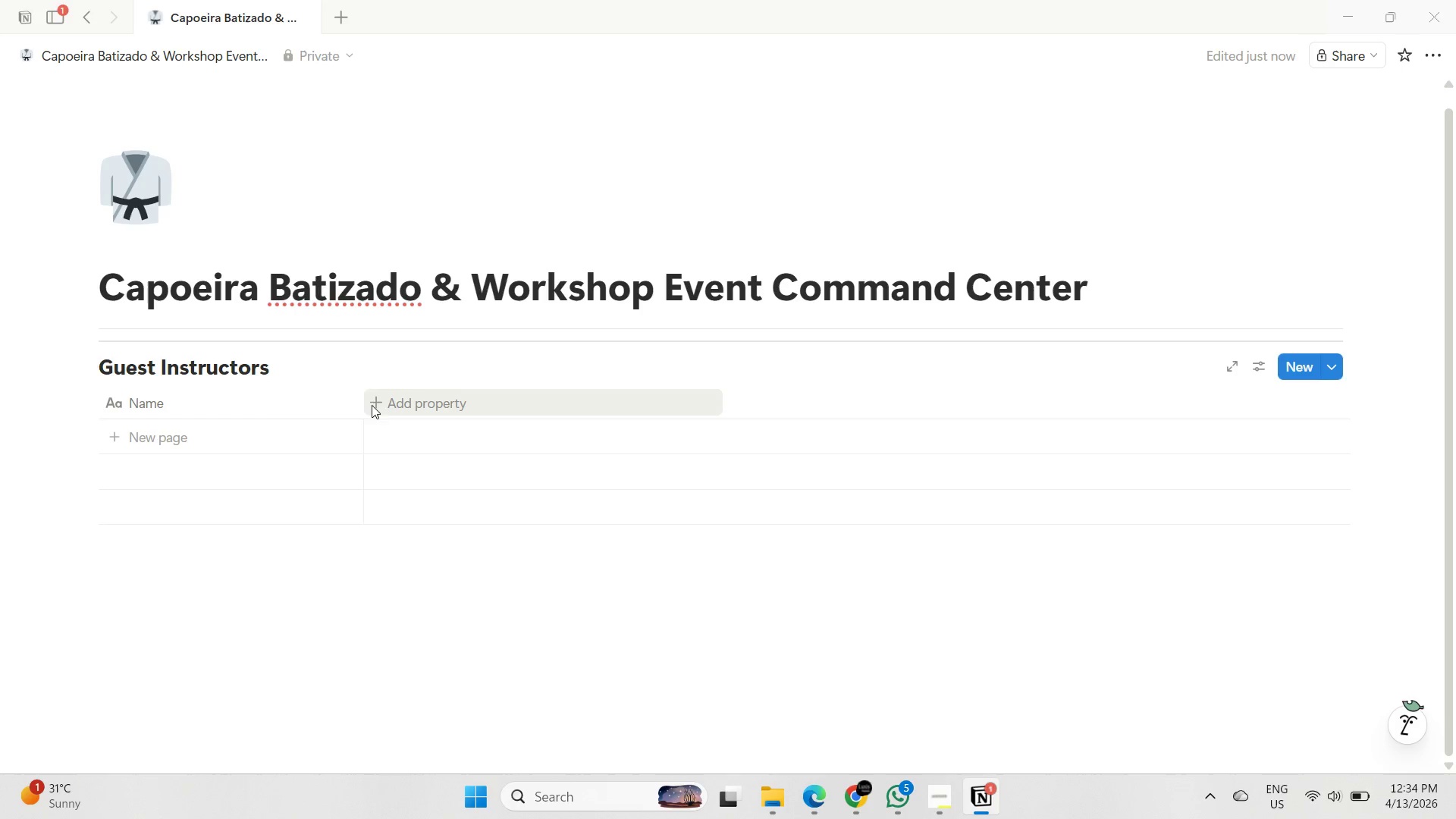 
mouse_move([400, 435])
 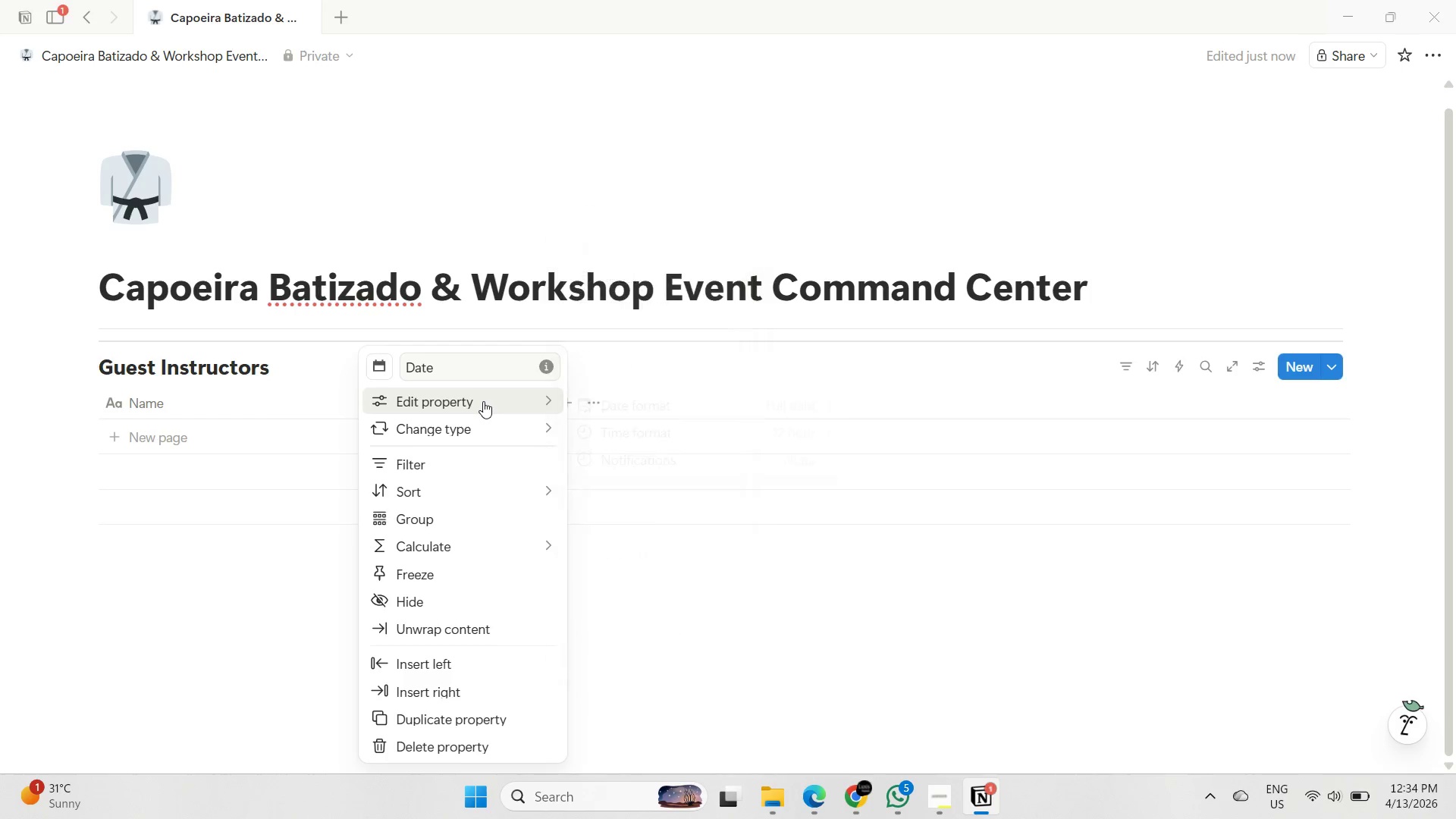 
left_click([425, 366])
 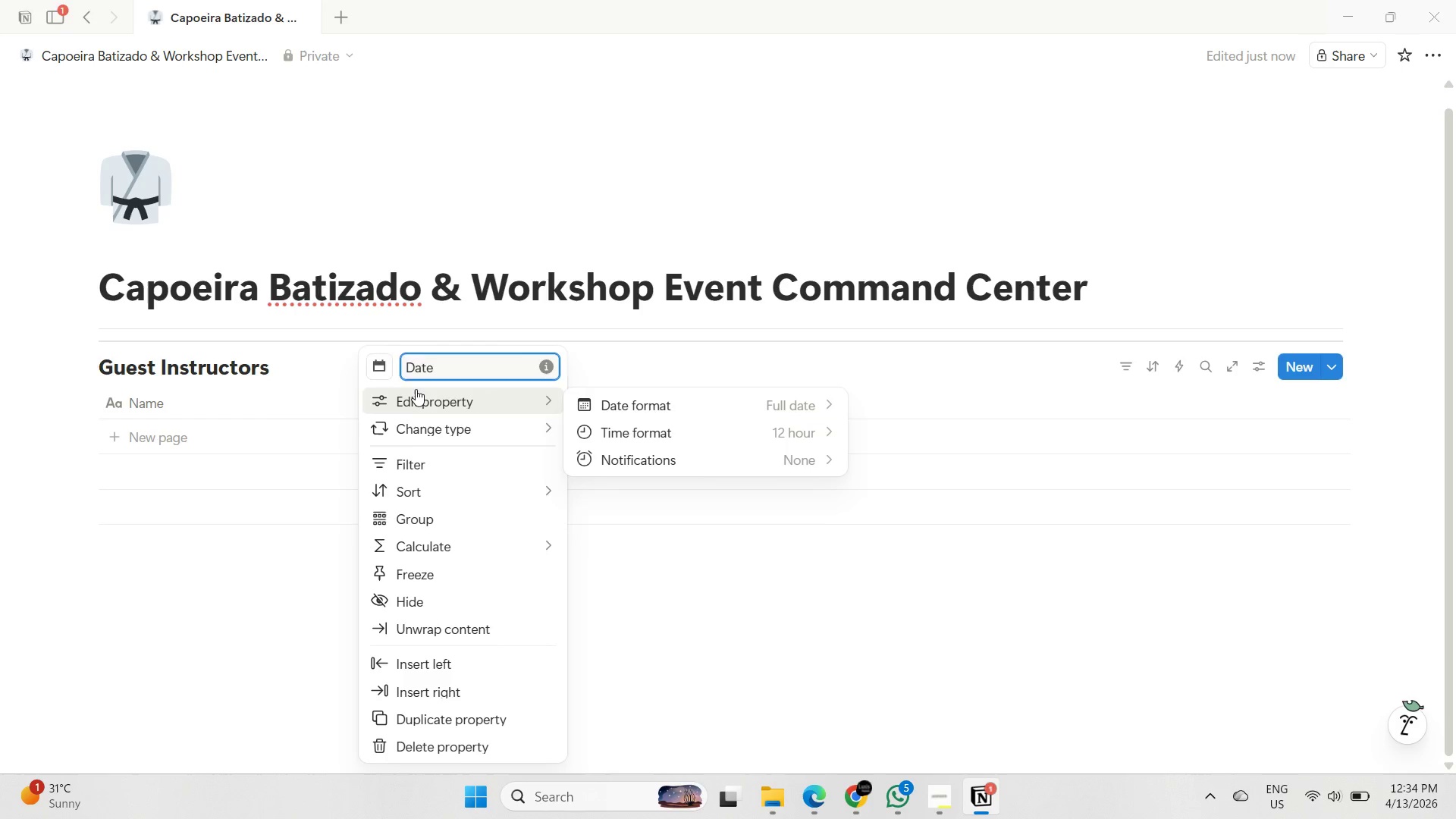 
left_click([416, 389])
 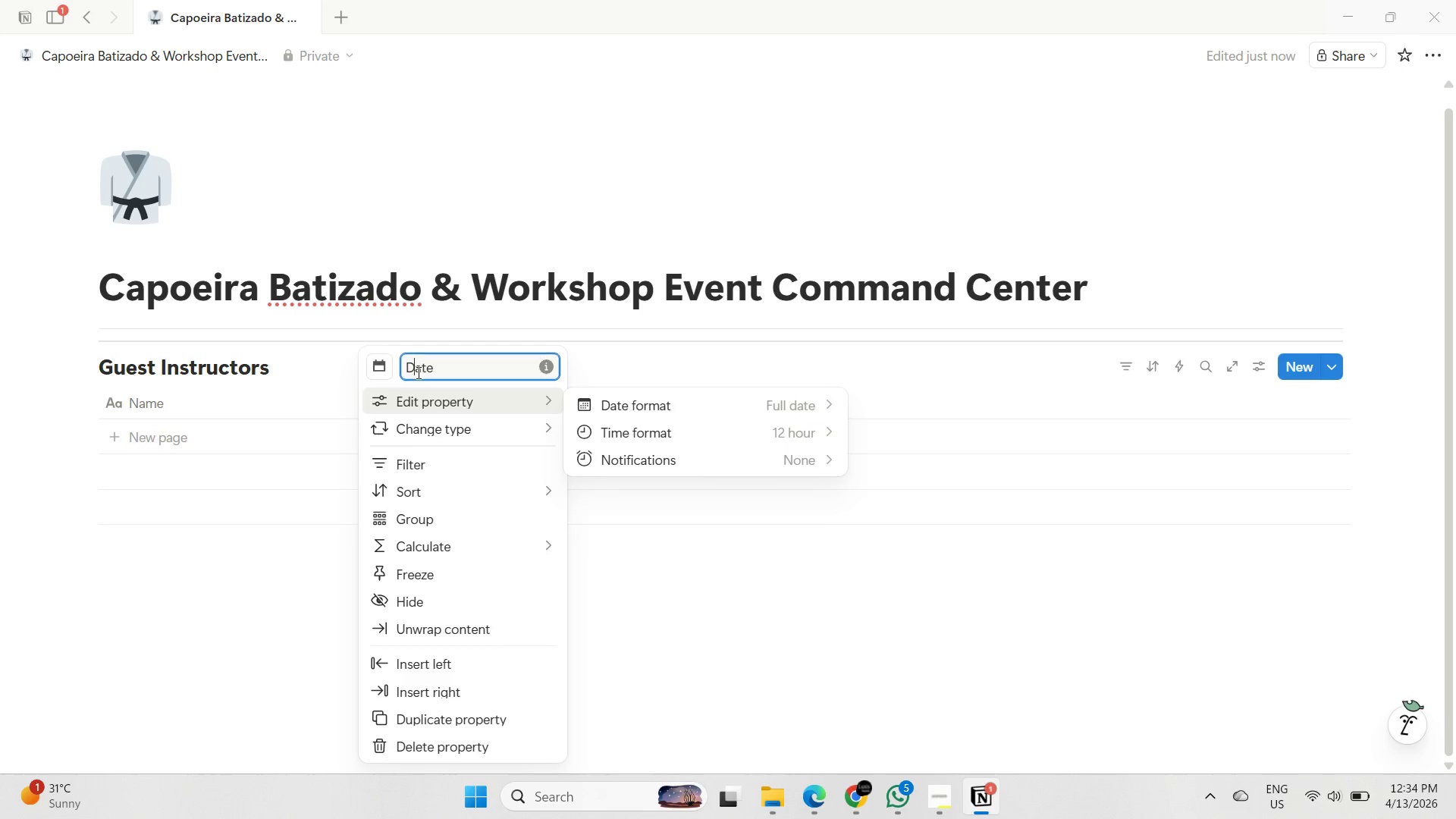 
double_click([417, 372])
 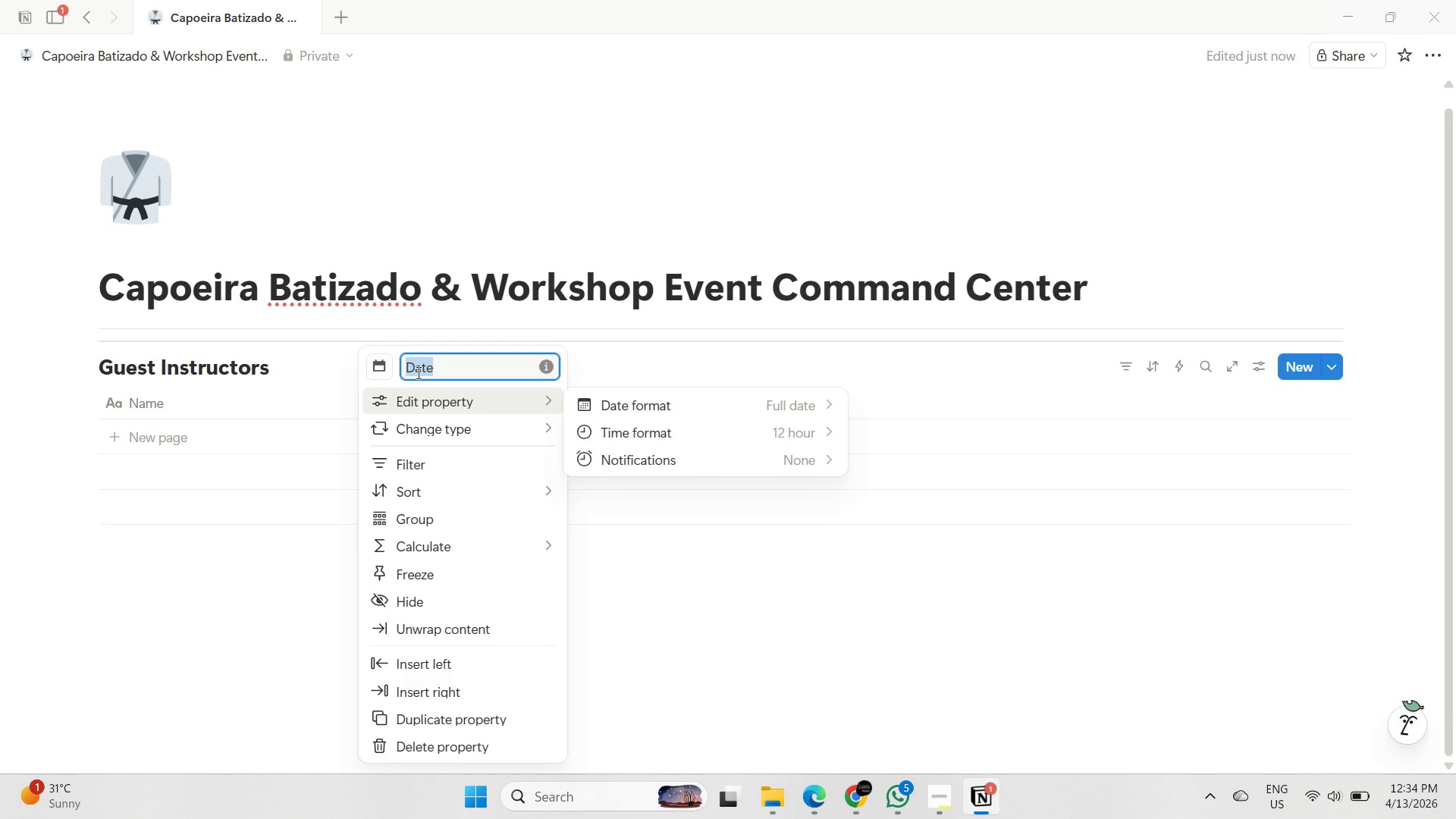 
type(Flight Arrival)
 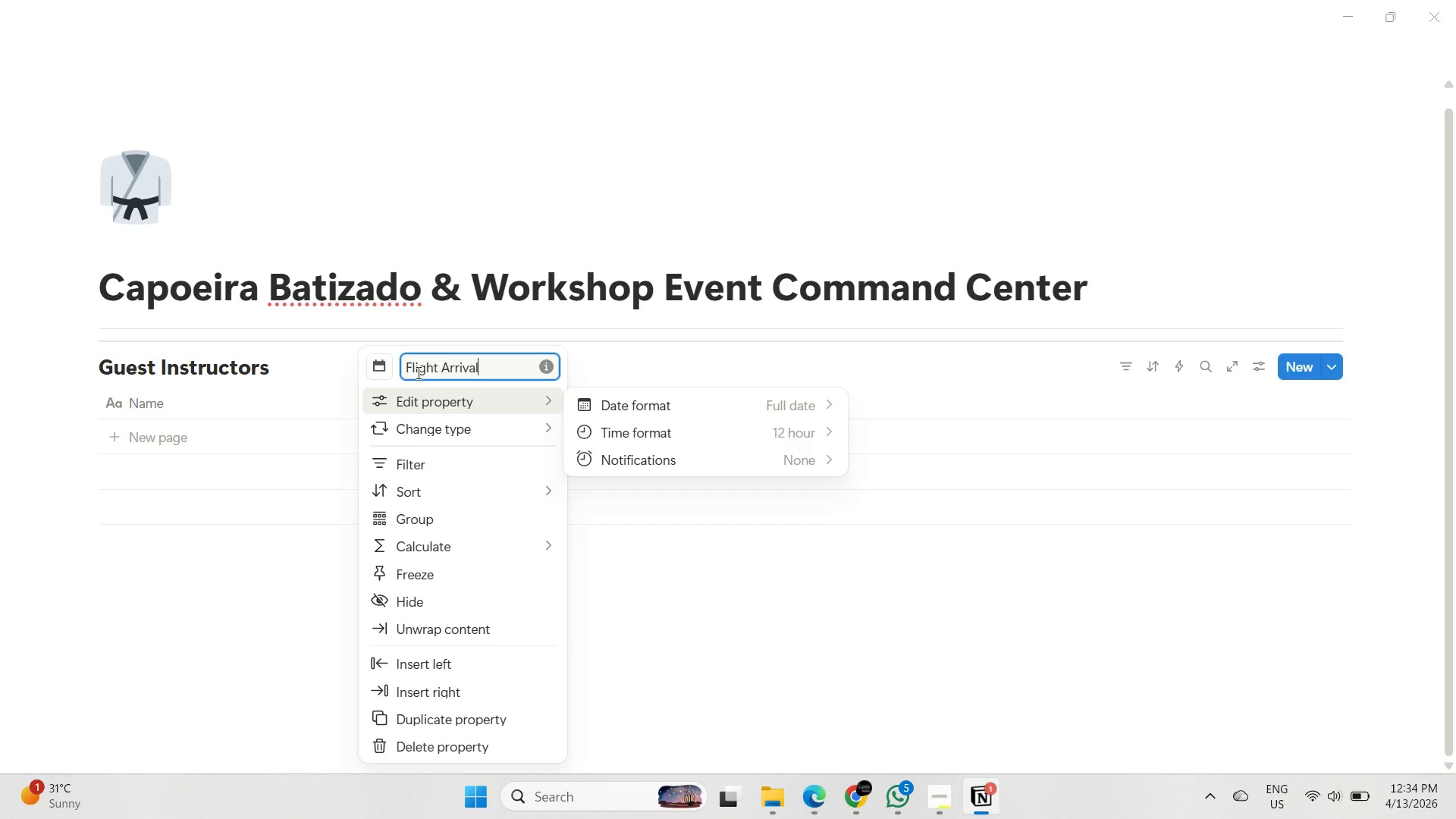 
key(Enter)
 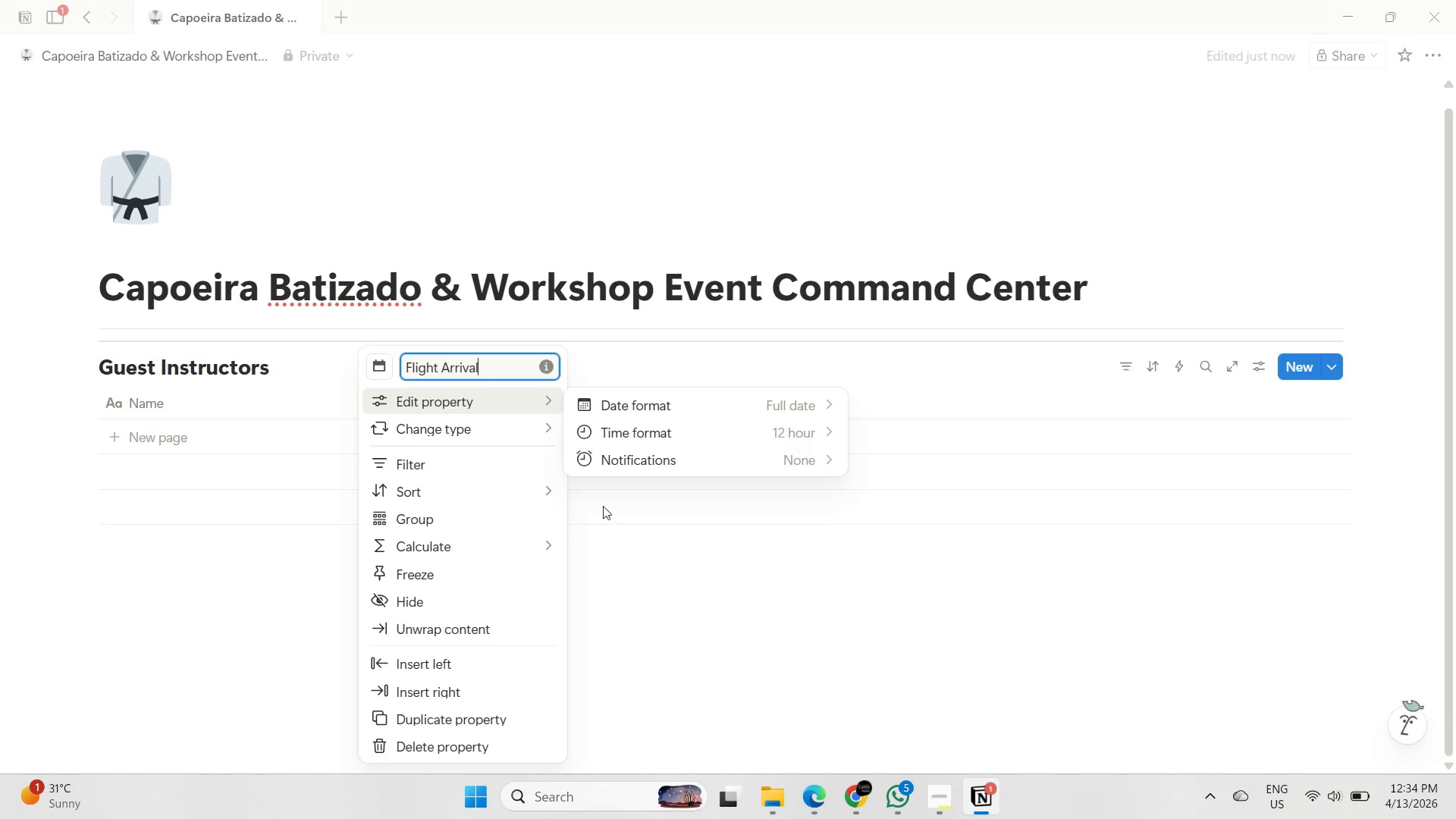 
left_click([658, 558])
 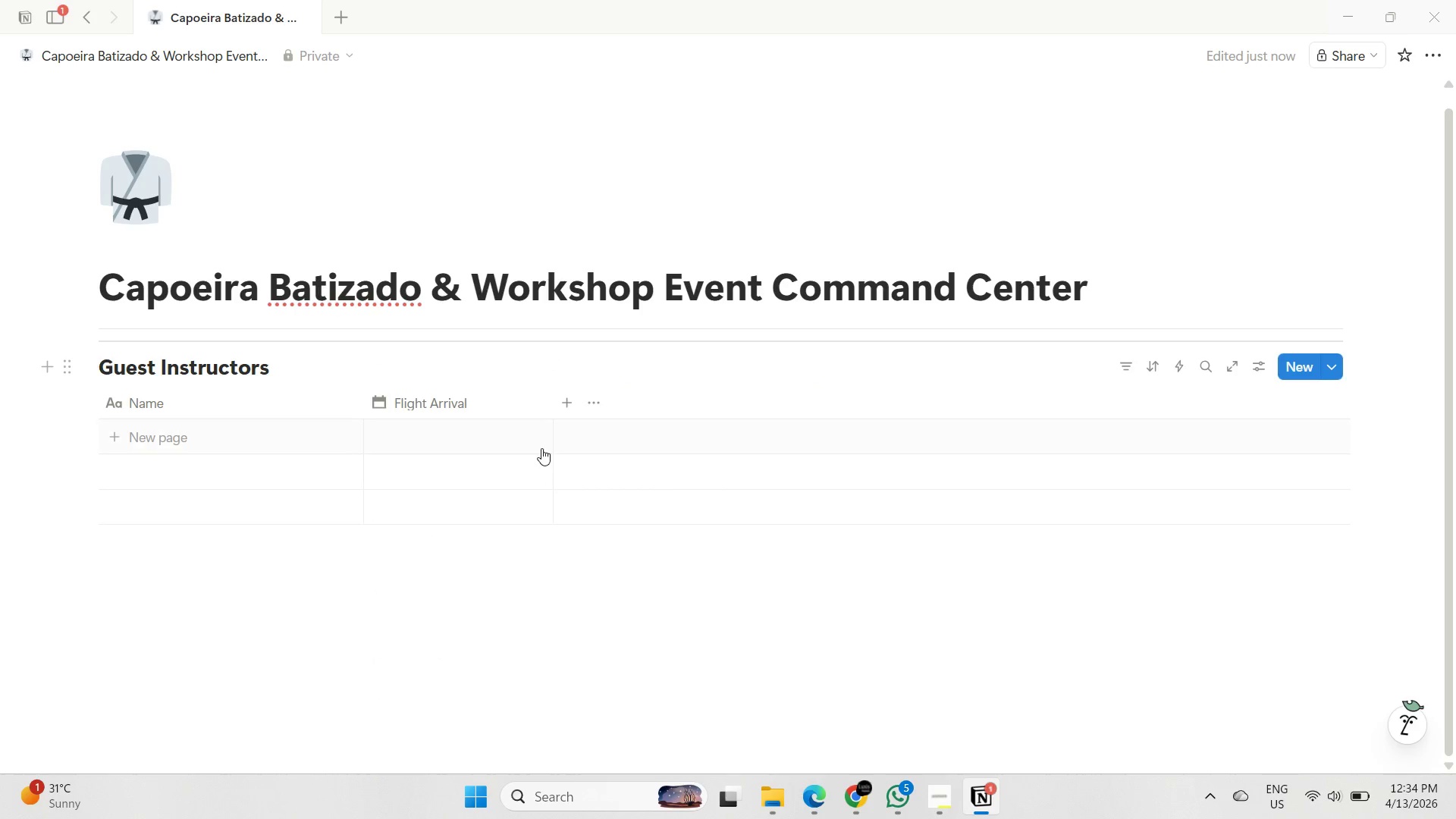 
left_click([573, 408])
 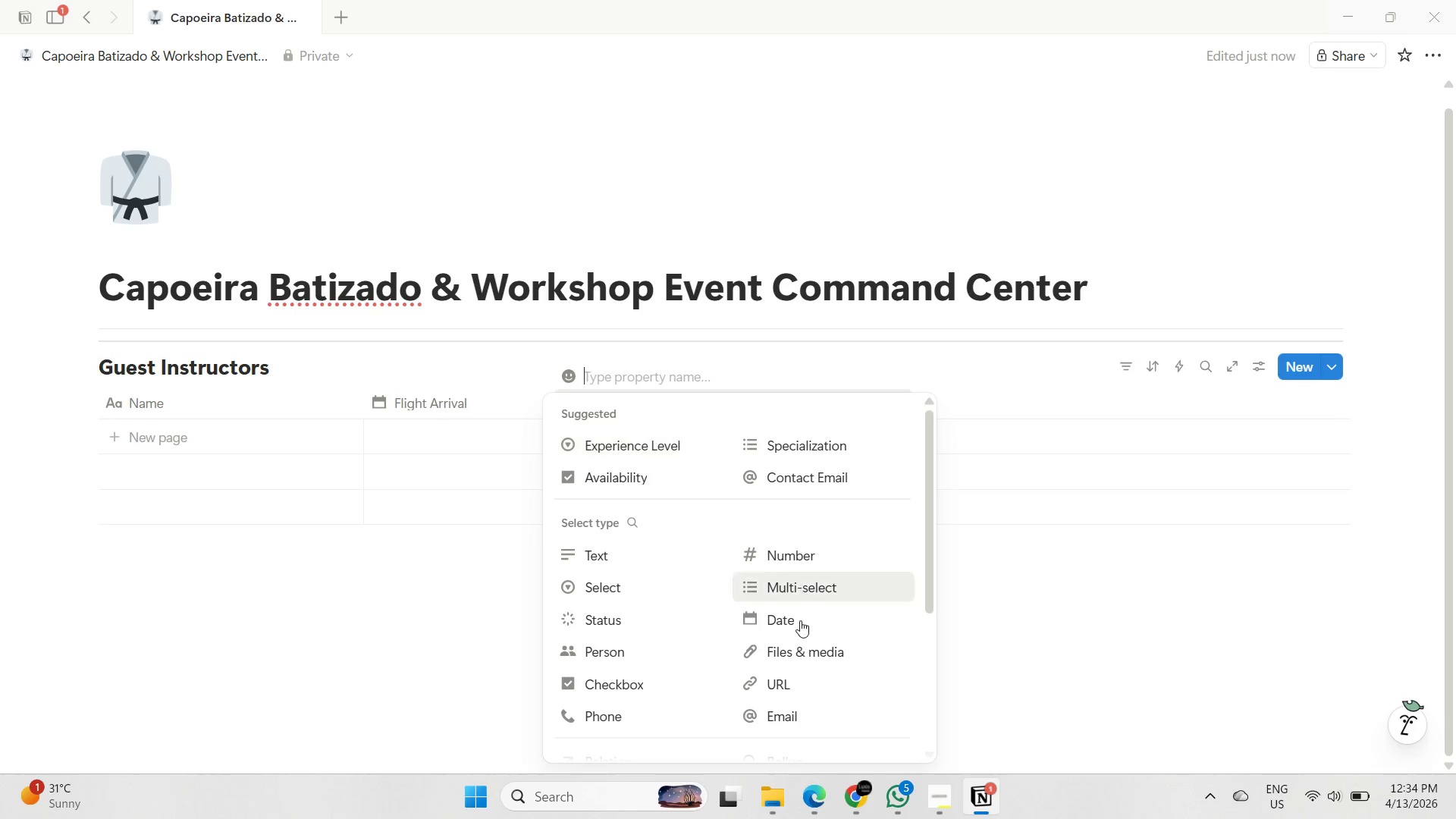 
left_click([793, 617])
 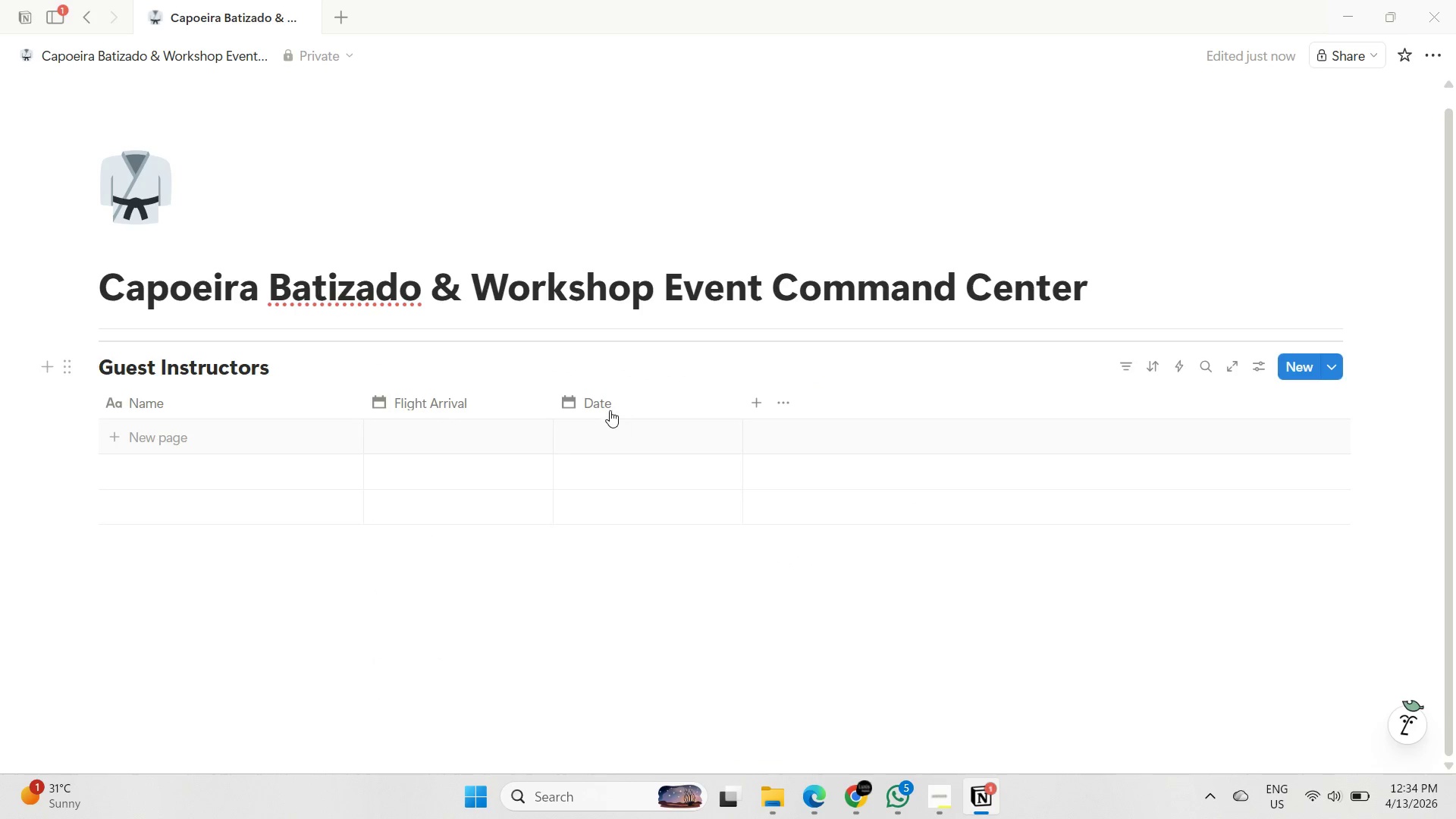 
left_click([607, 408])
 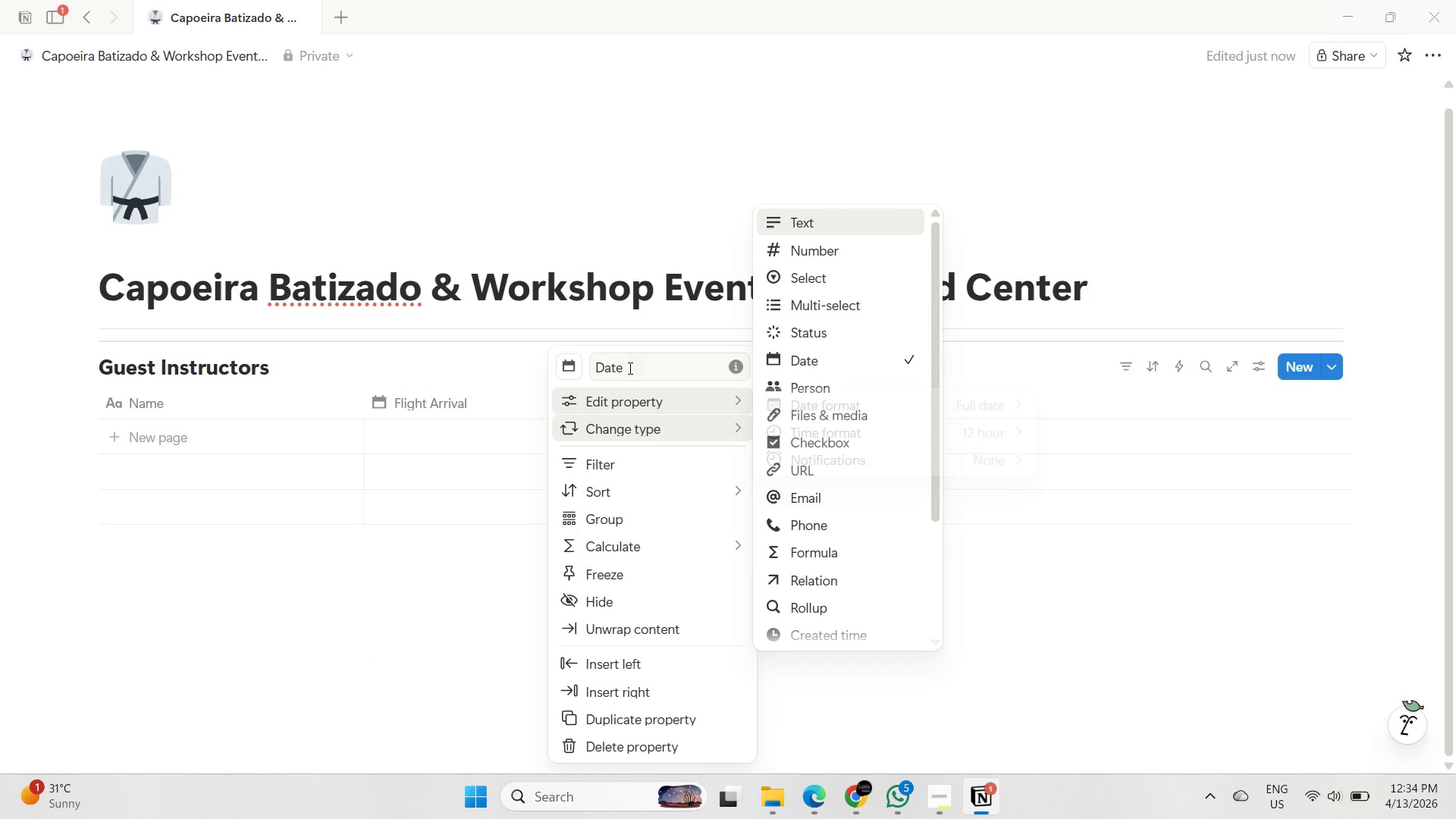 
double_click([629, 368])
 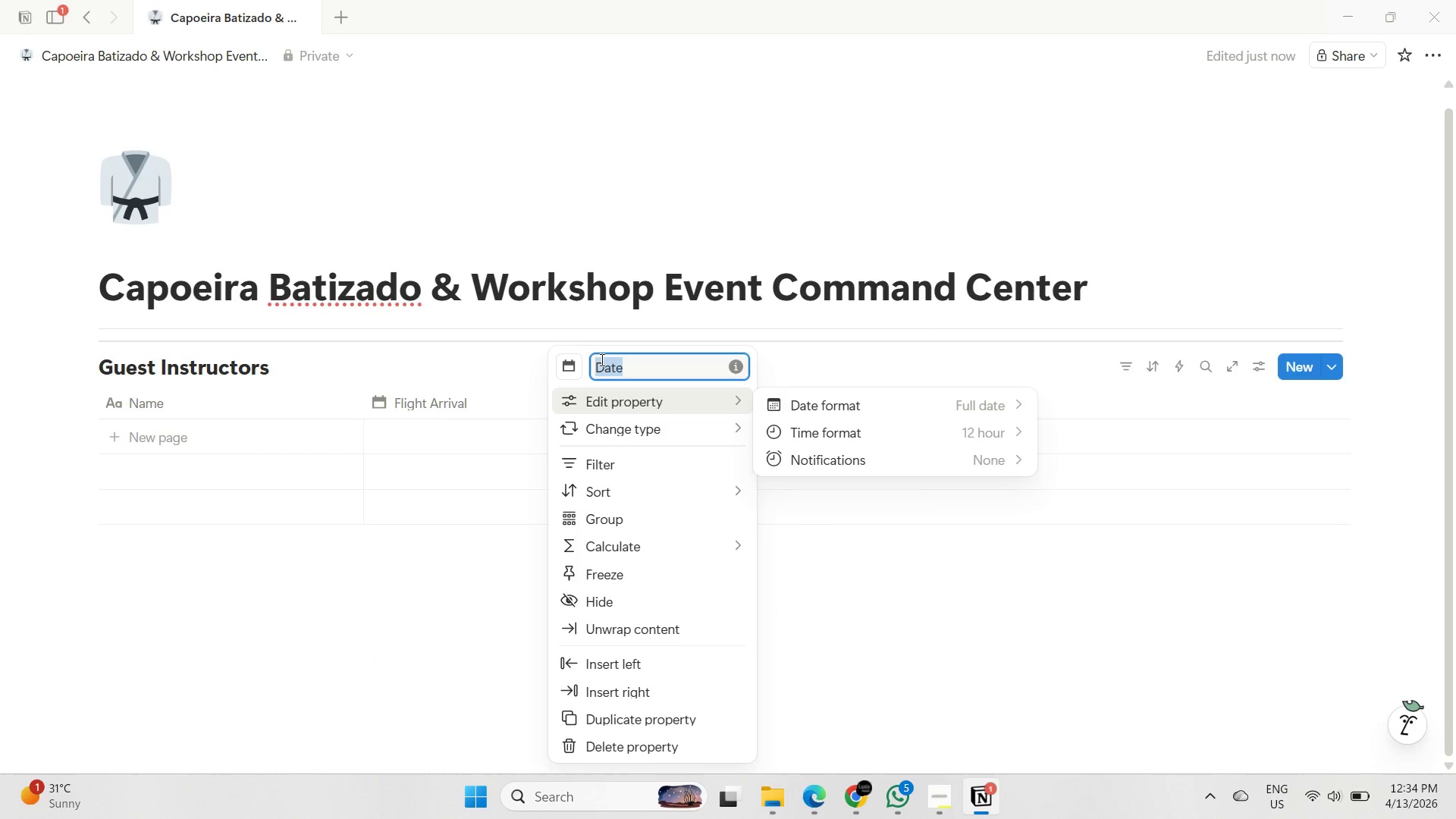 
type(Flight Departure)
 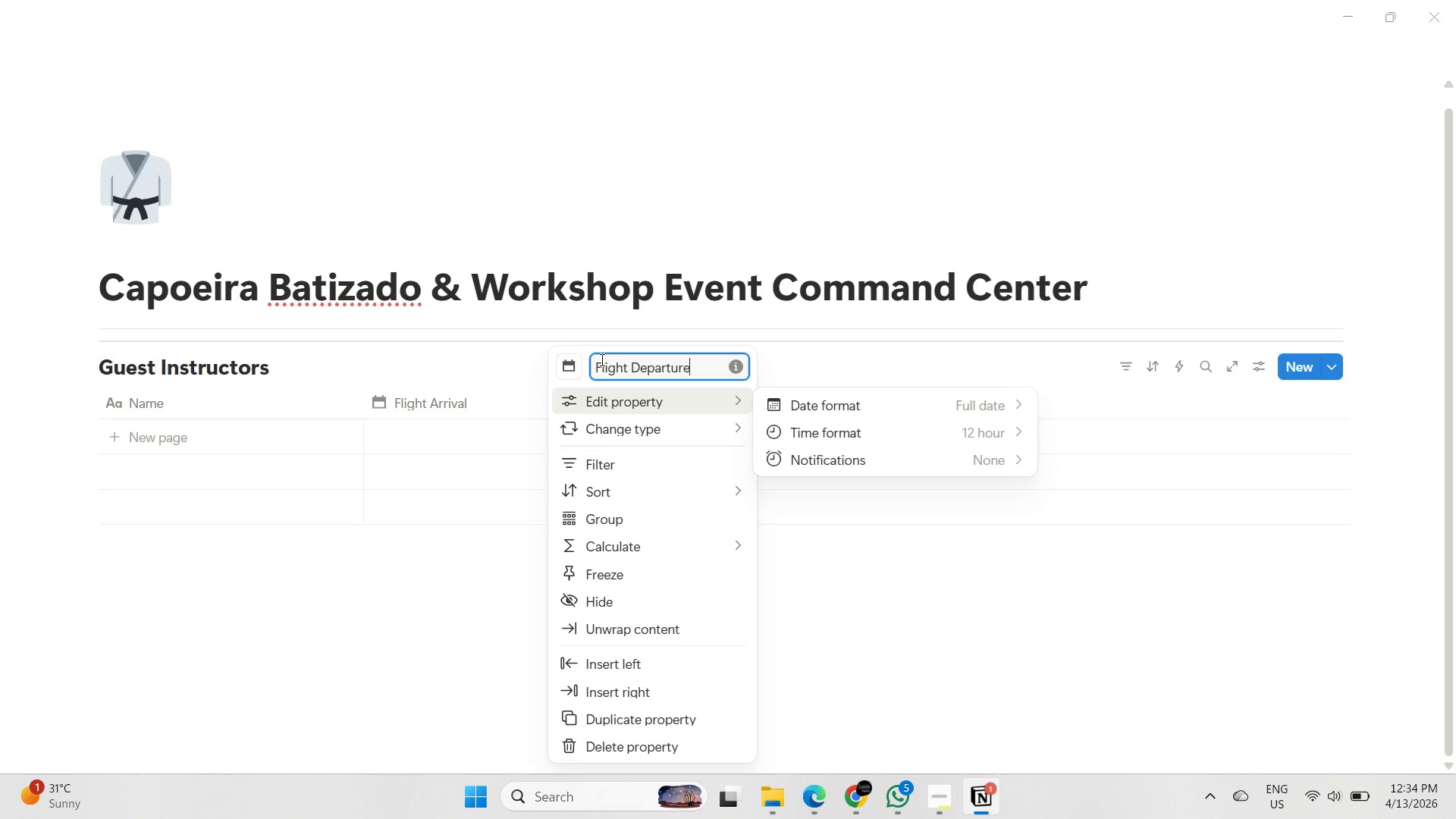 
key(Enter)
 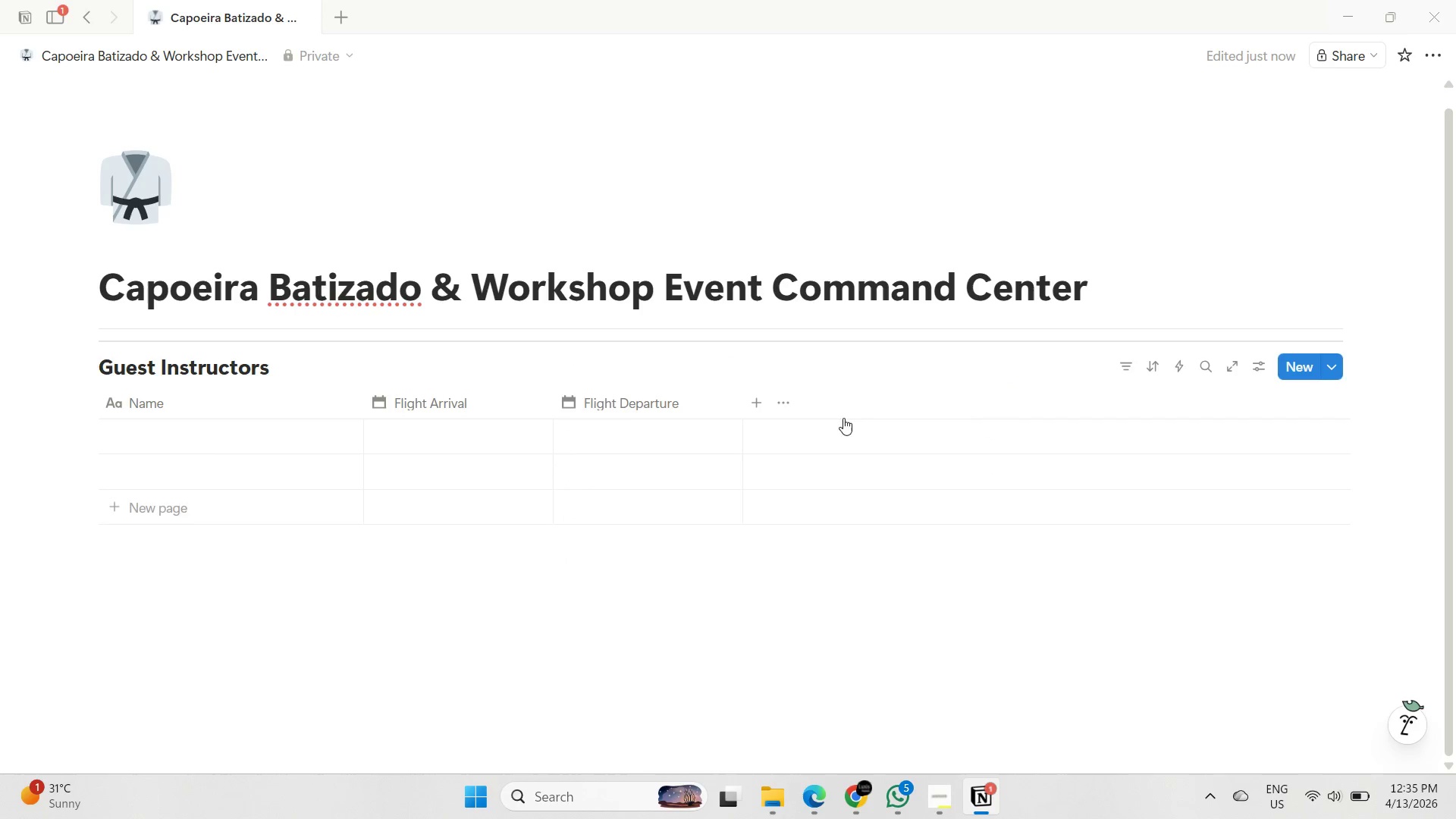 
left_click([759, 411])
 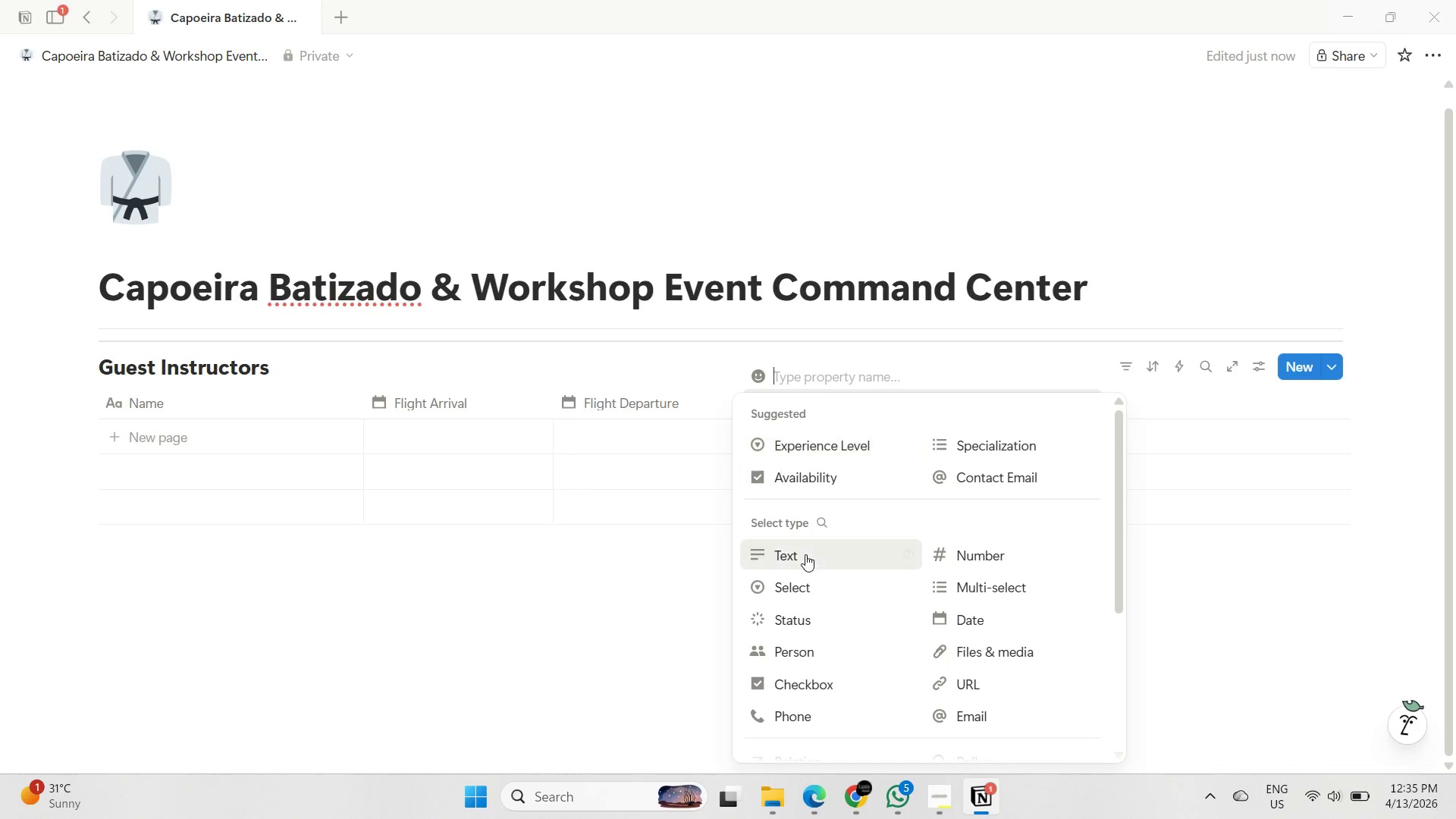 
left_click([805, 554])
 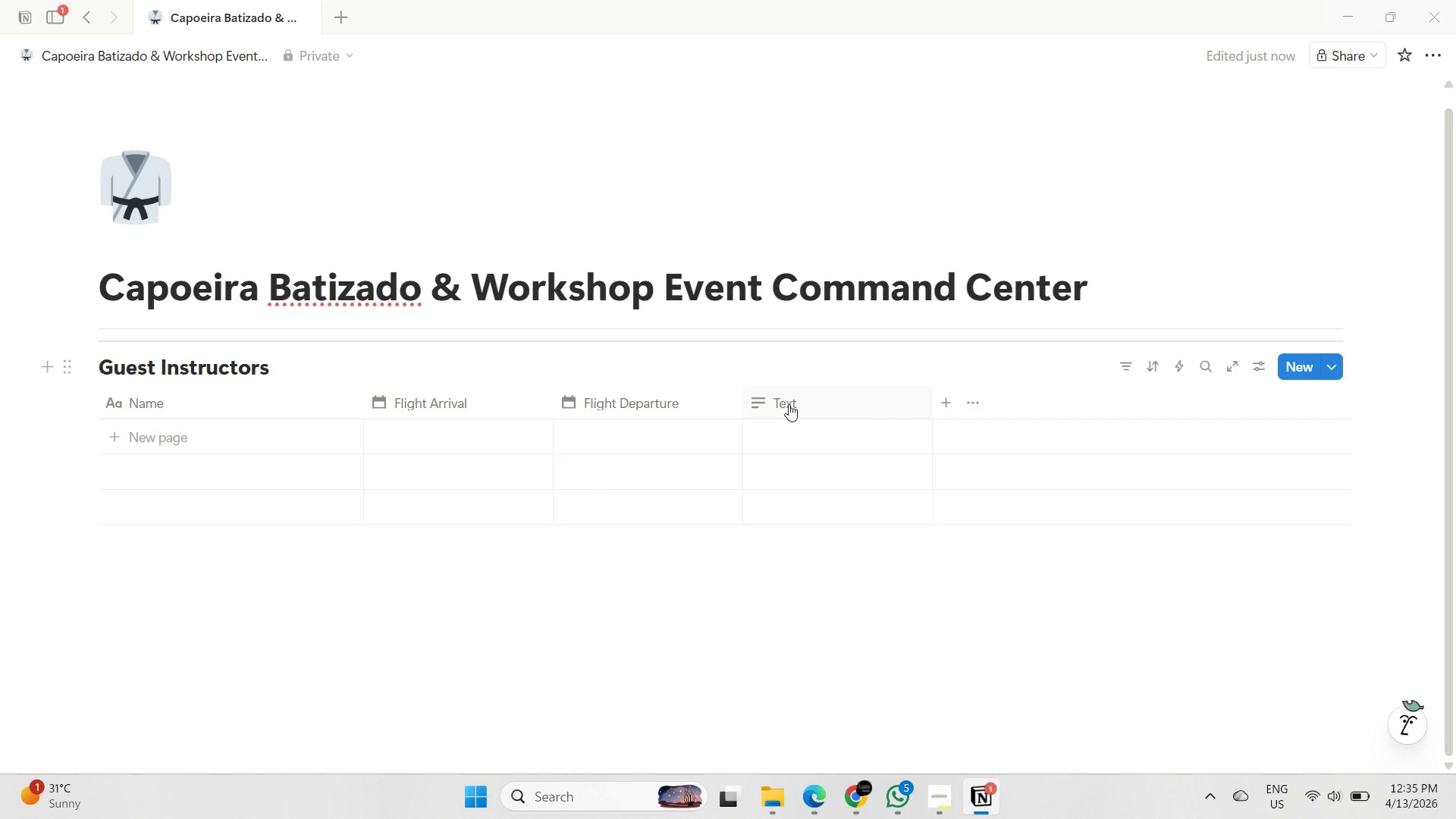 
double_click([786, 402])
 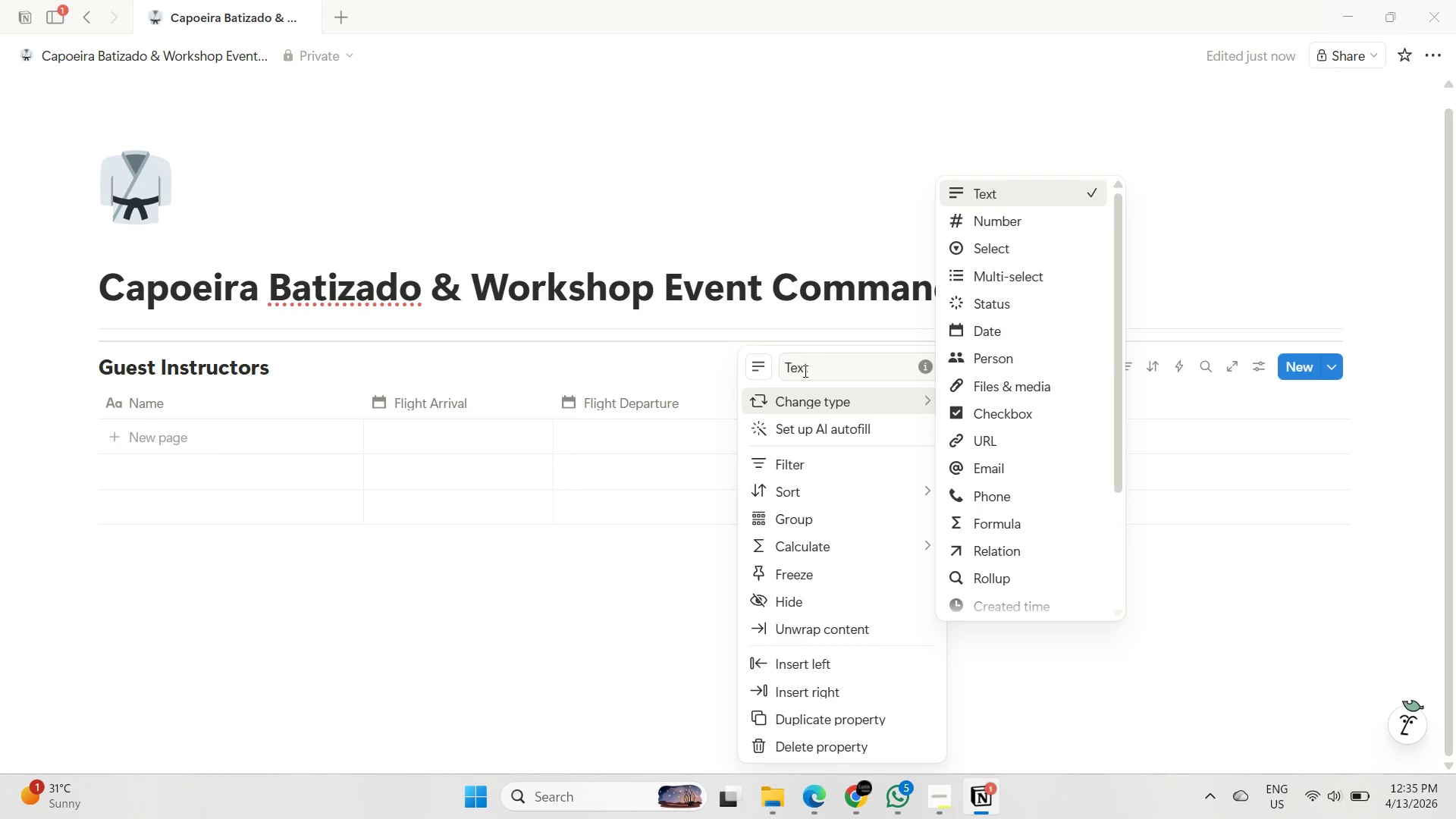 
double_click([804, 371])
 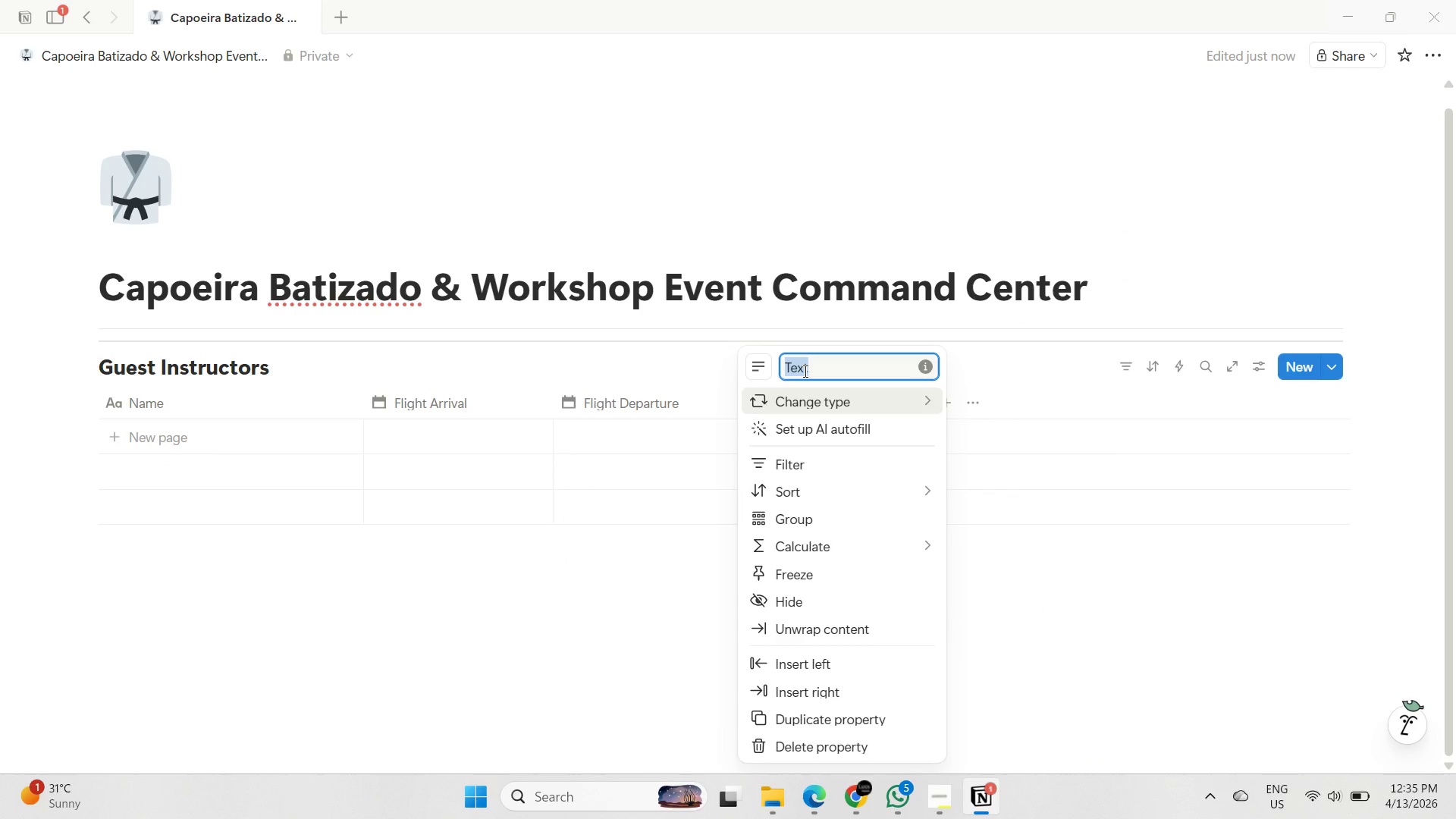 
type(Accommodation)
 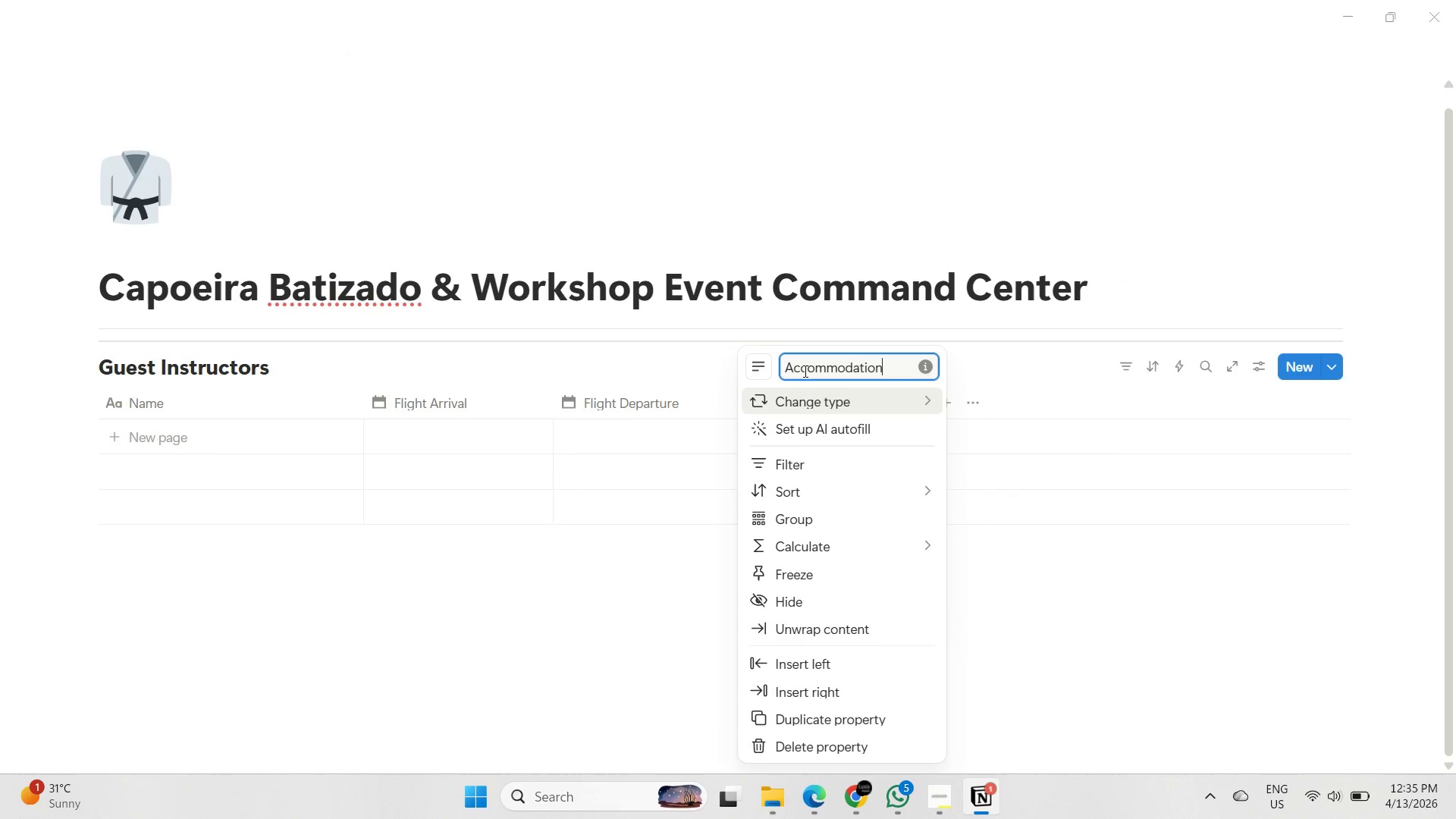 
key(Enter)
 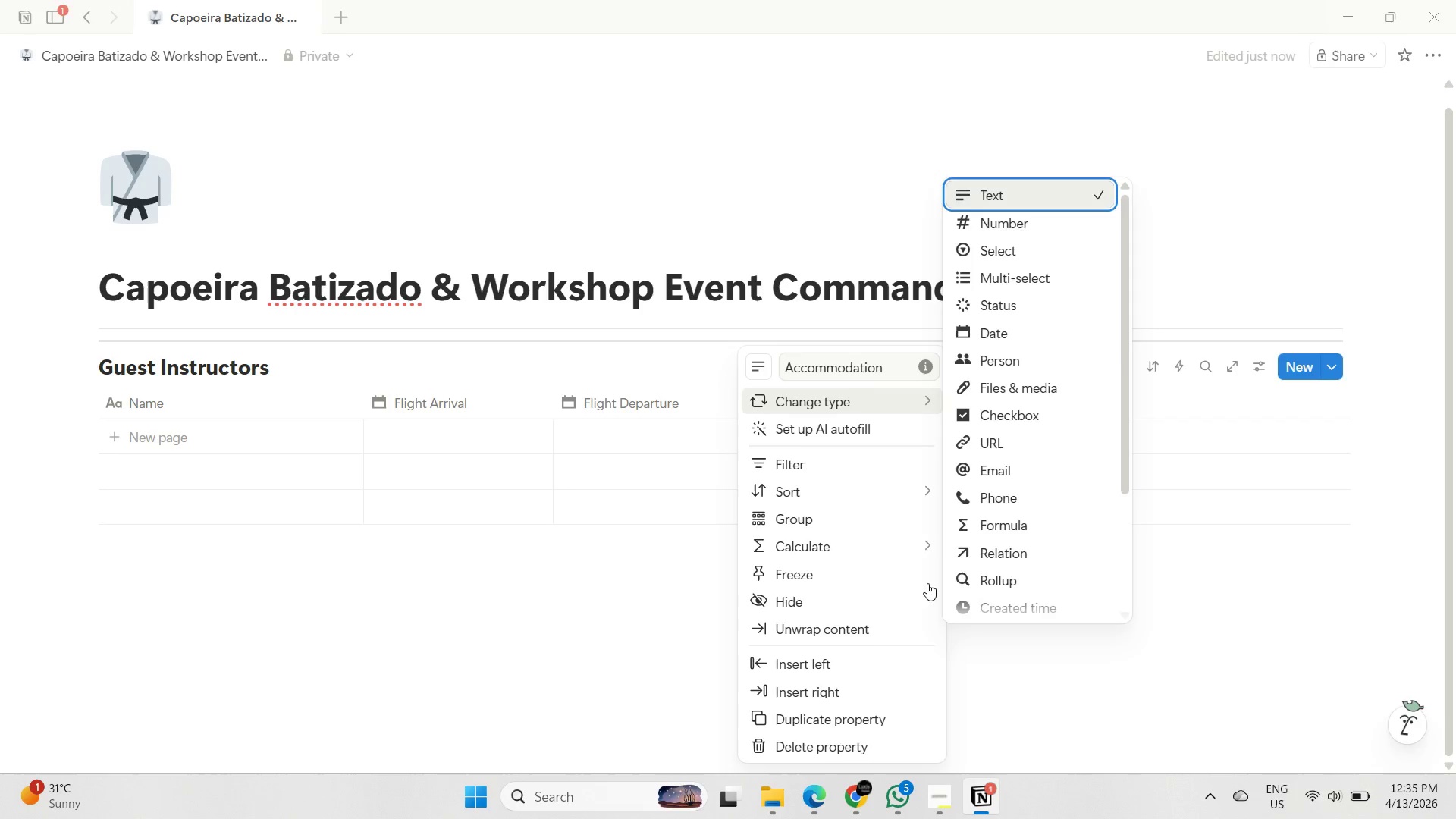 
left_click([1105, 651])
 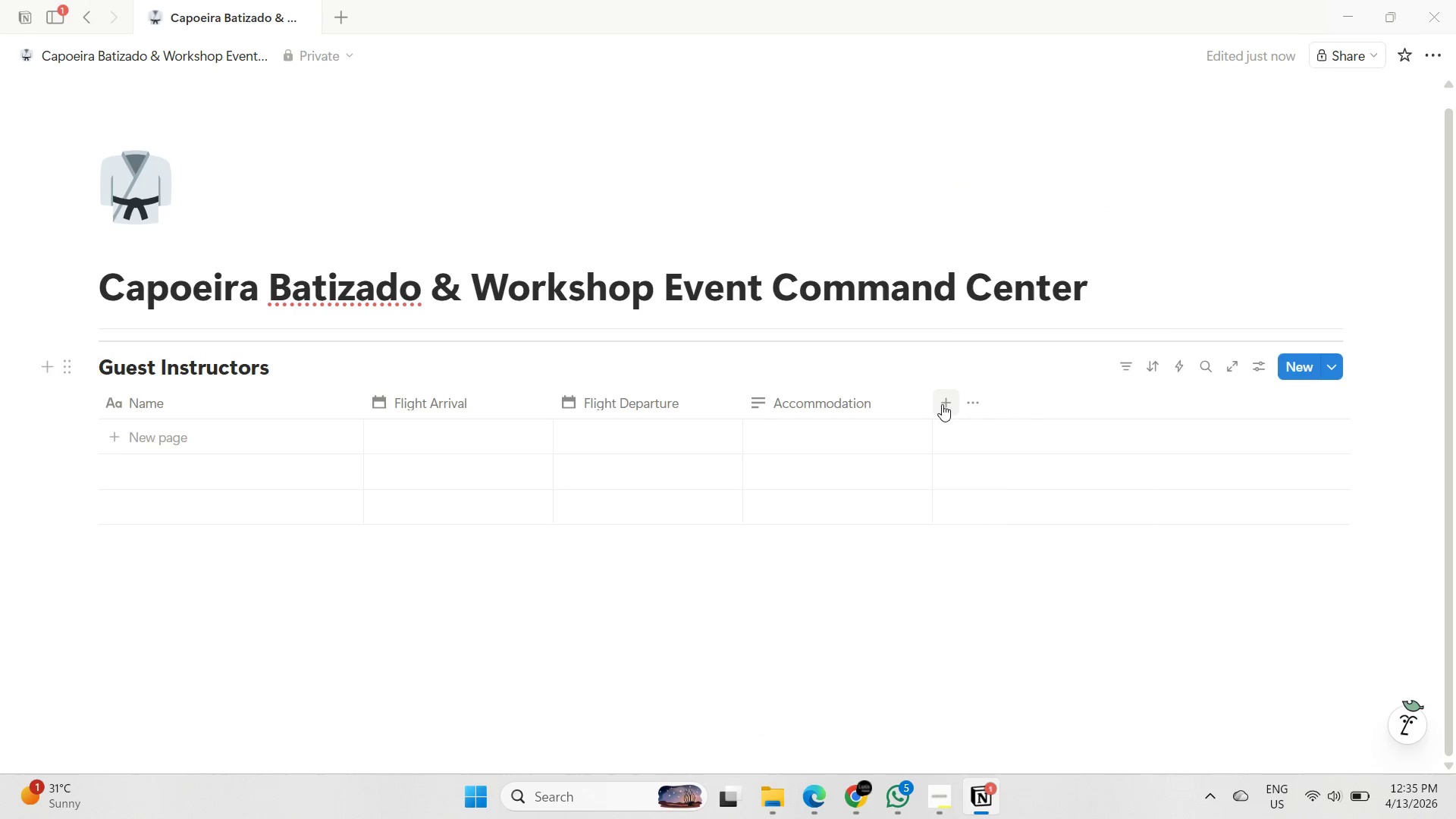 
left_click([942, 403])
 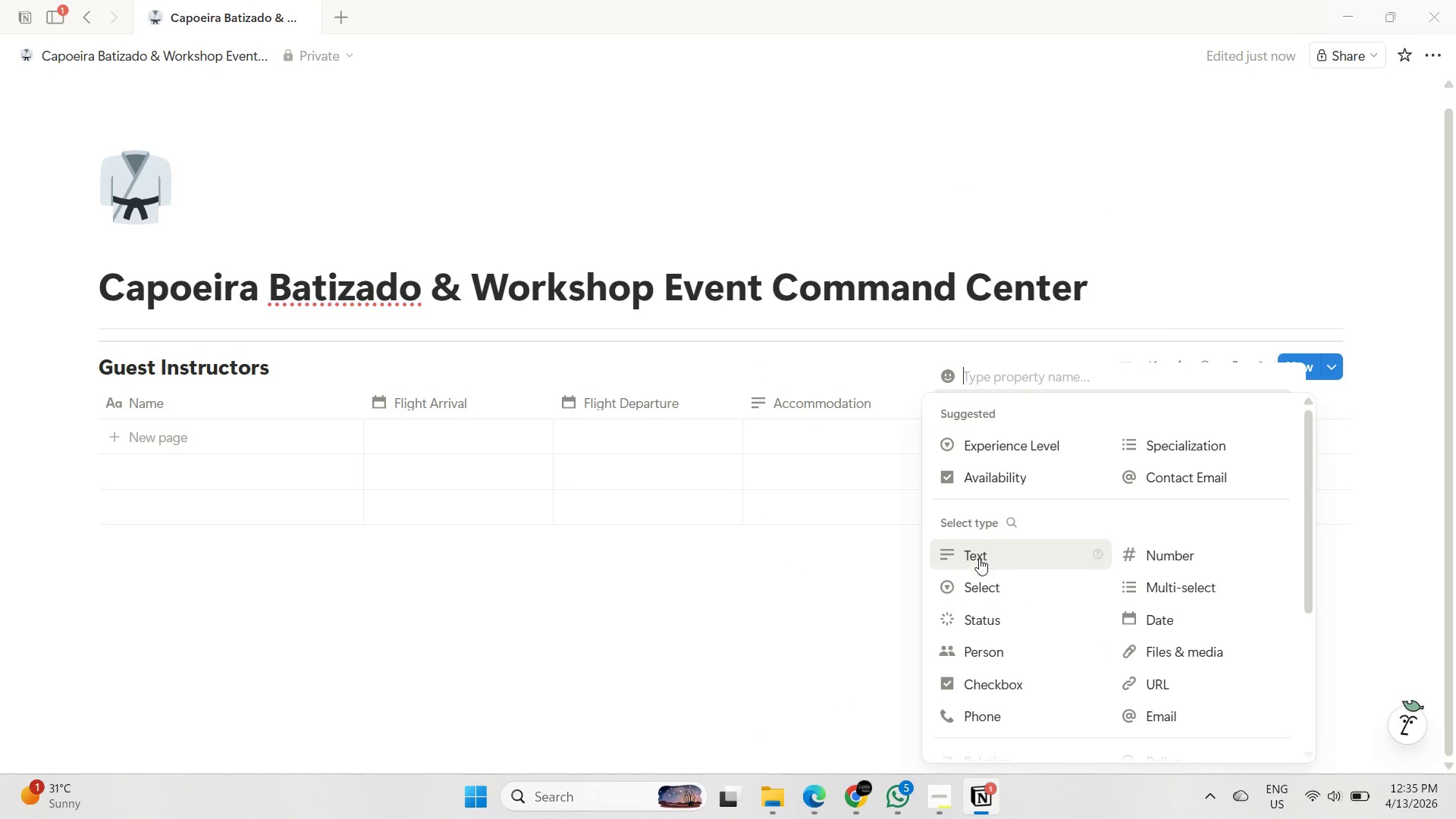 
left_click([979, 551])
 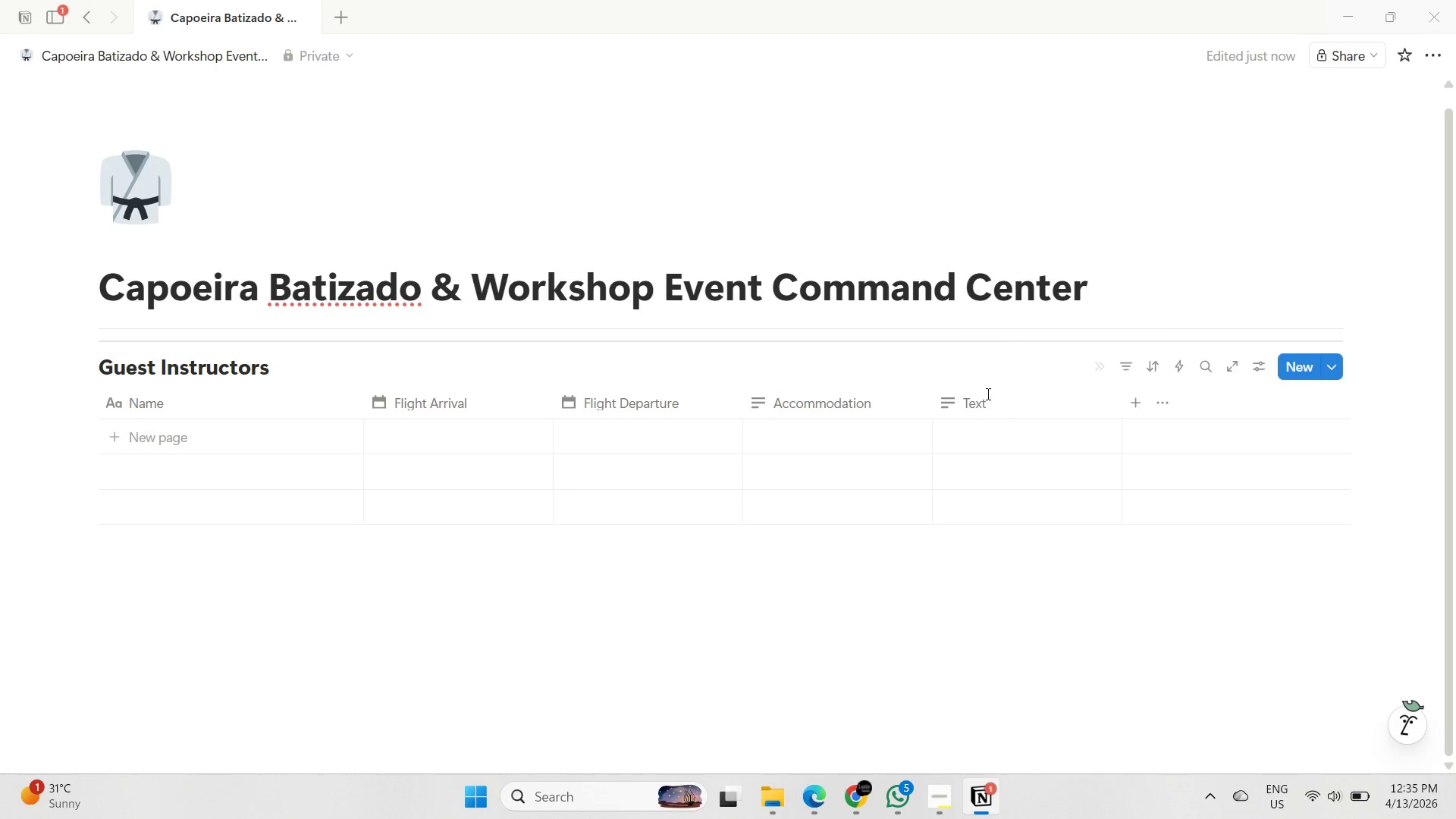 
left_click([977, 402])
 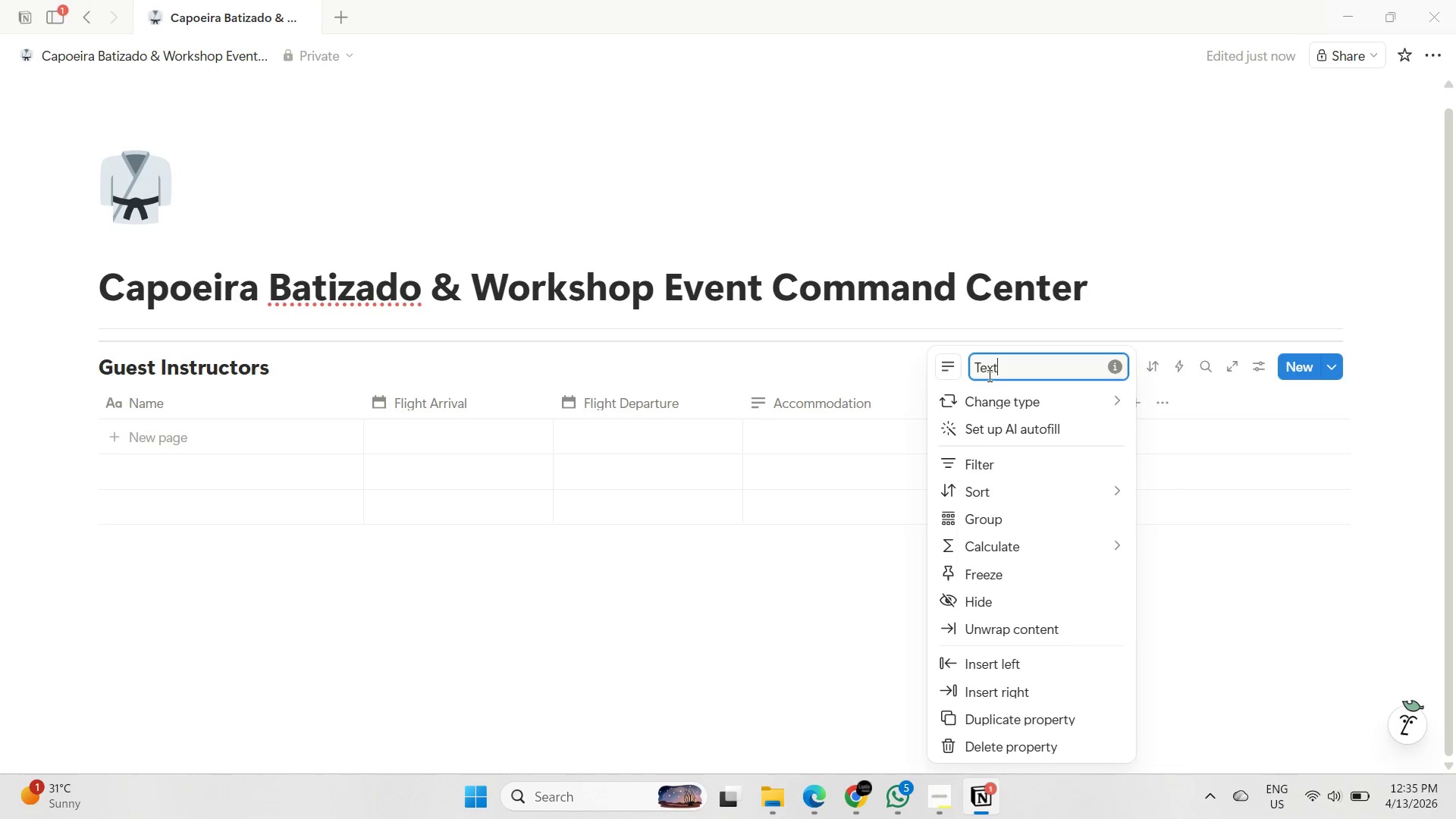 
left_click([989, 369])
 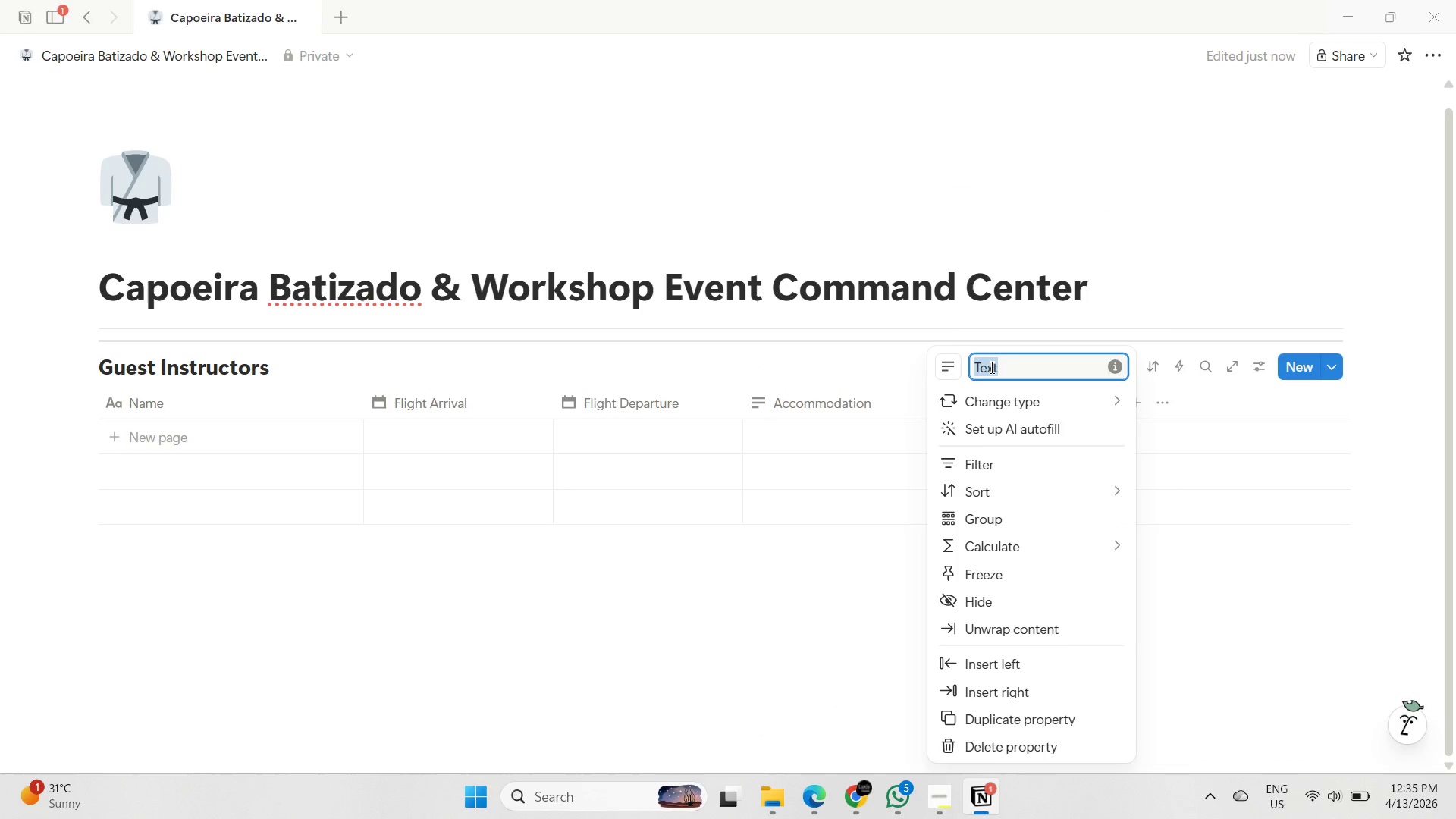 
type(Dietary Restrictions)
 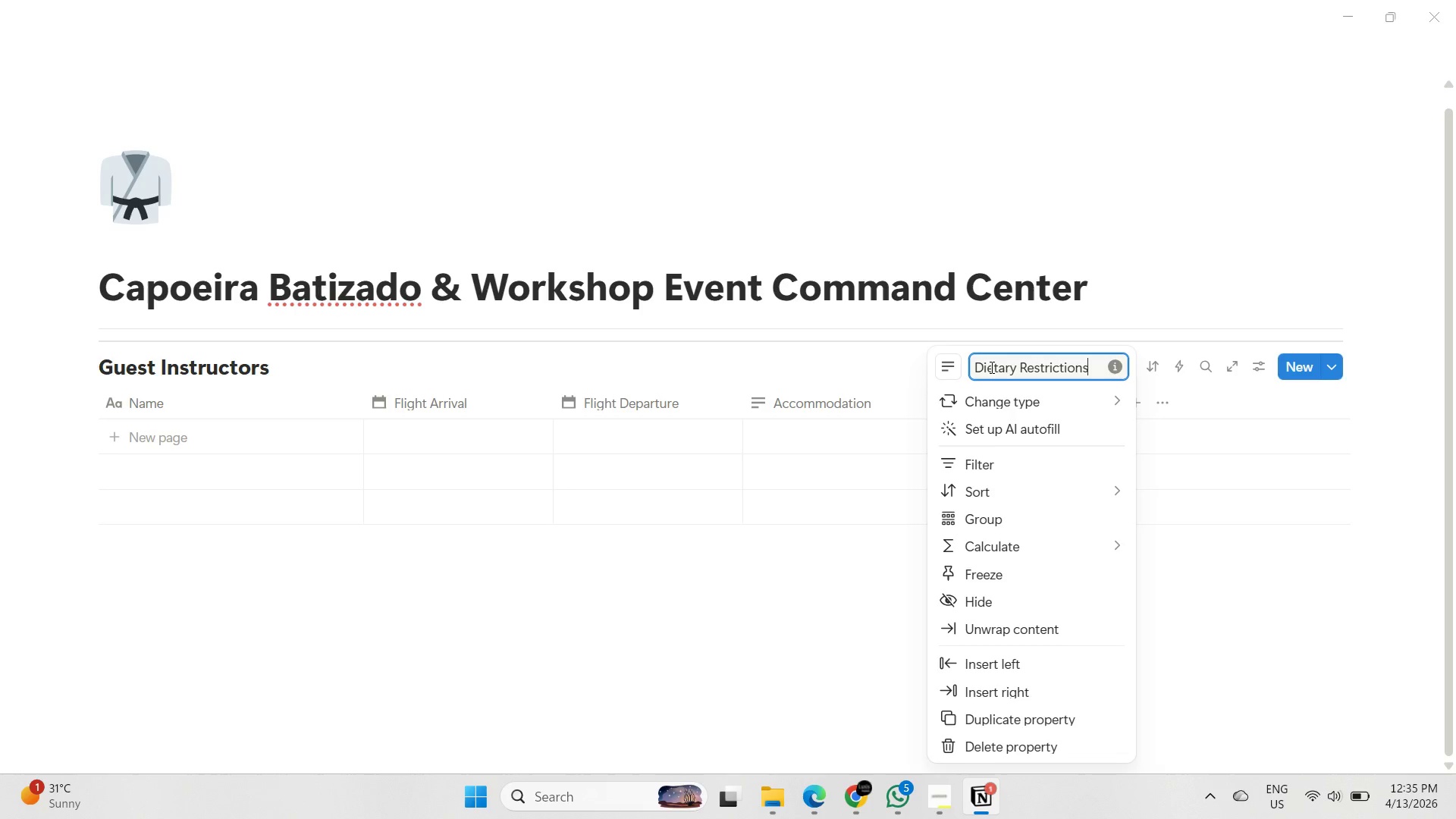 
key(Enter)
 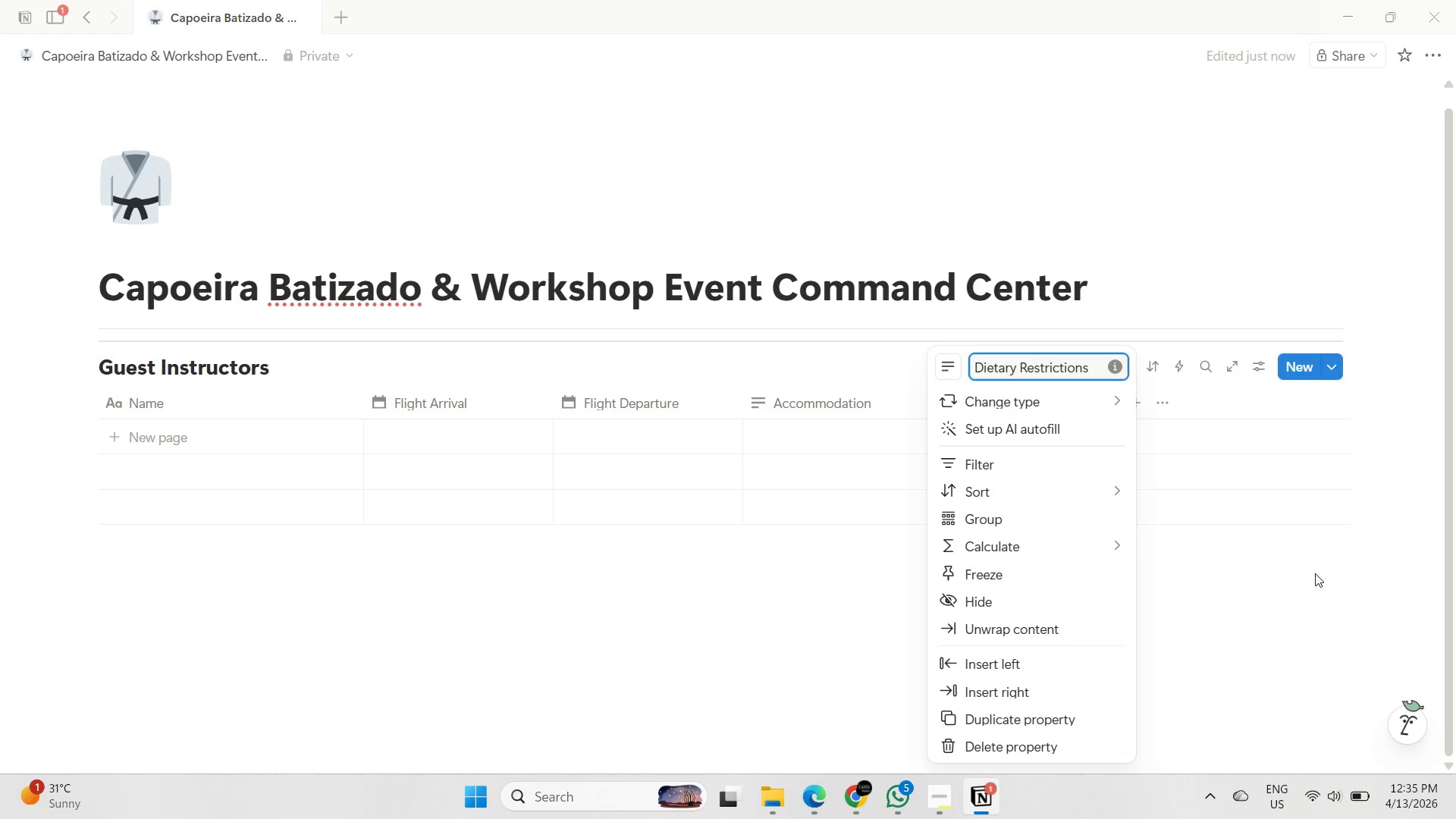 
left_click([1312, 589])
 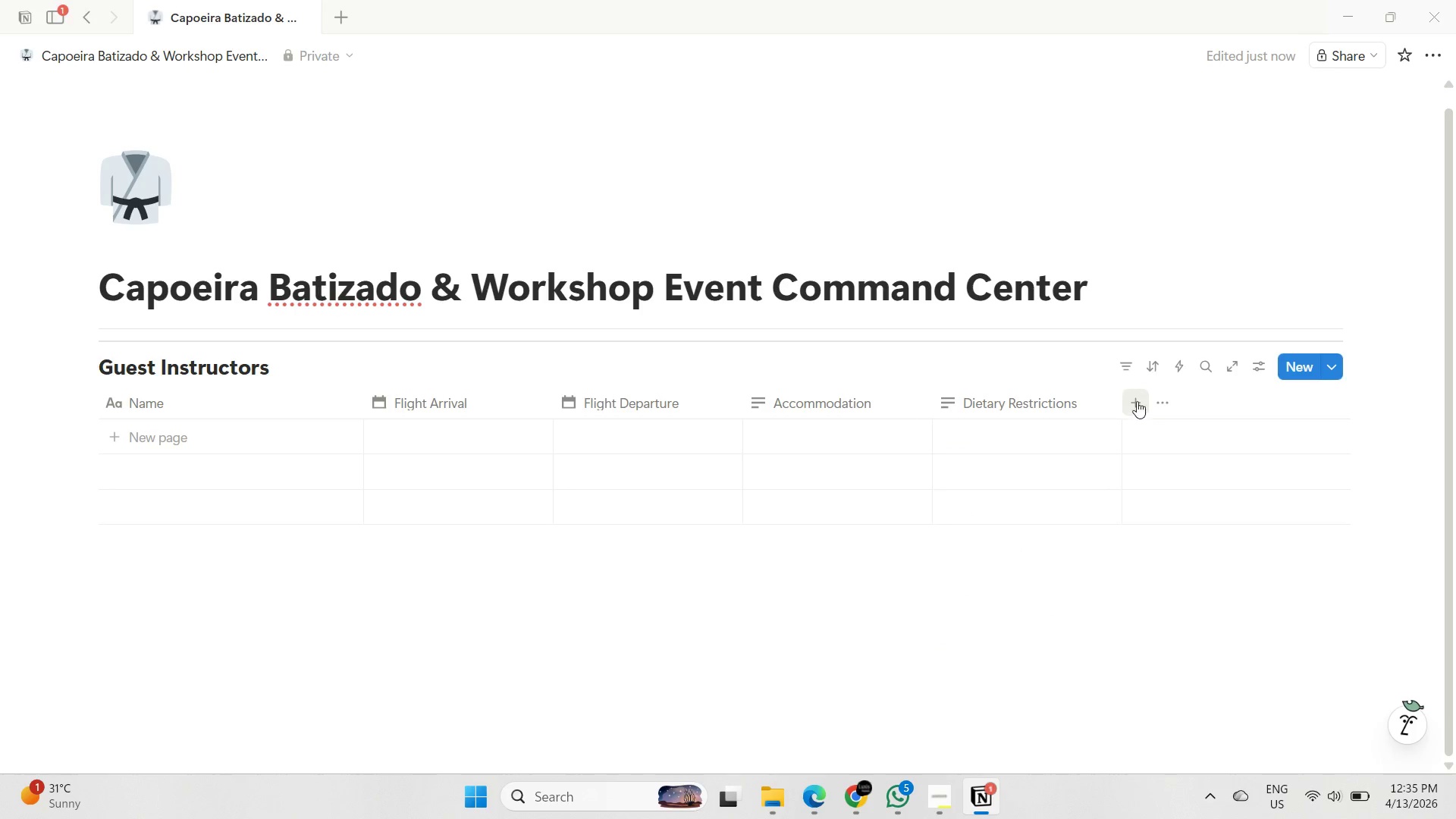 
left_click([1129, 401])
 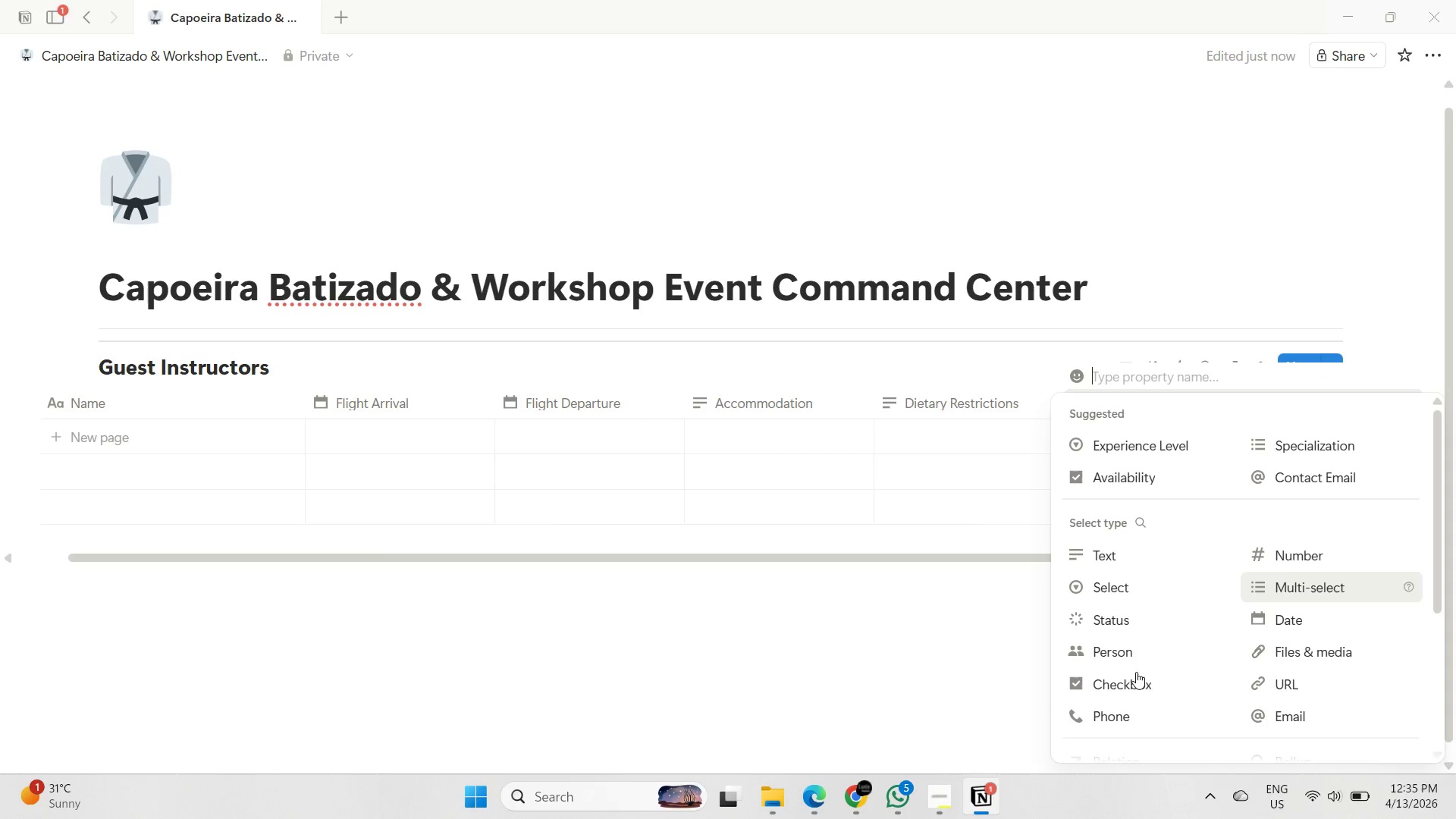 
left_click([1126, 680])
 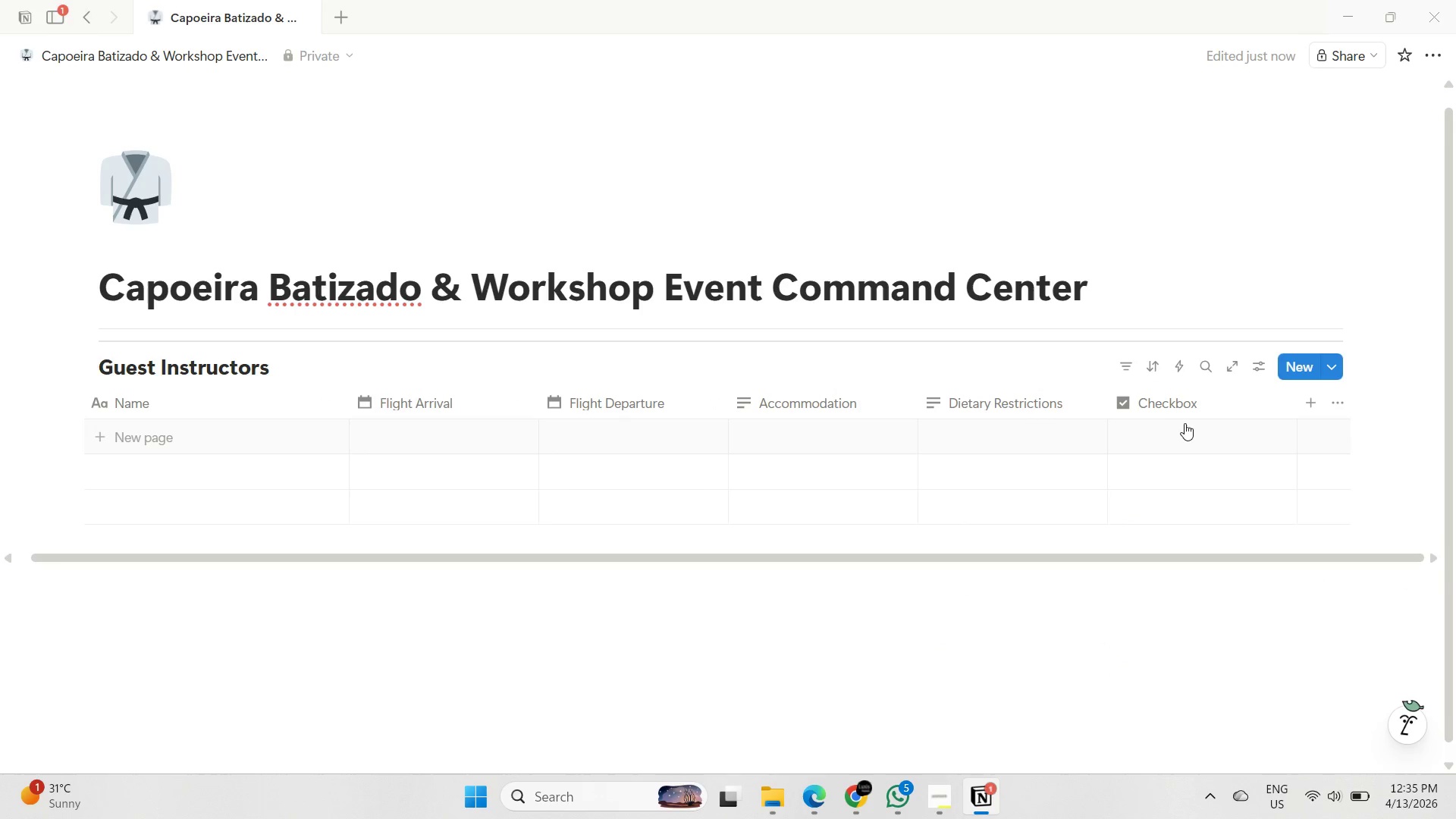 
left_click([1186, 406])
 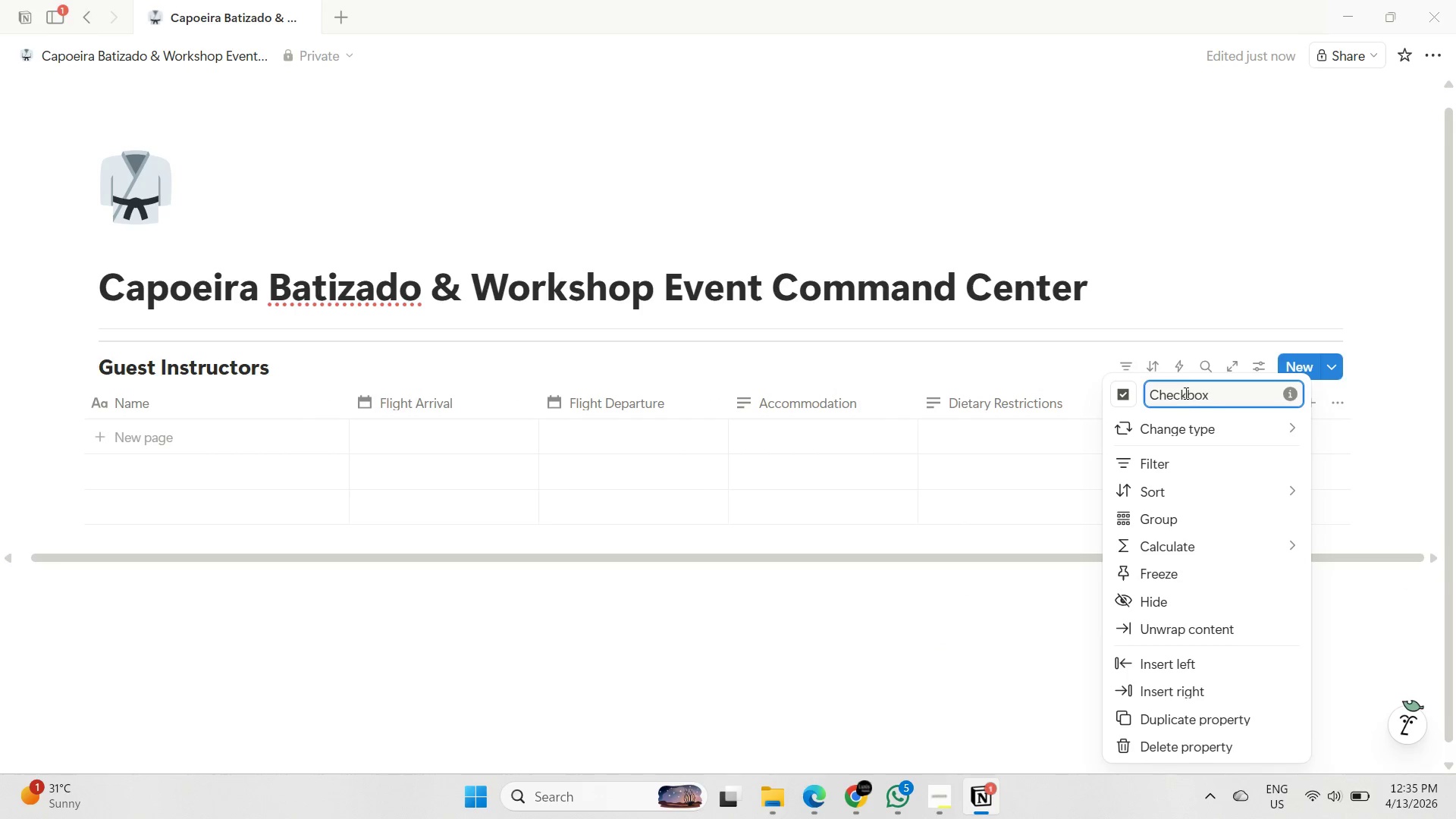 
double_click([1185, 393])
 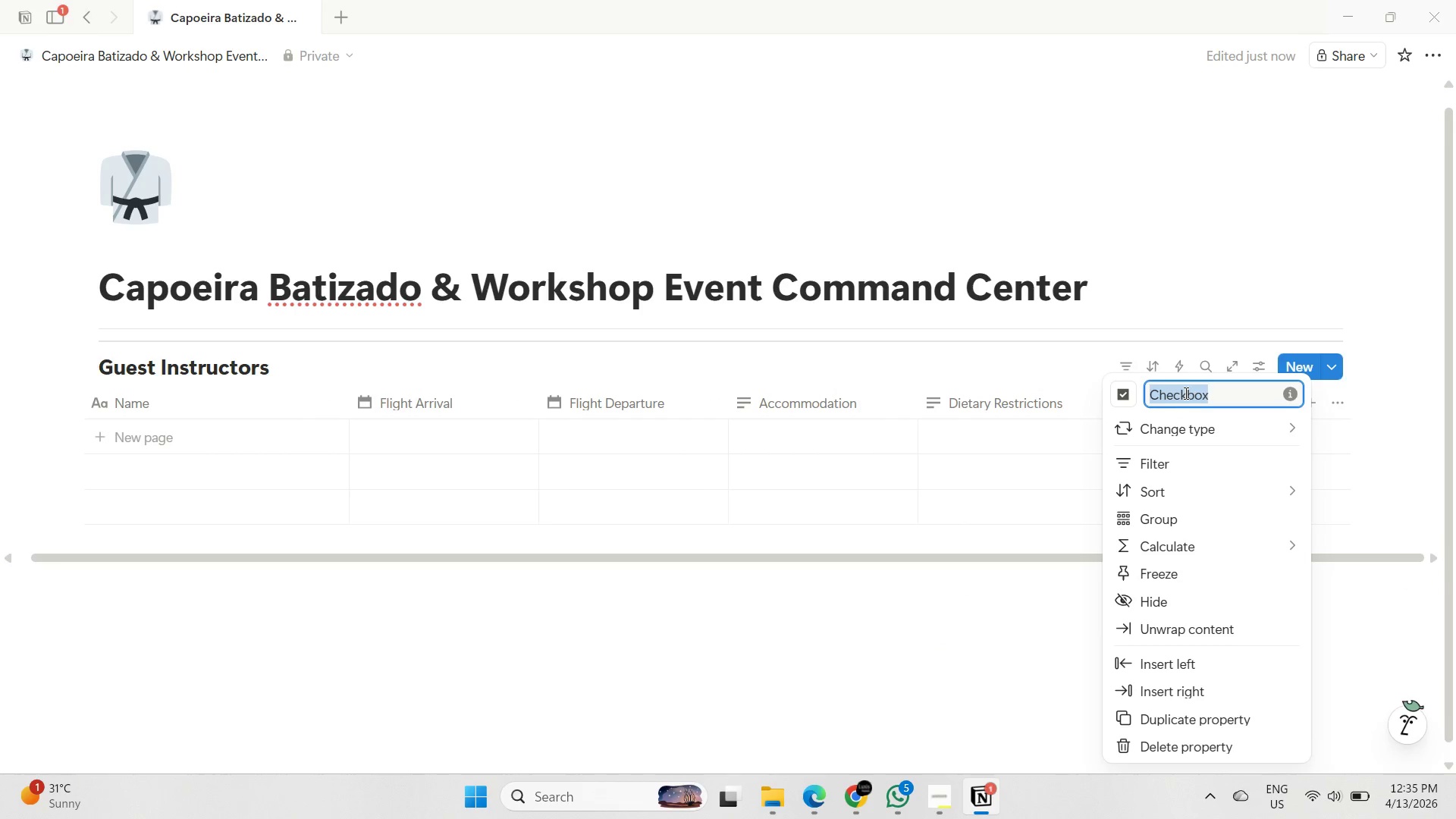 
type(Airport Pikcup)
key(Backspace)
key(Backspace)
key(Backspace)
key(Backspace)
type(ckup Arranged)
 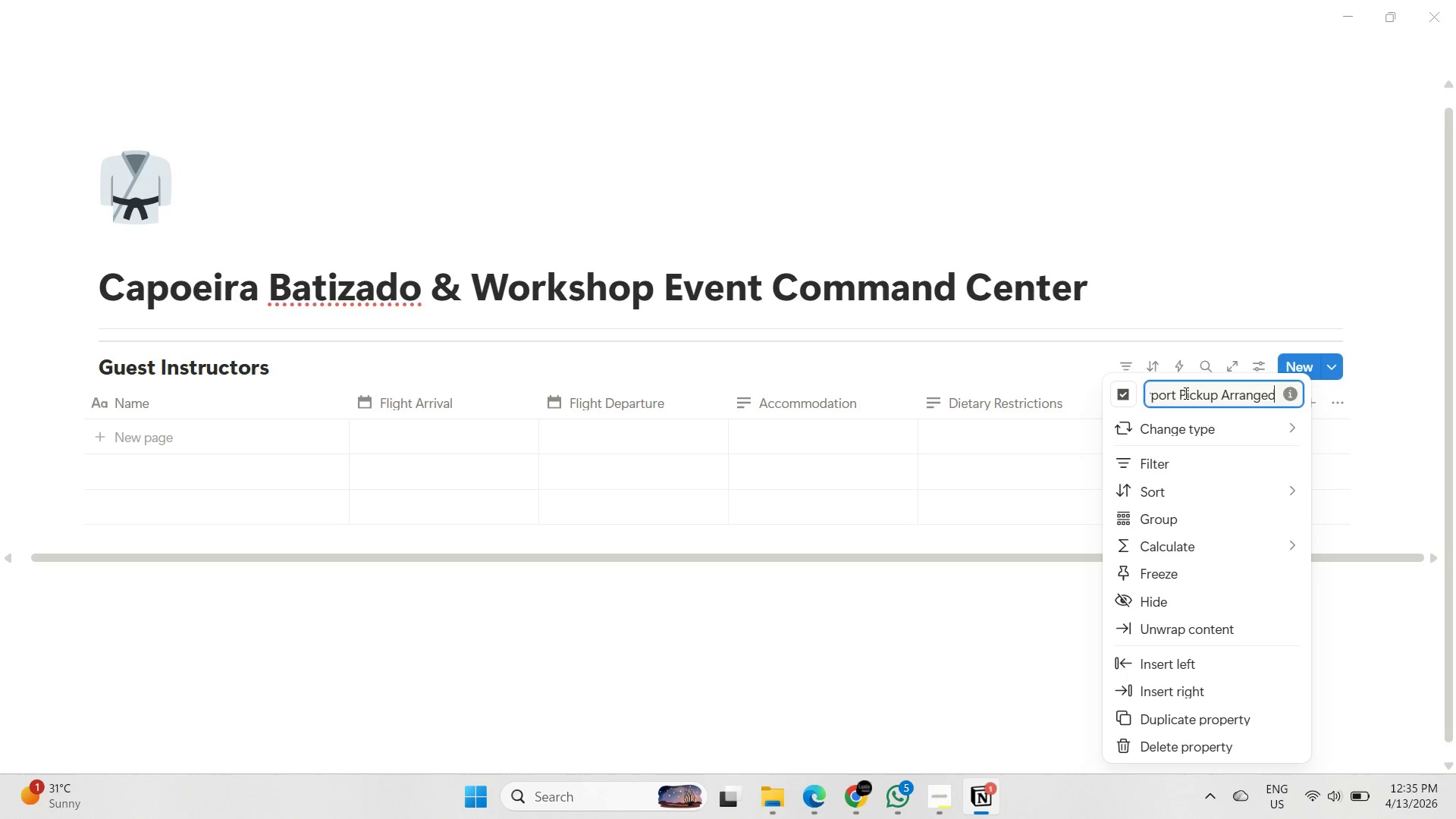 
key(Enter)
 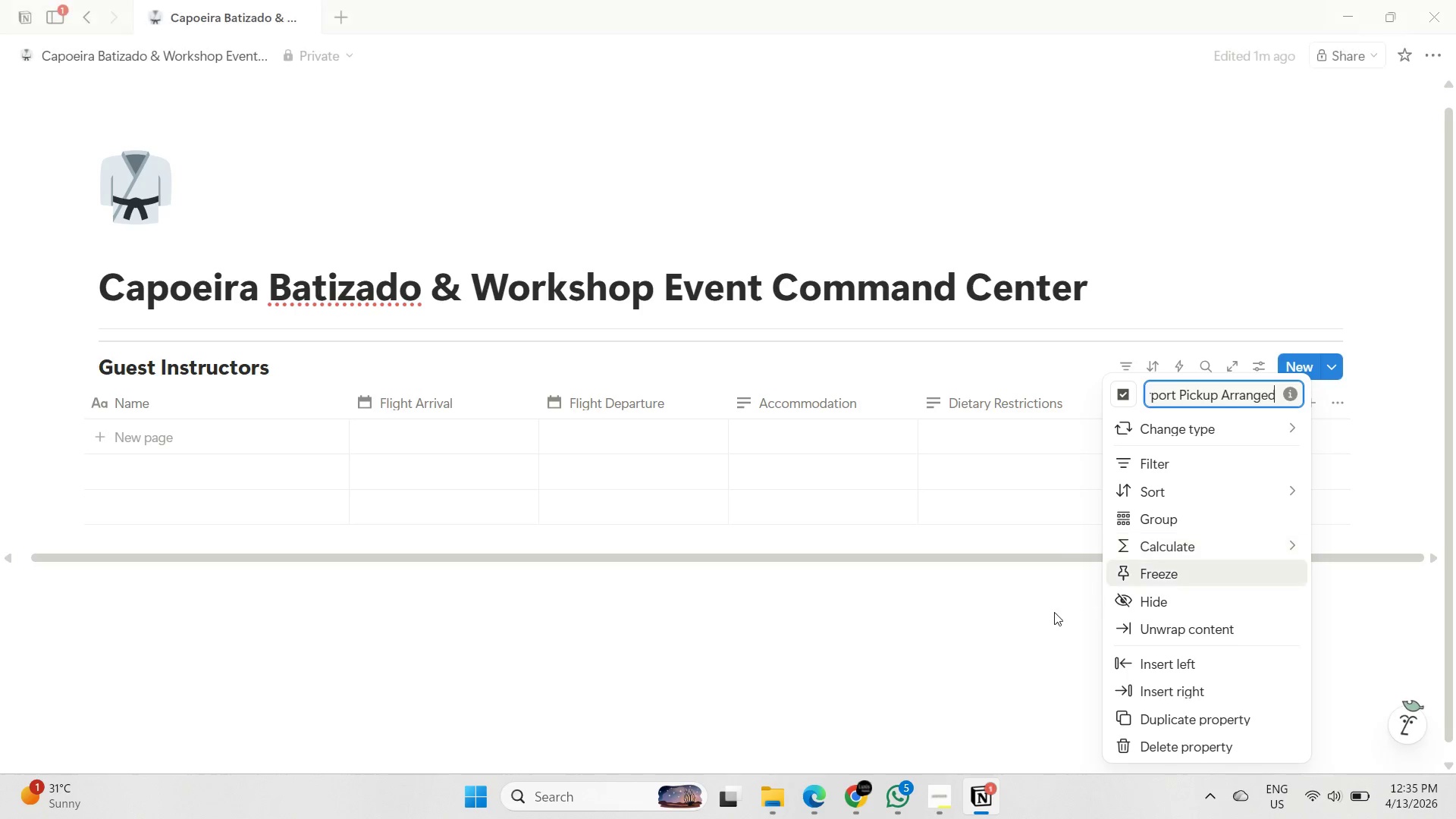 
left_click([1024, 643])
 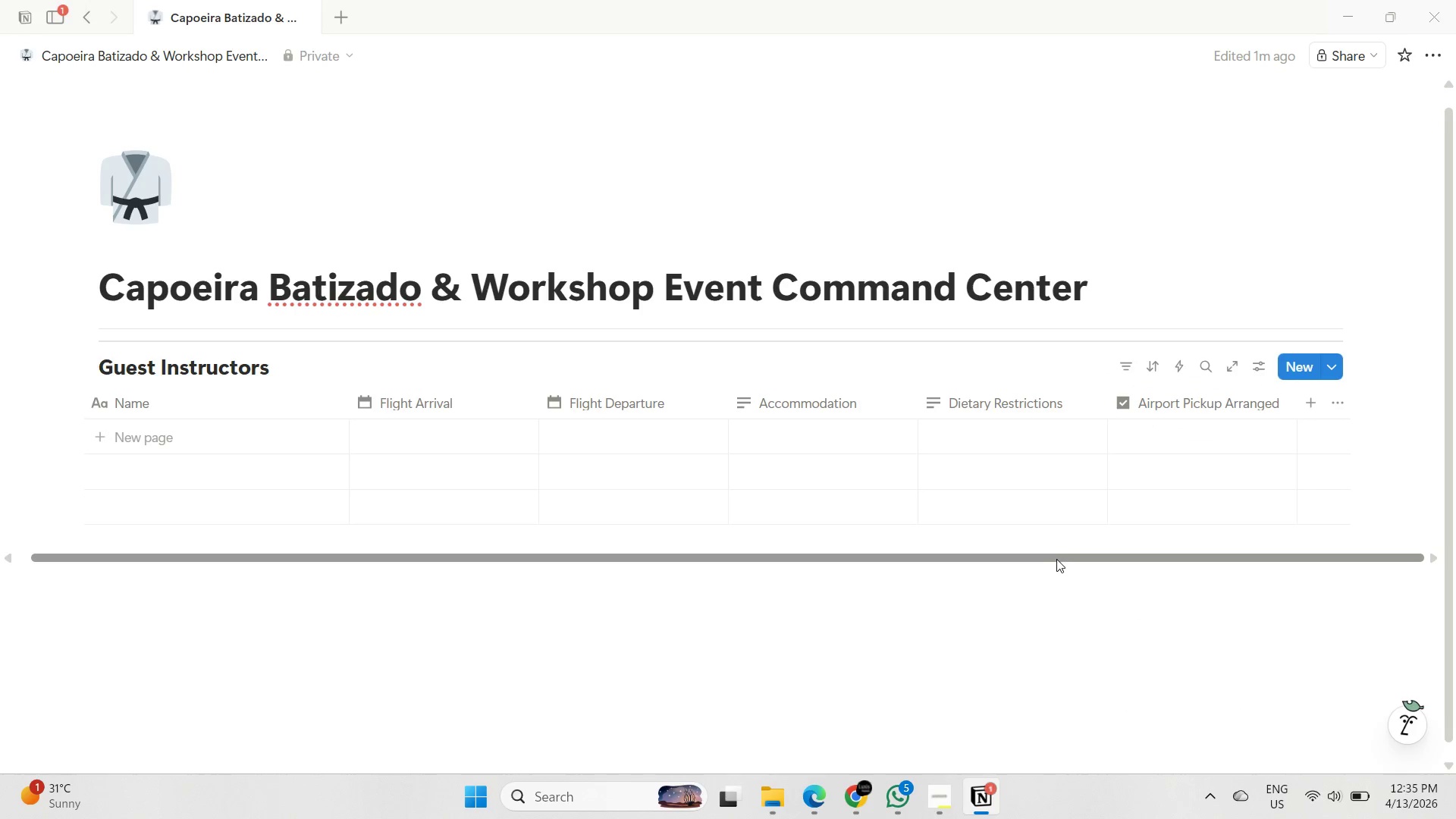 
left_click_drag(start_coordinate=[1056, 560], to_coordinate=[1171, 554])
 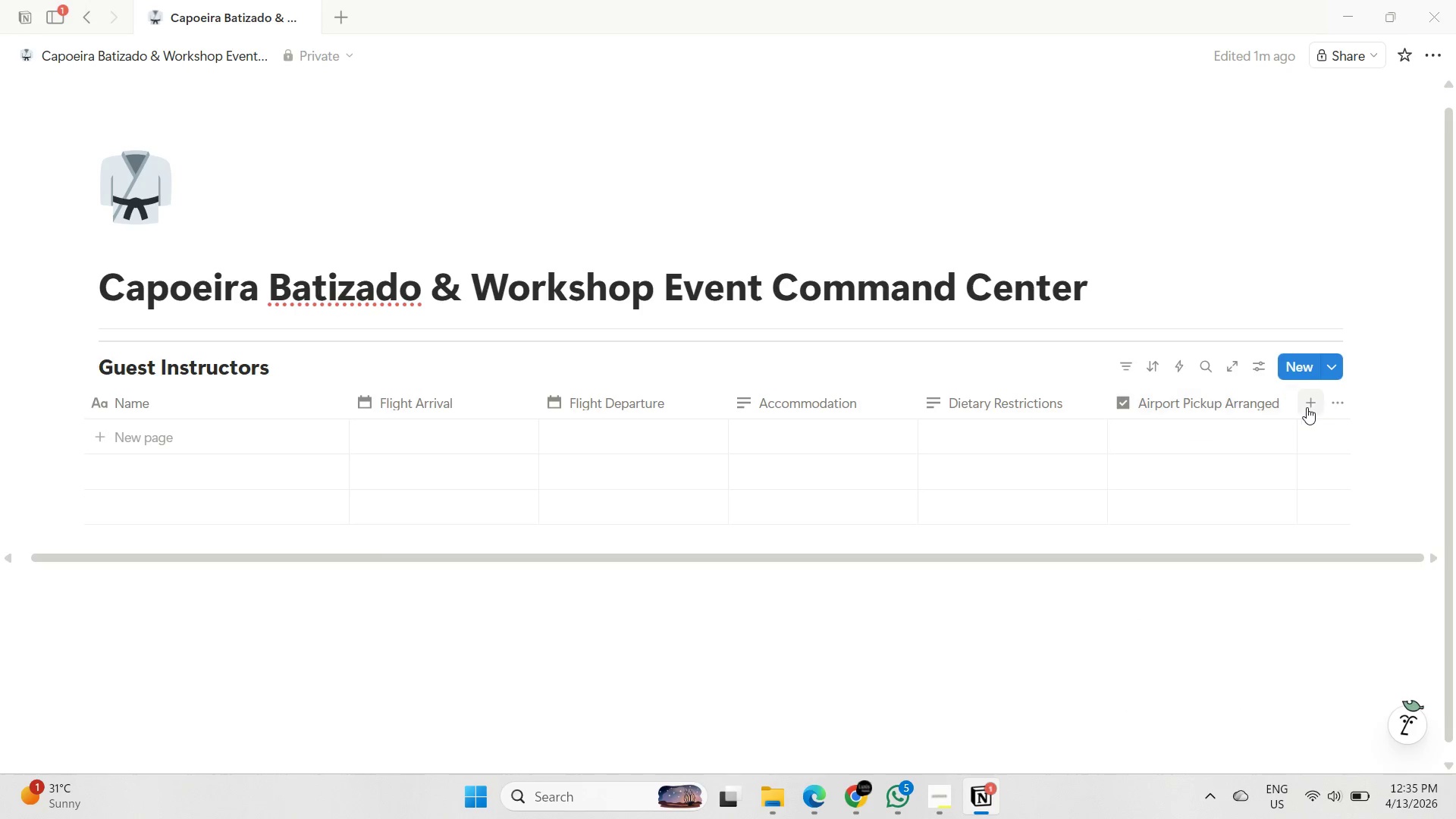 
left_click([1310, 407])
 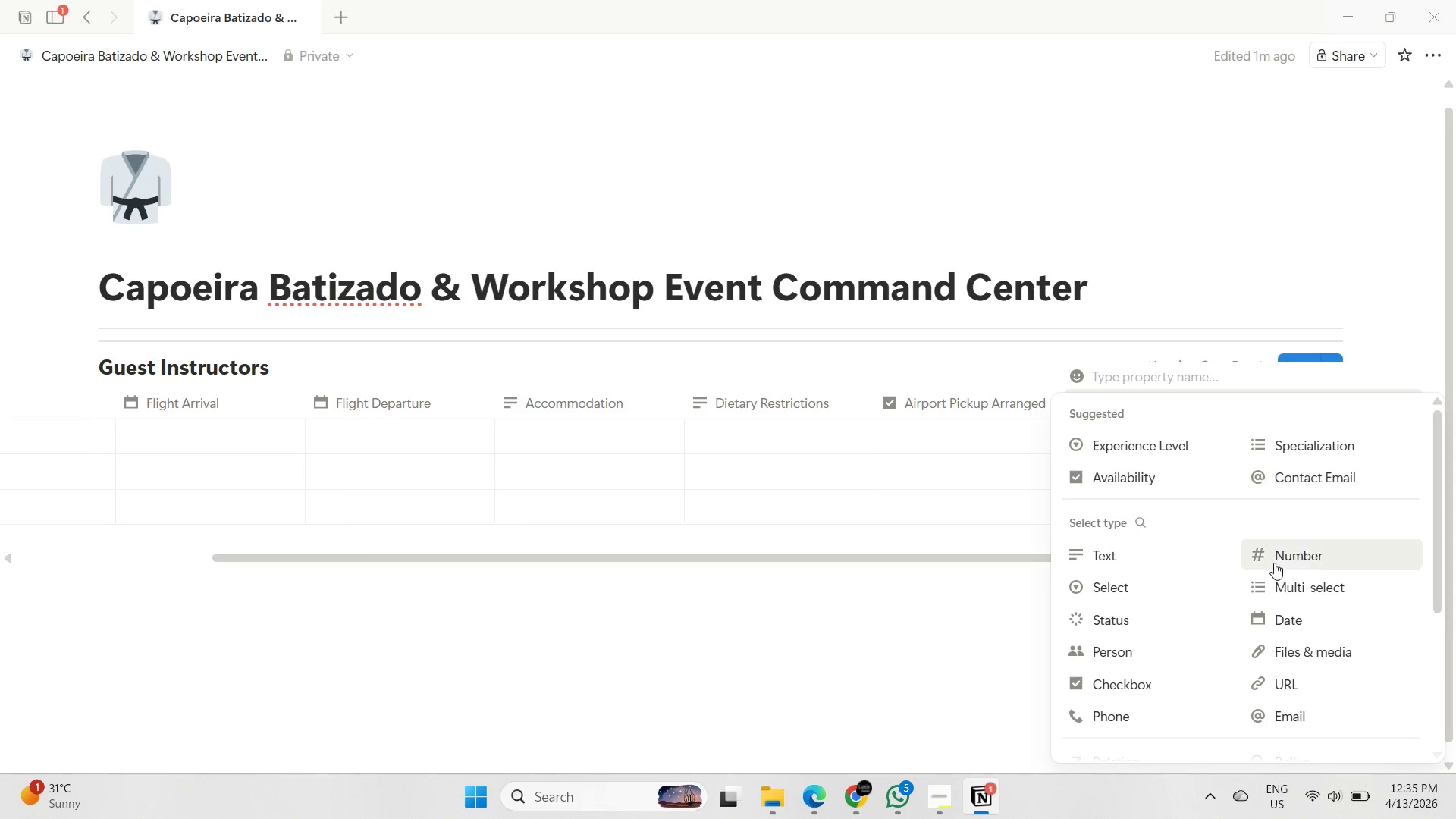 
scroll: coordinate [1264, 588], scroll_direction: down, amount: 1.0
 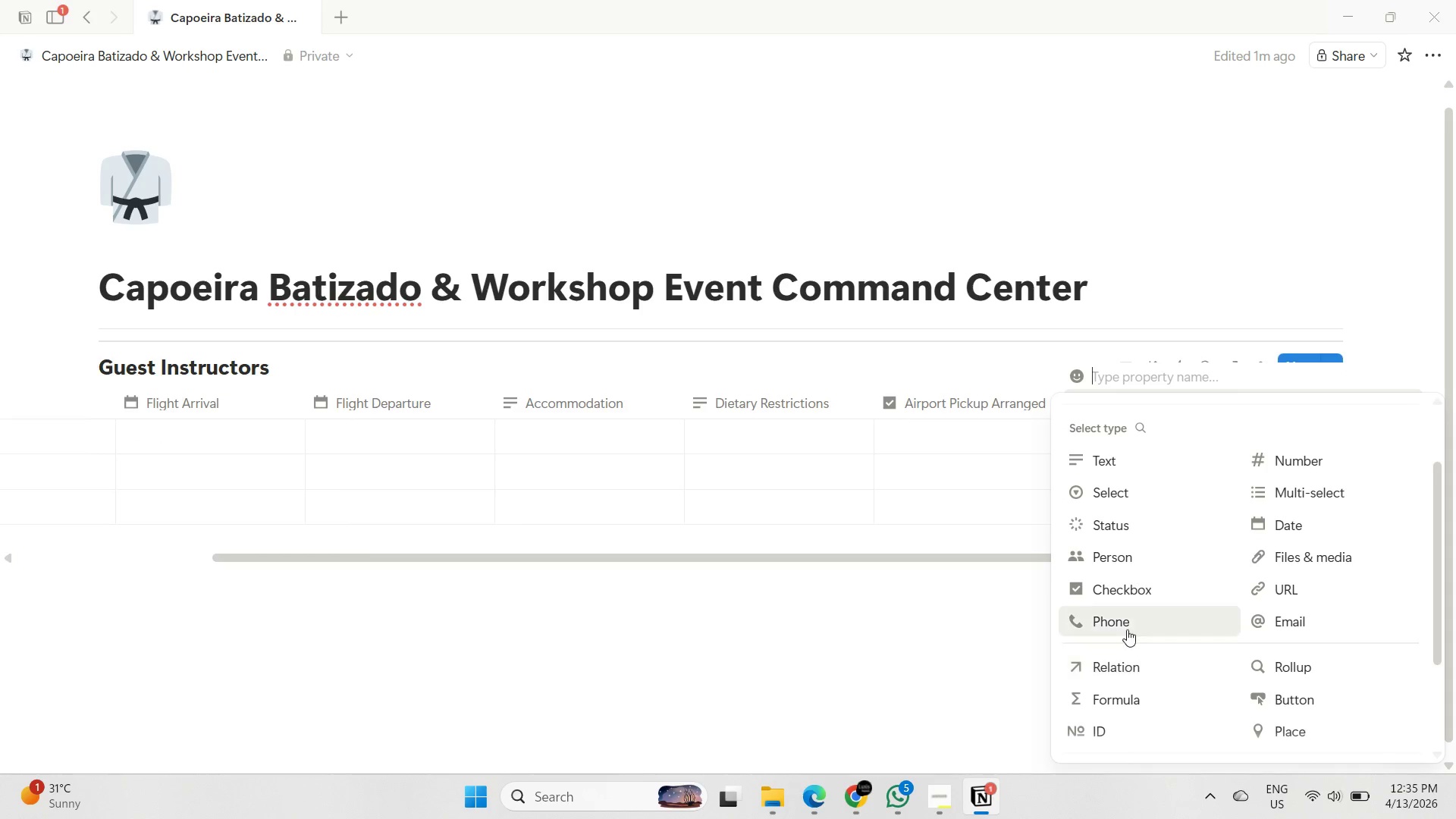 
left_click([1127, 624])
 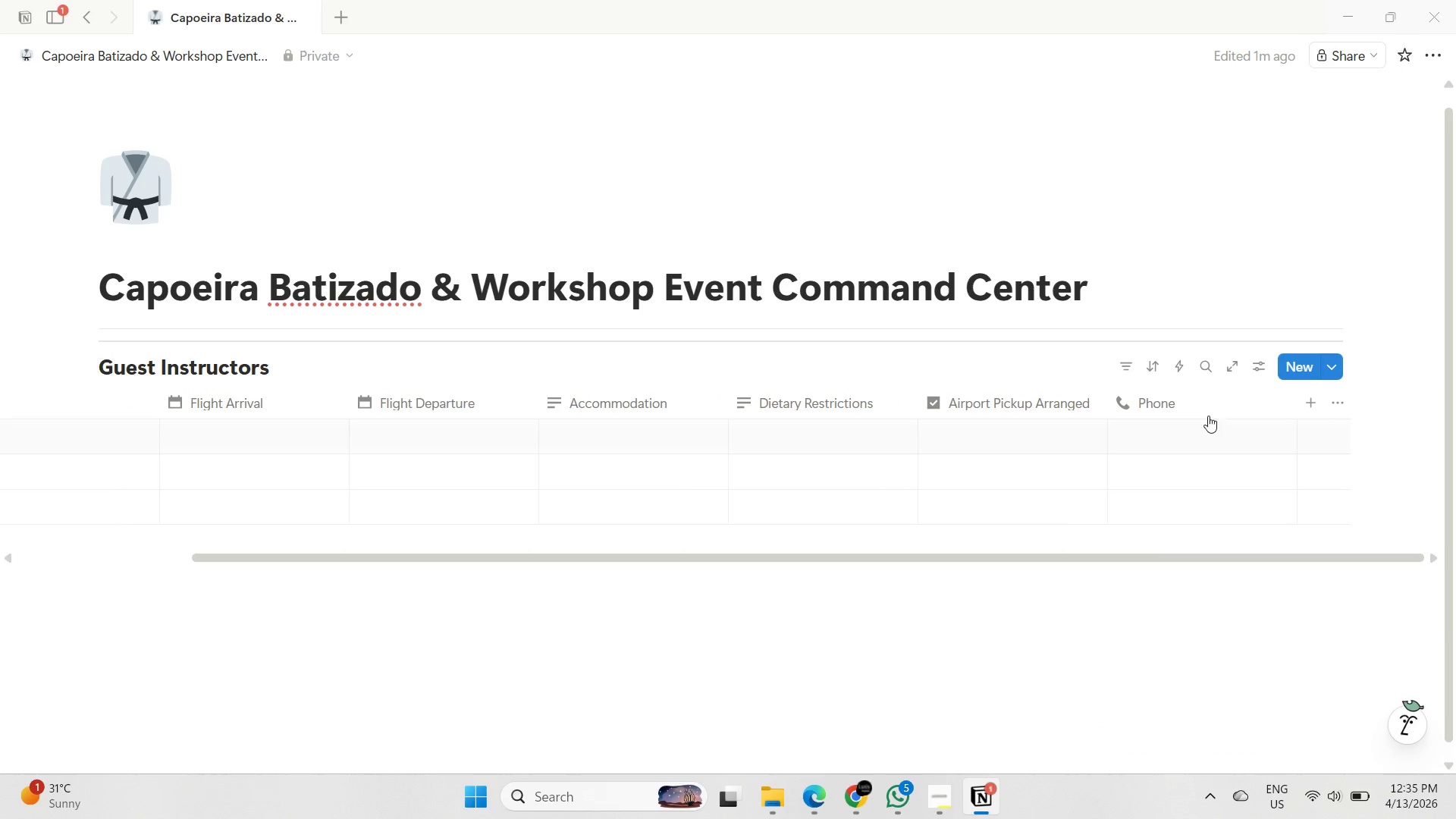 
left_click([1197, 409])
 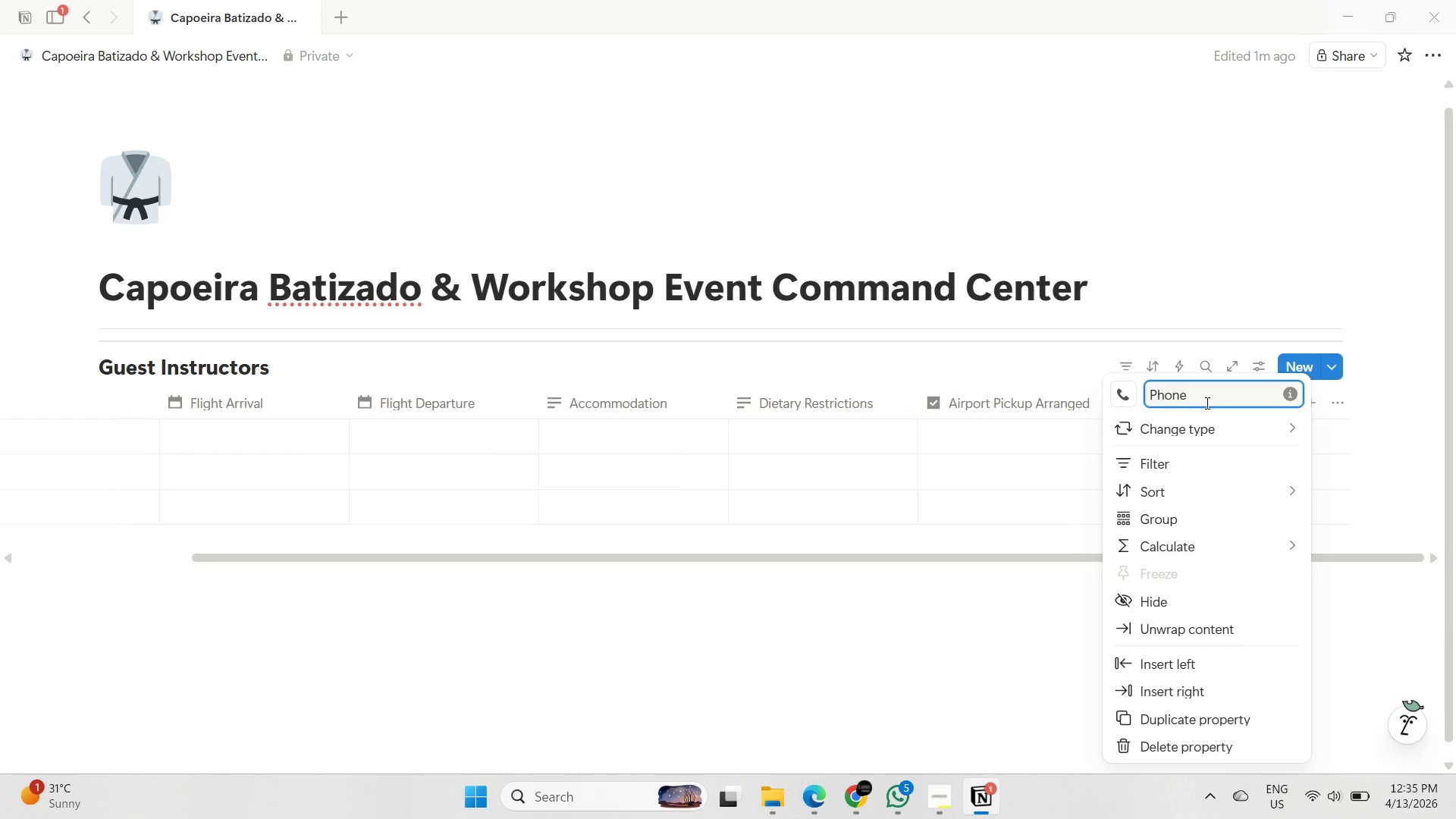 
type( (Local))
 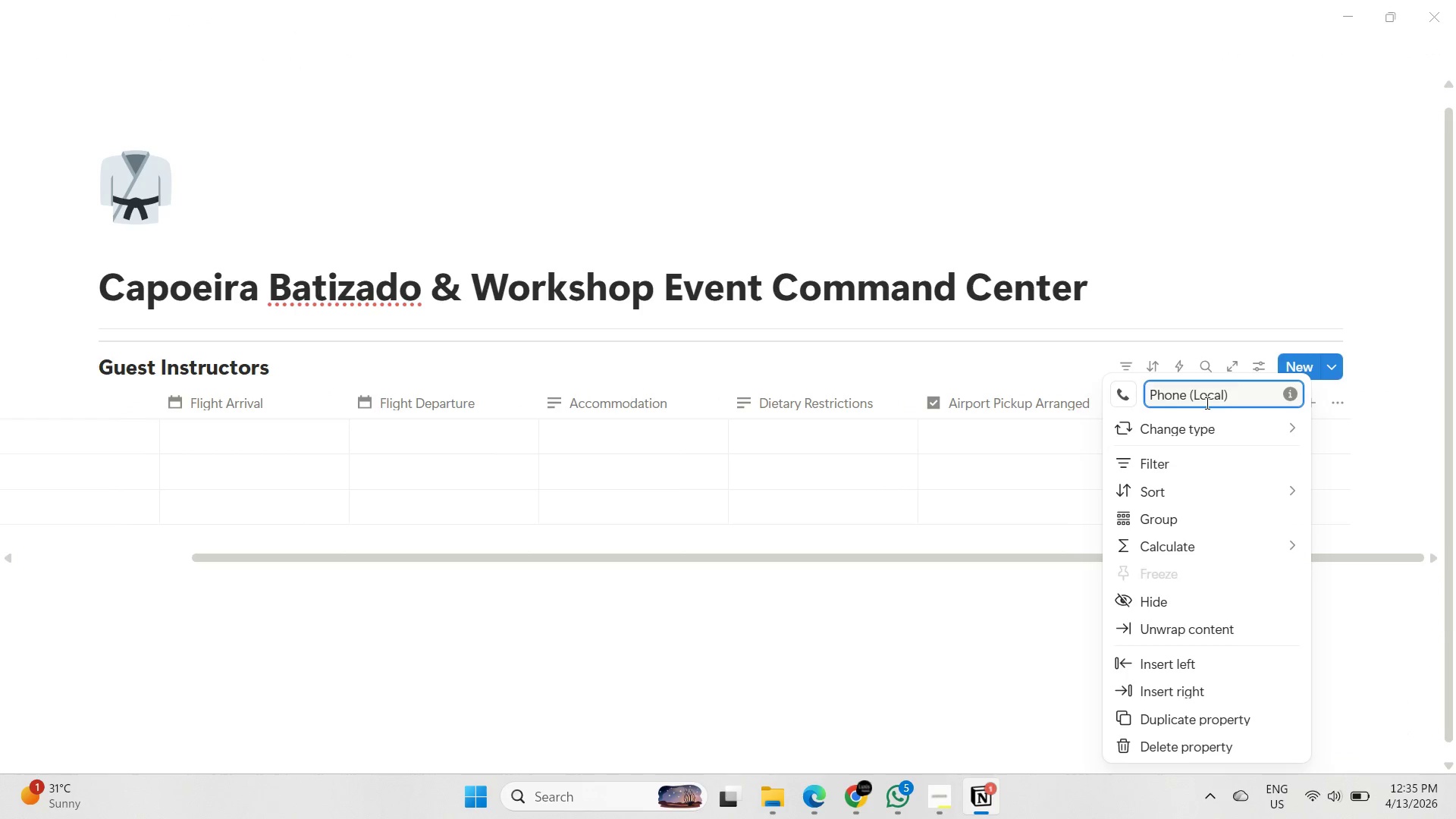 
 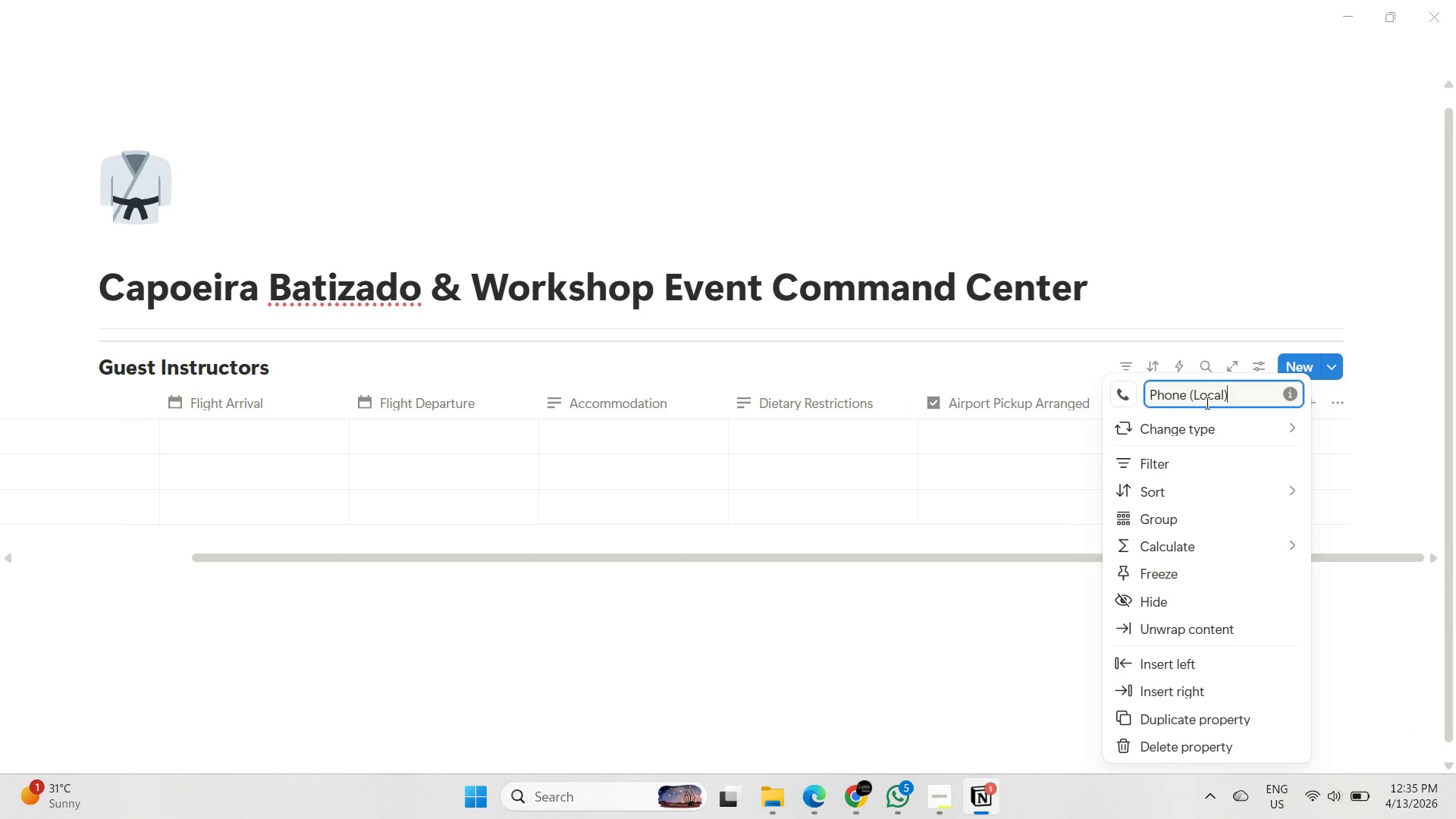 
key(Enter)
 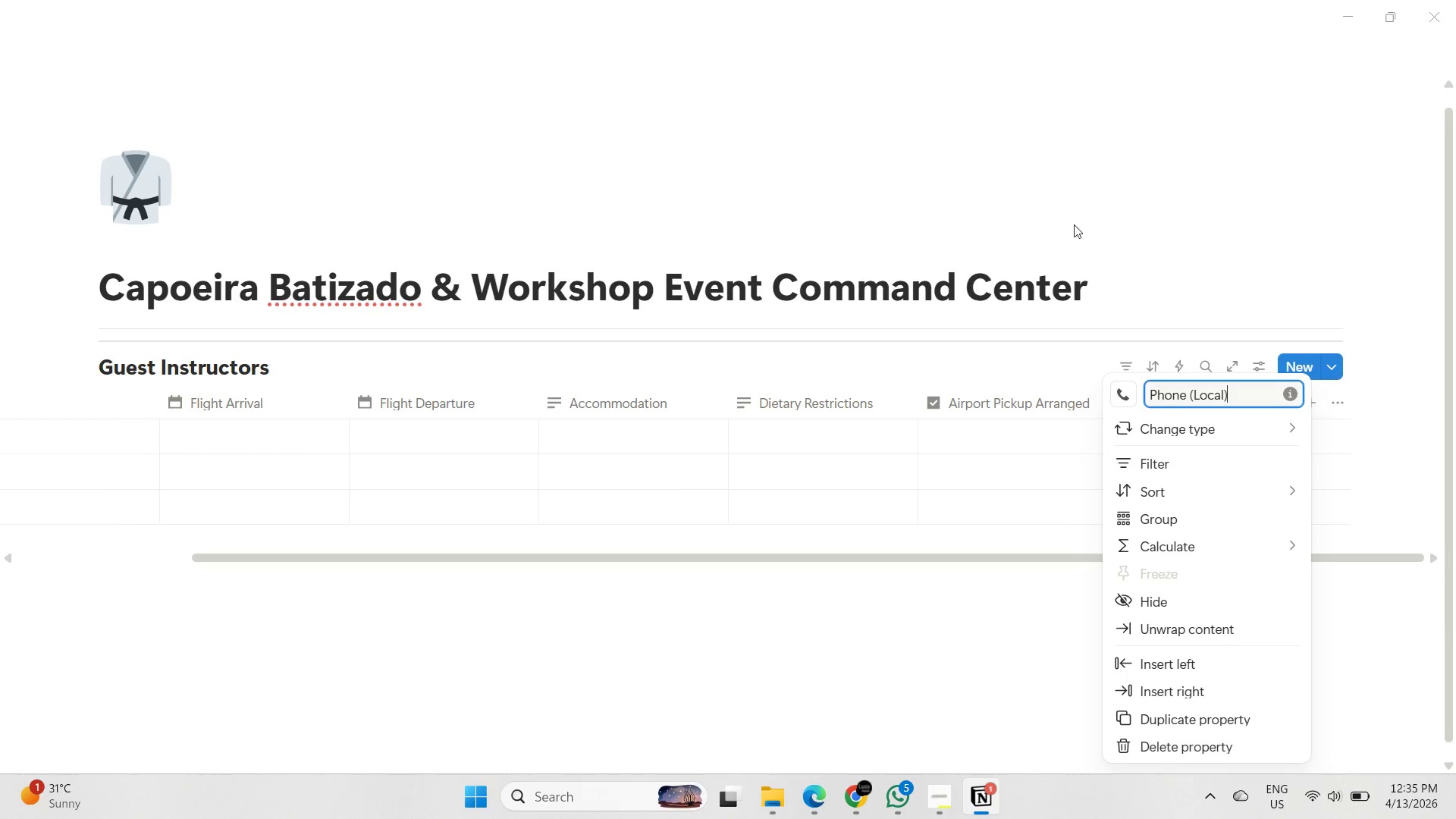 
wait(6.86)
 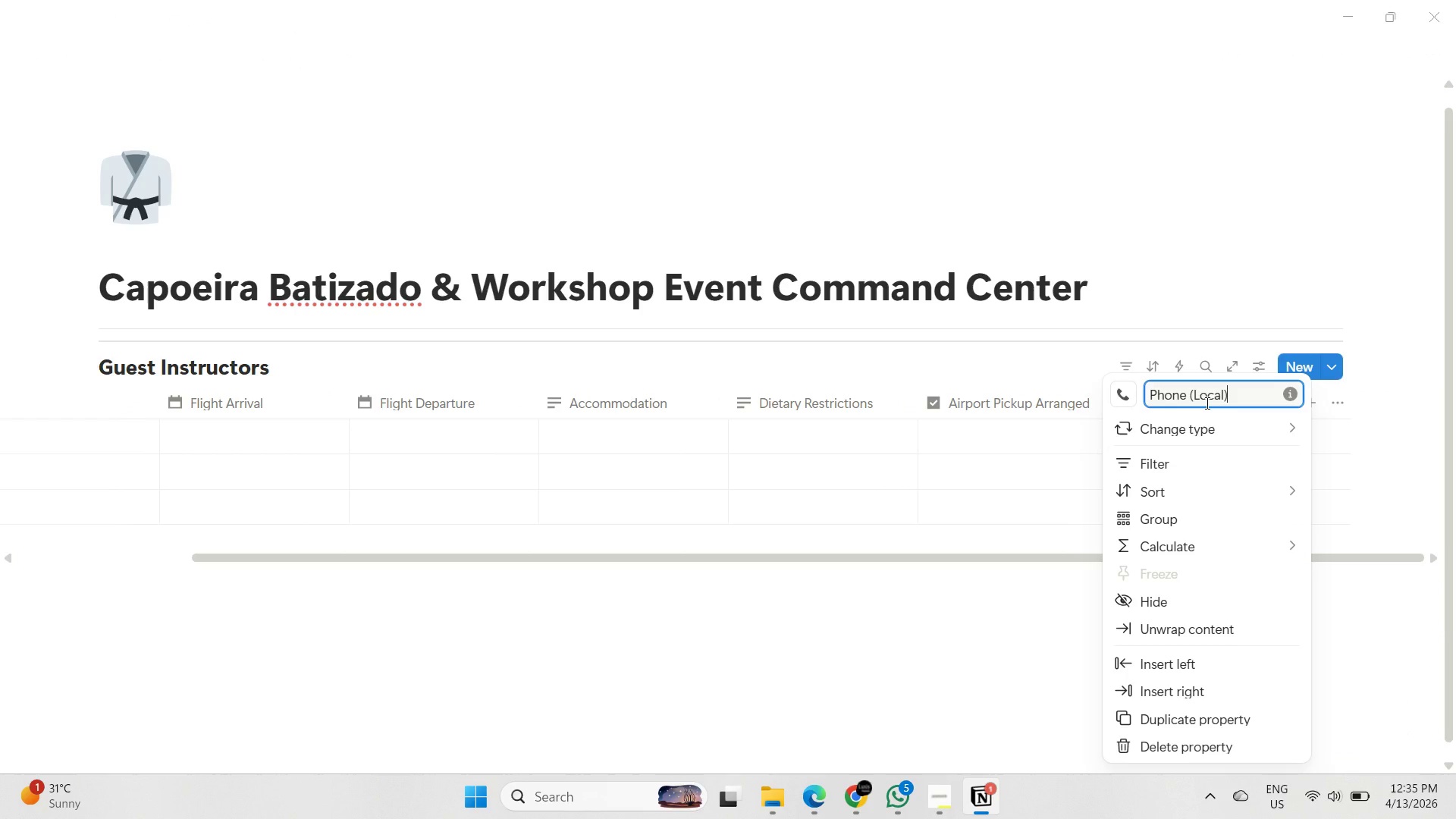 
left_click_drag(start_coordinate=[529, 556], to_coordinate=[301, 561])
 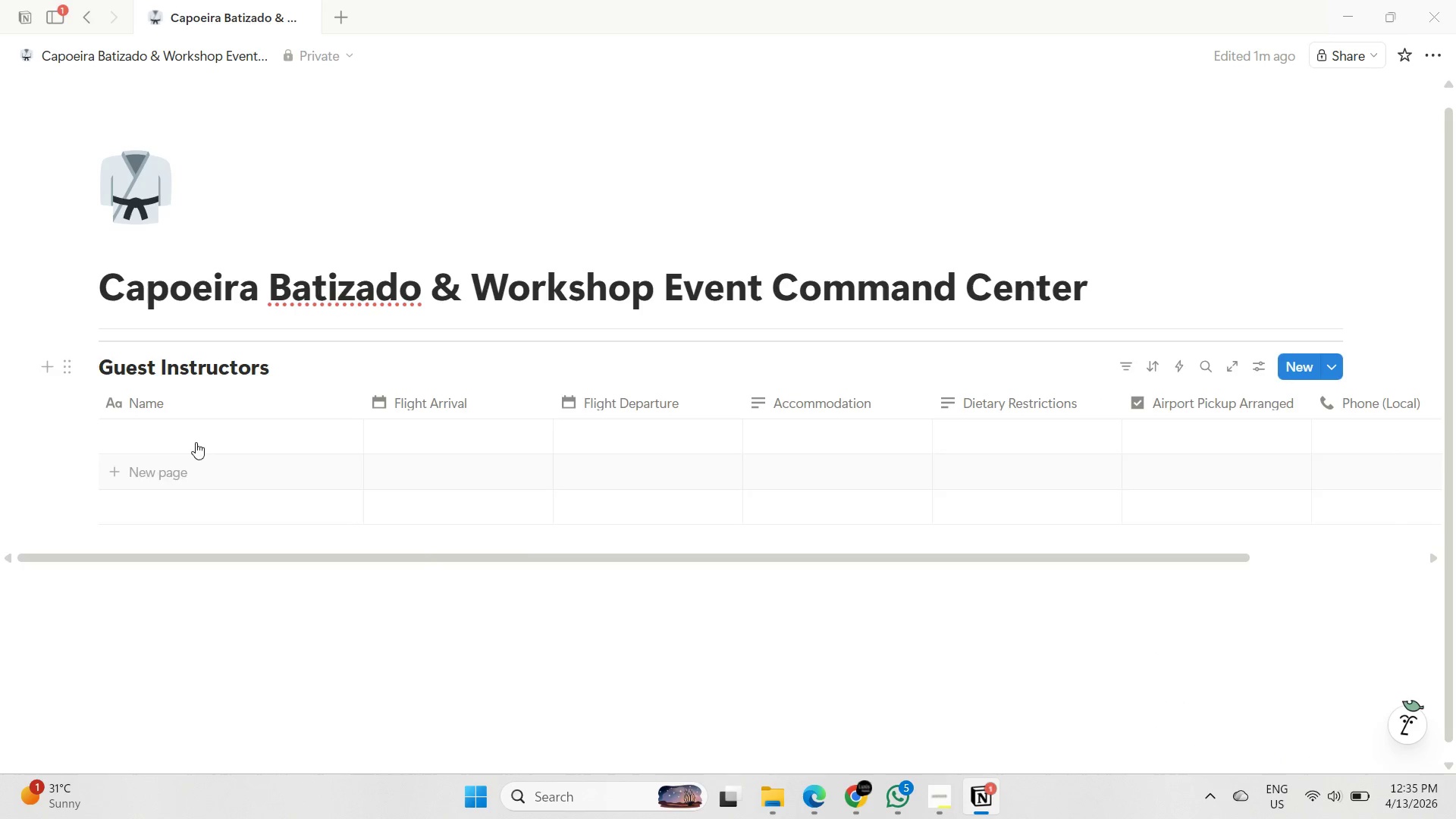 
left_click([196, 434])
 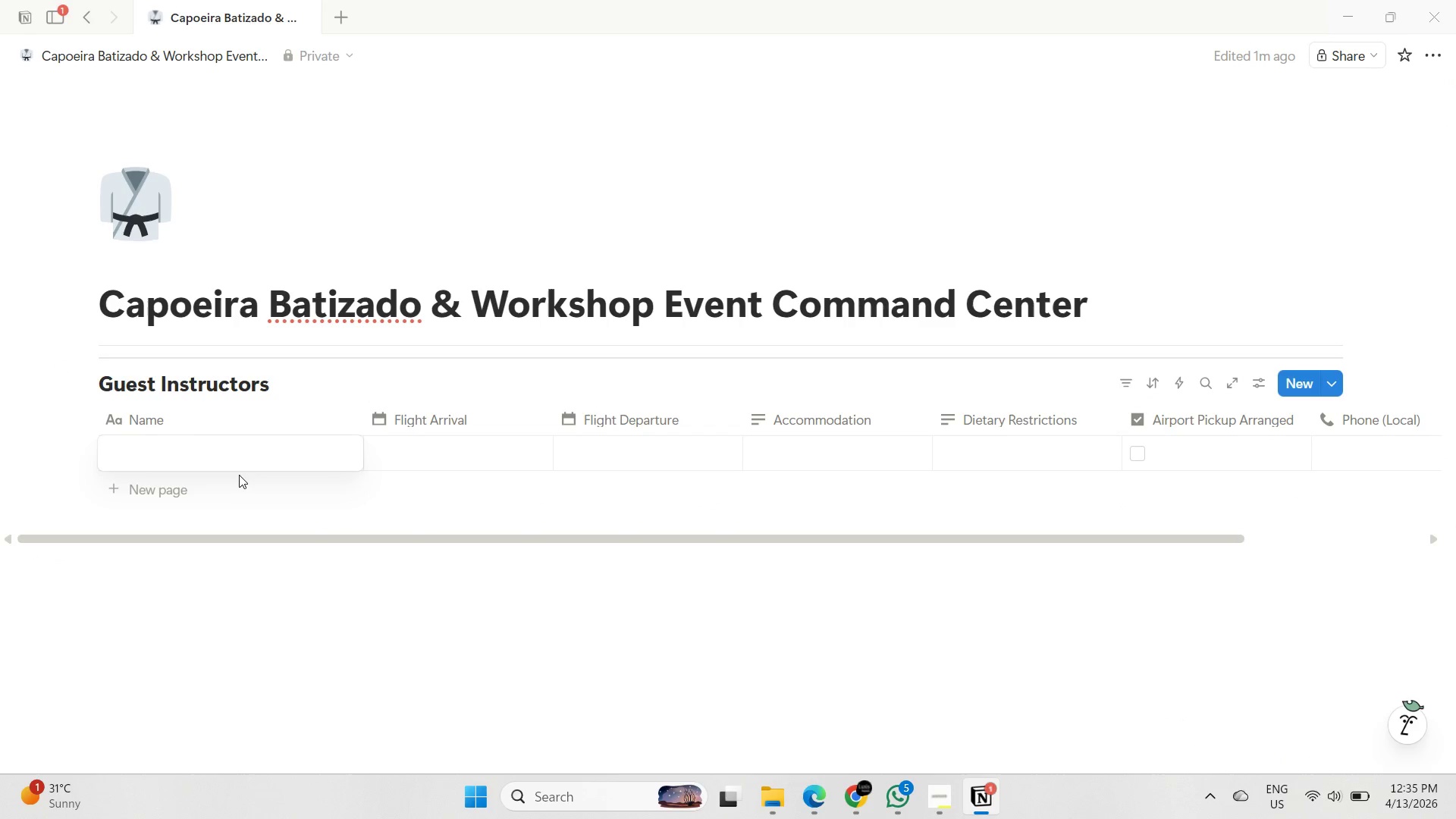 
type(Mestra A)
key(Backspace)
key(Backspace)
key(Backspace)
type(e Acordeon)
 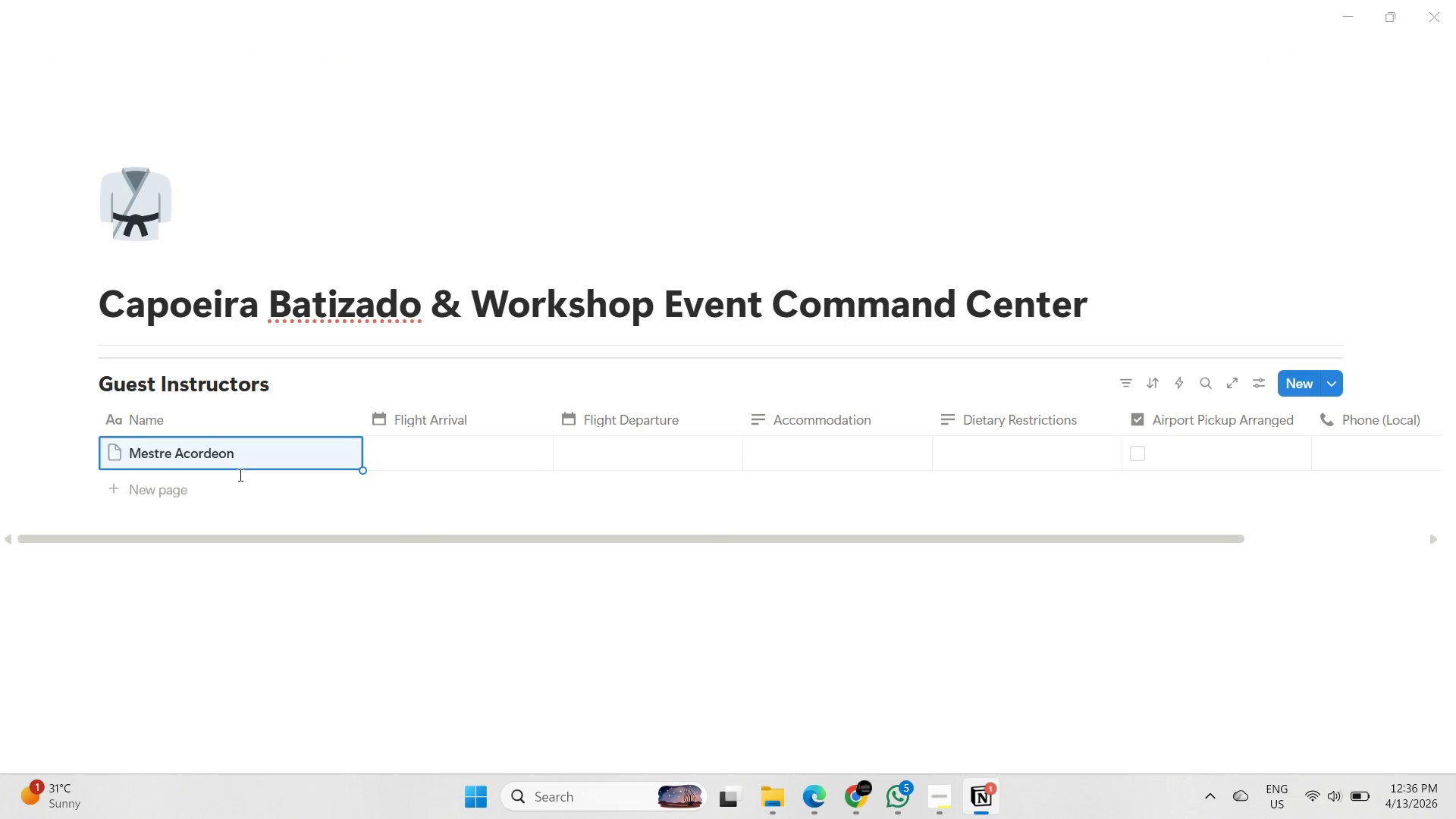 
key(Enter)
 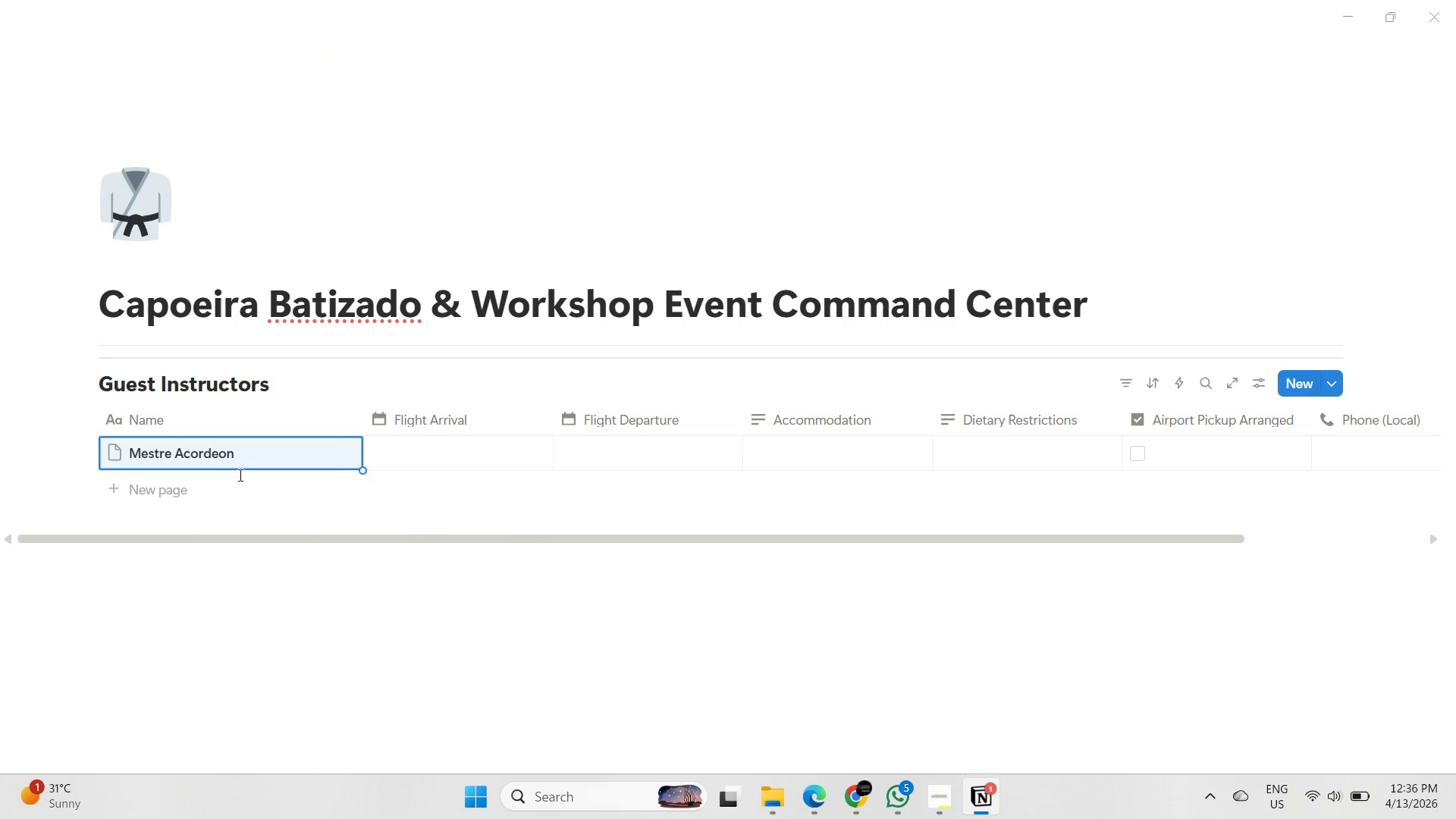 
key(Shift+ShiftLeft)
 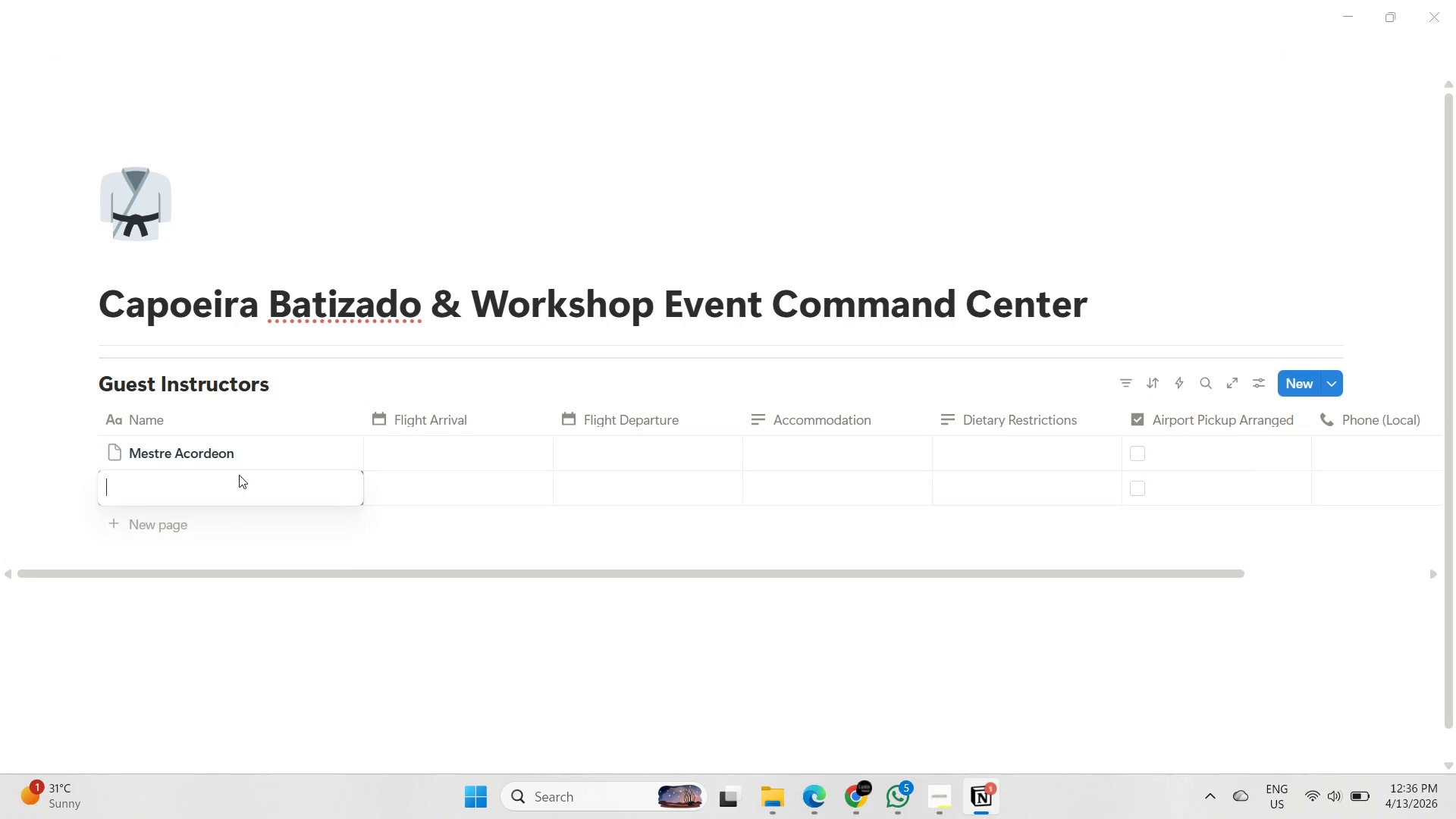 
key(Shift+Enter)
 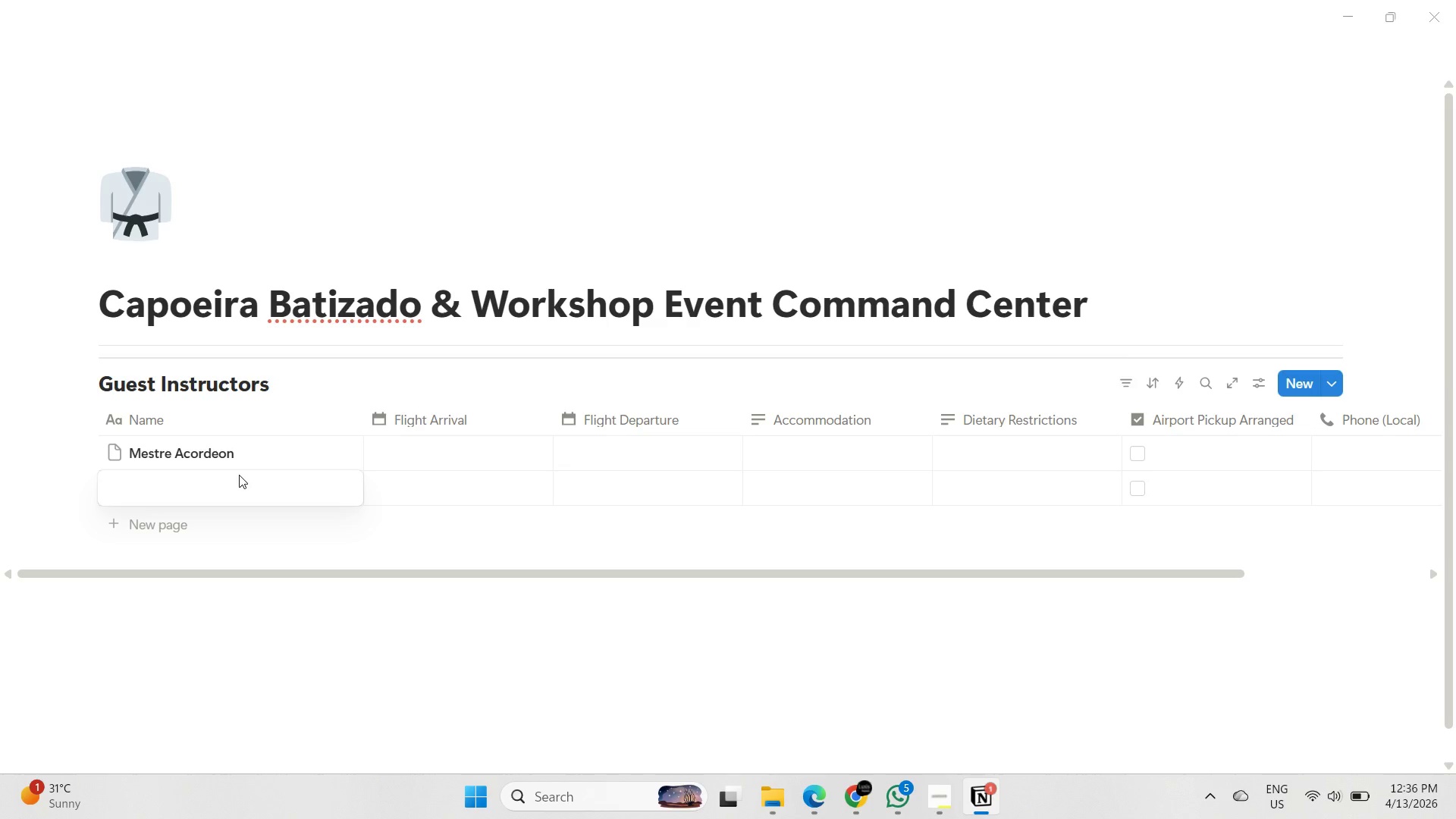 
type(Mestra)
 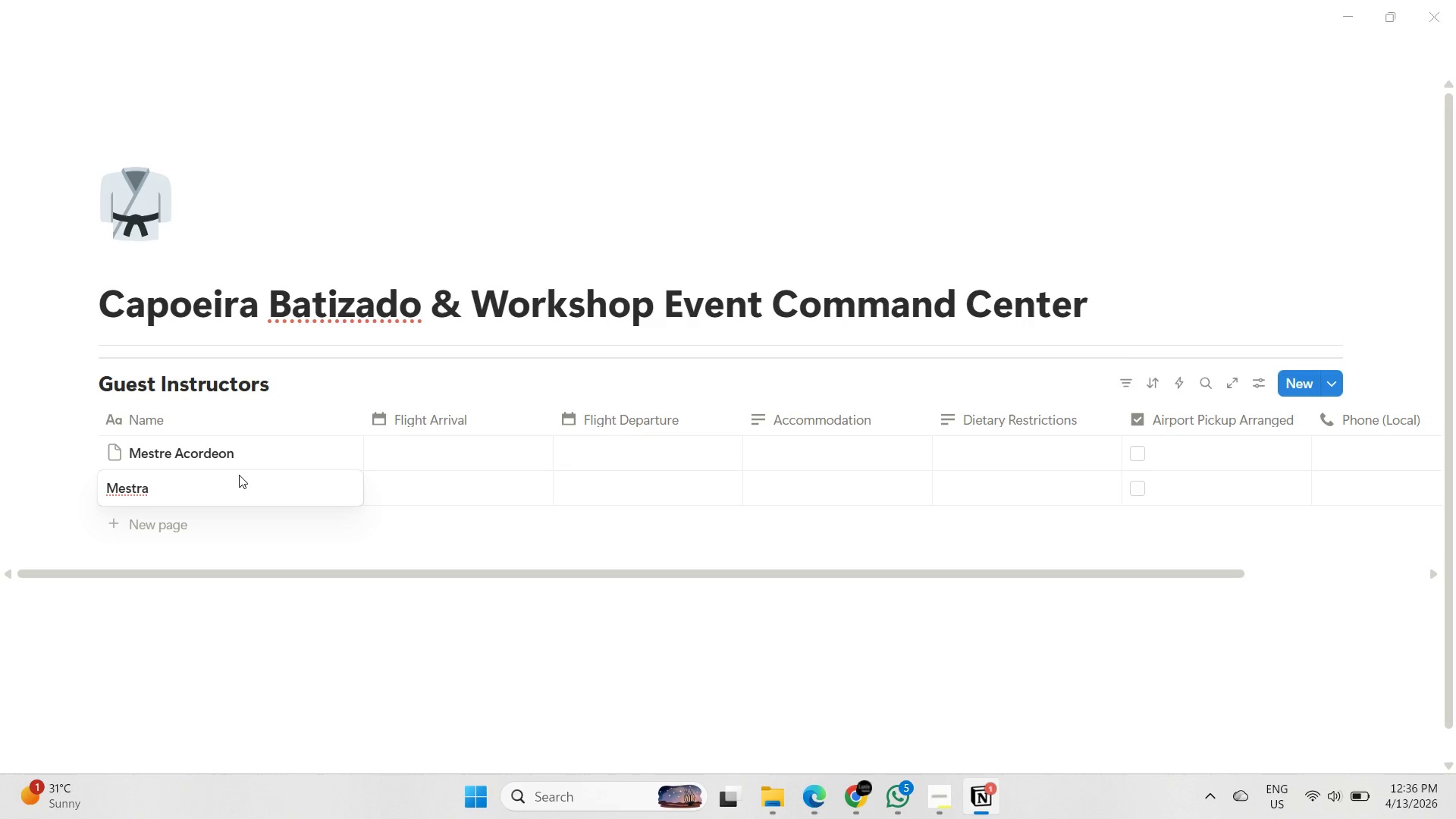 
key(Backspace)
type(e Janja)
 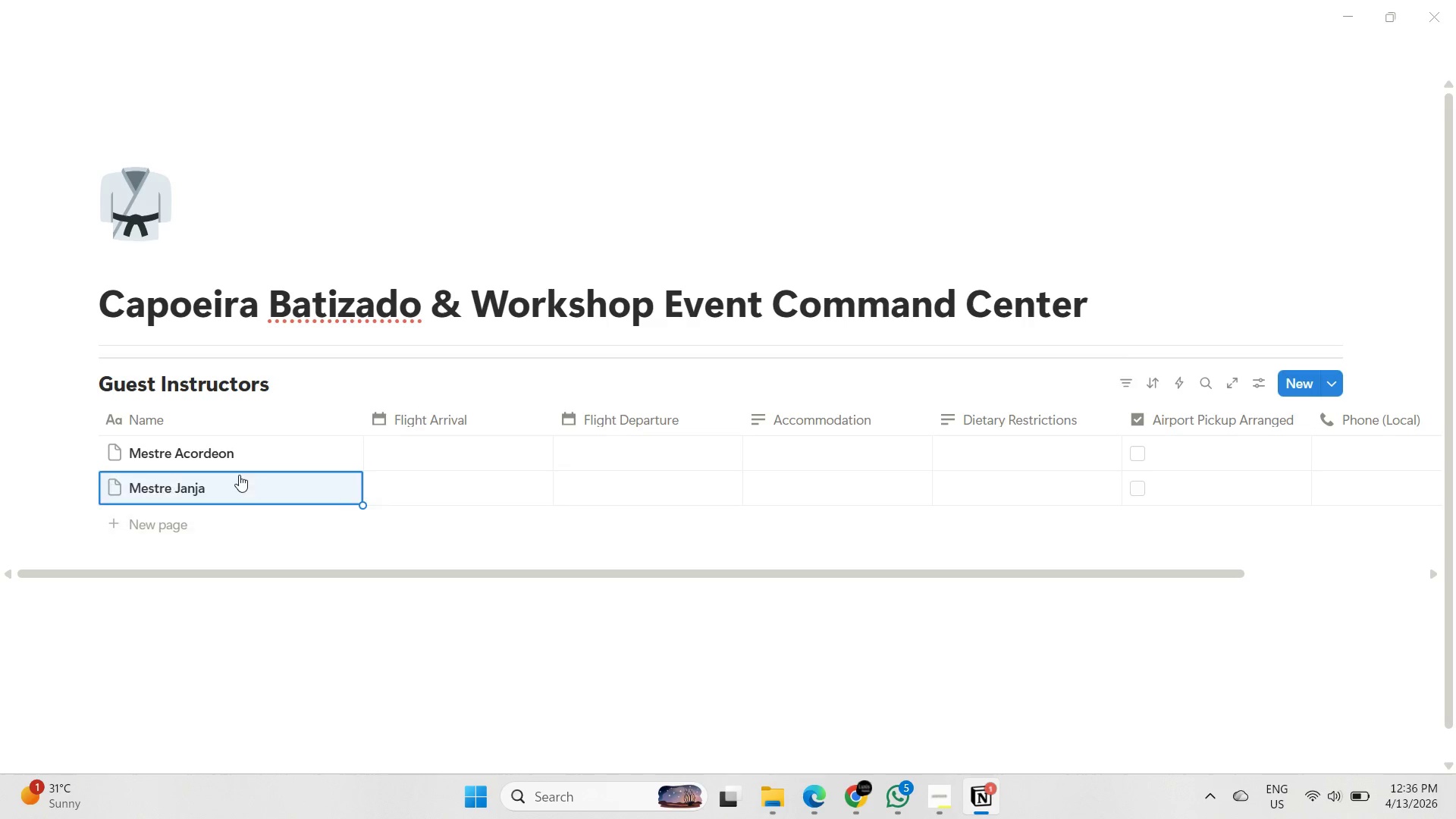 
key(Enter)
 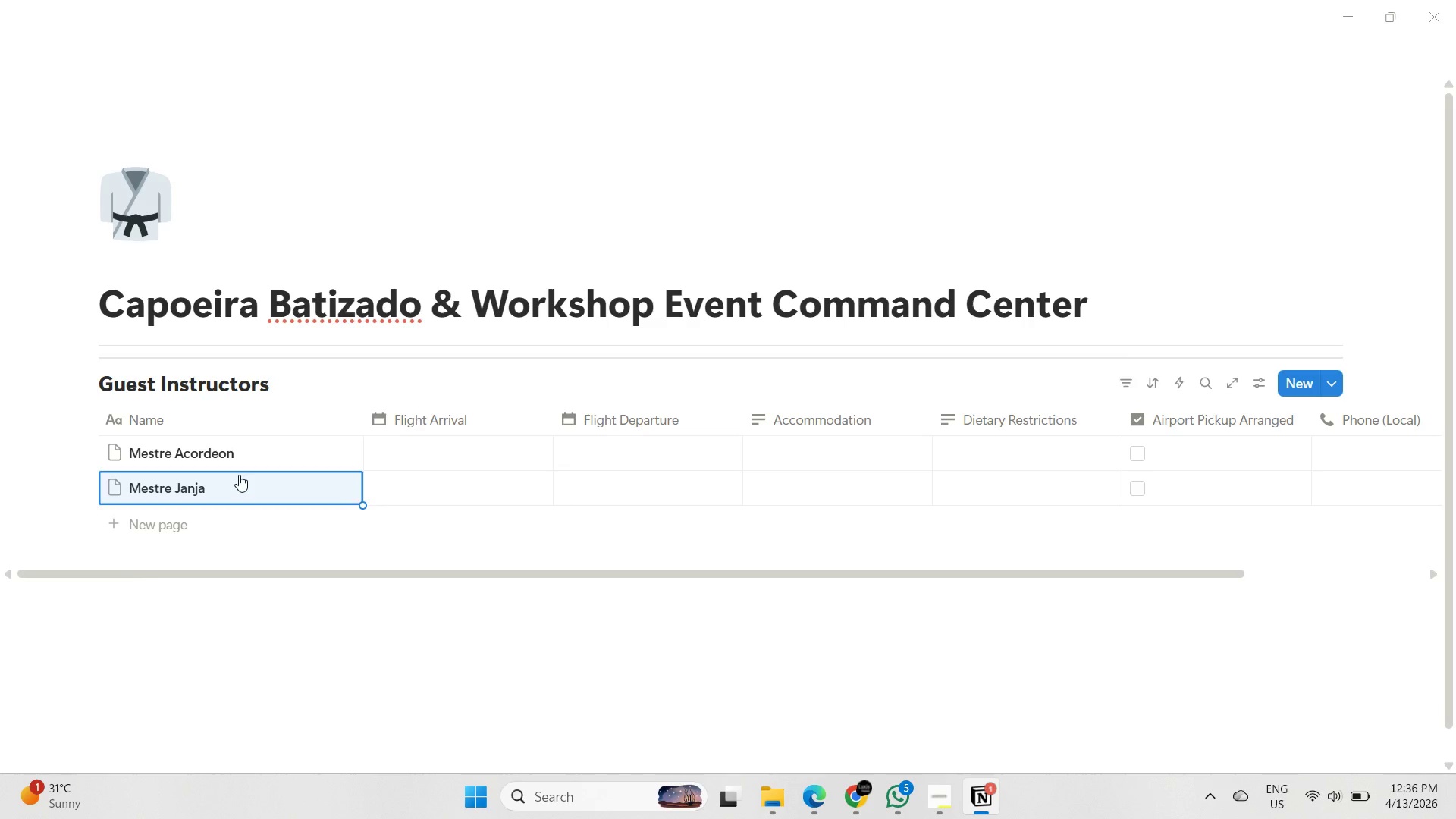 
key(Shift+ShiftLeft)
 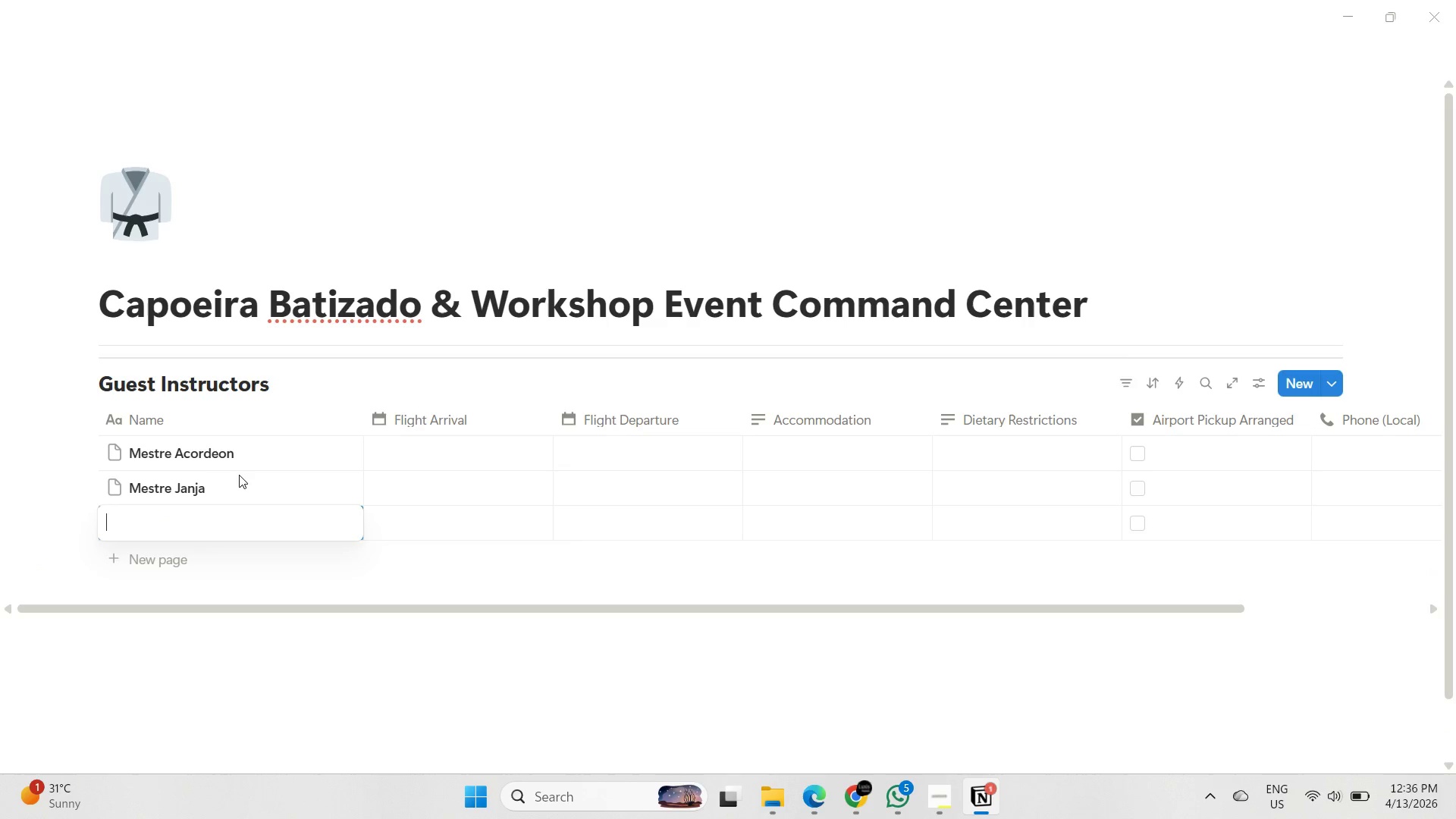 
key(Shift+Enter)
 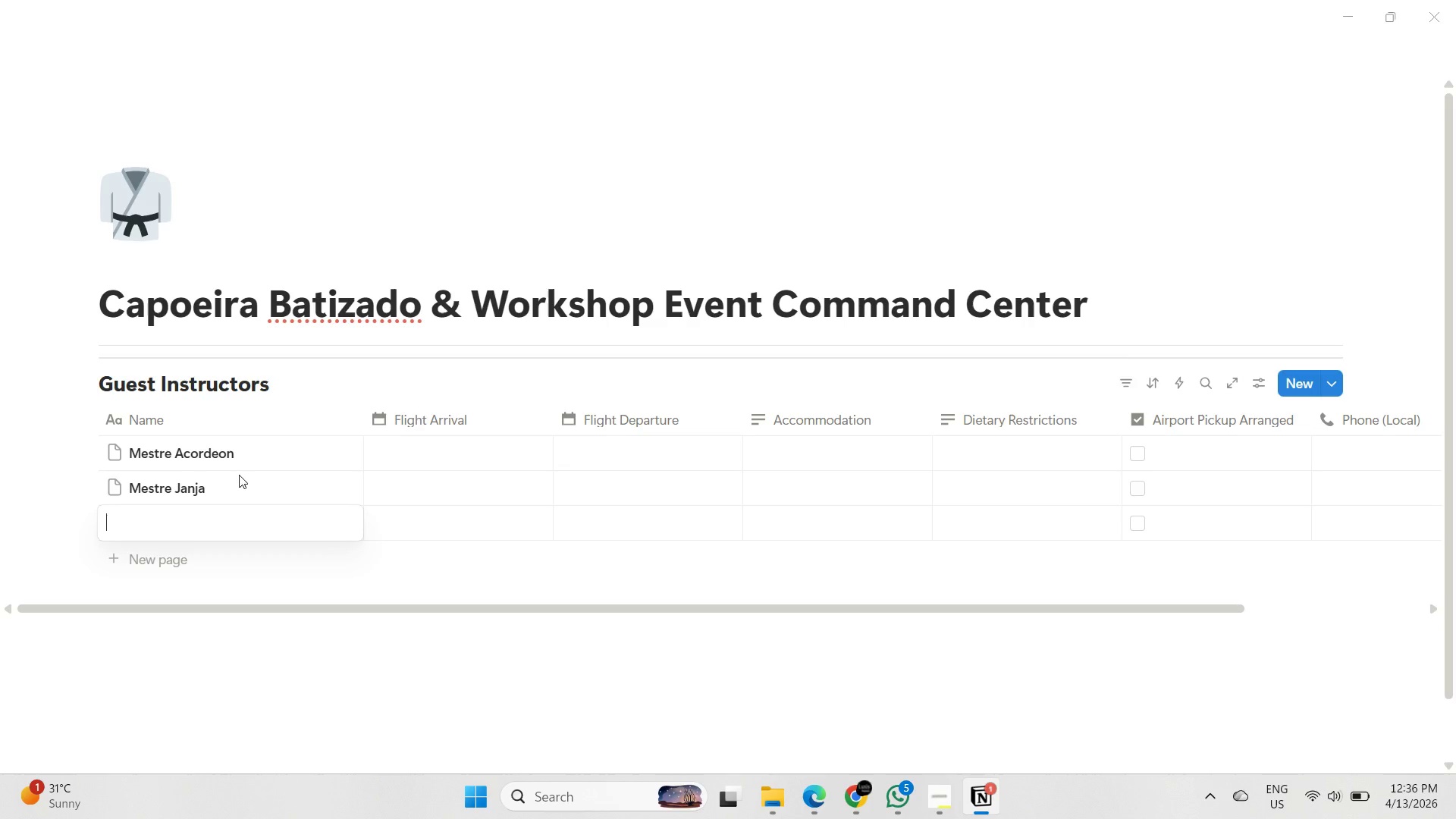 
type(Mestra Camaleao)
 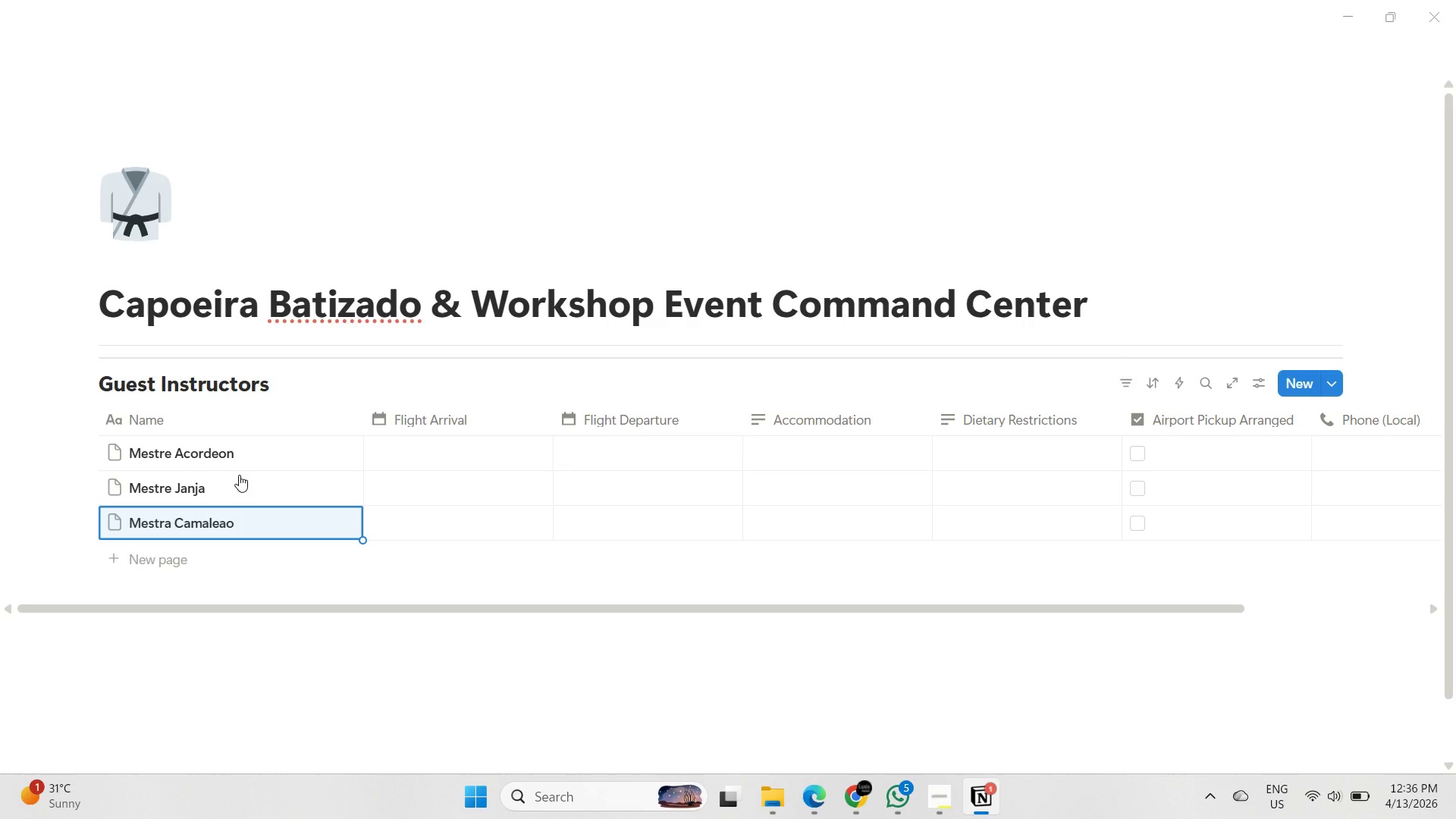 
 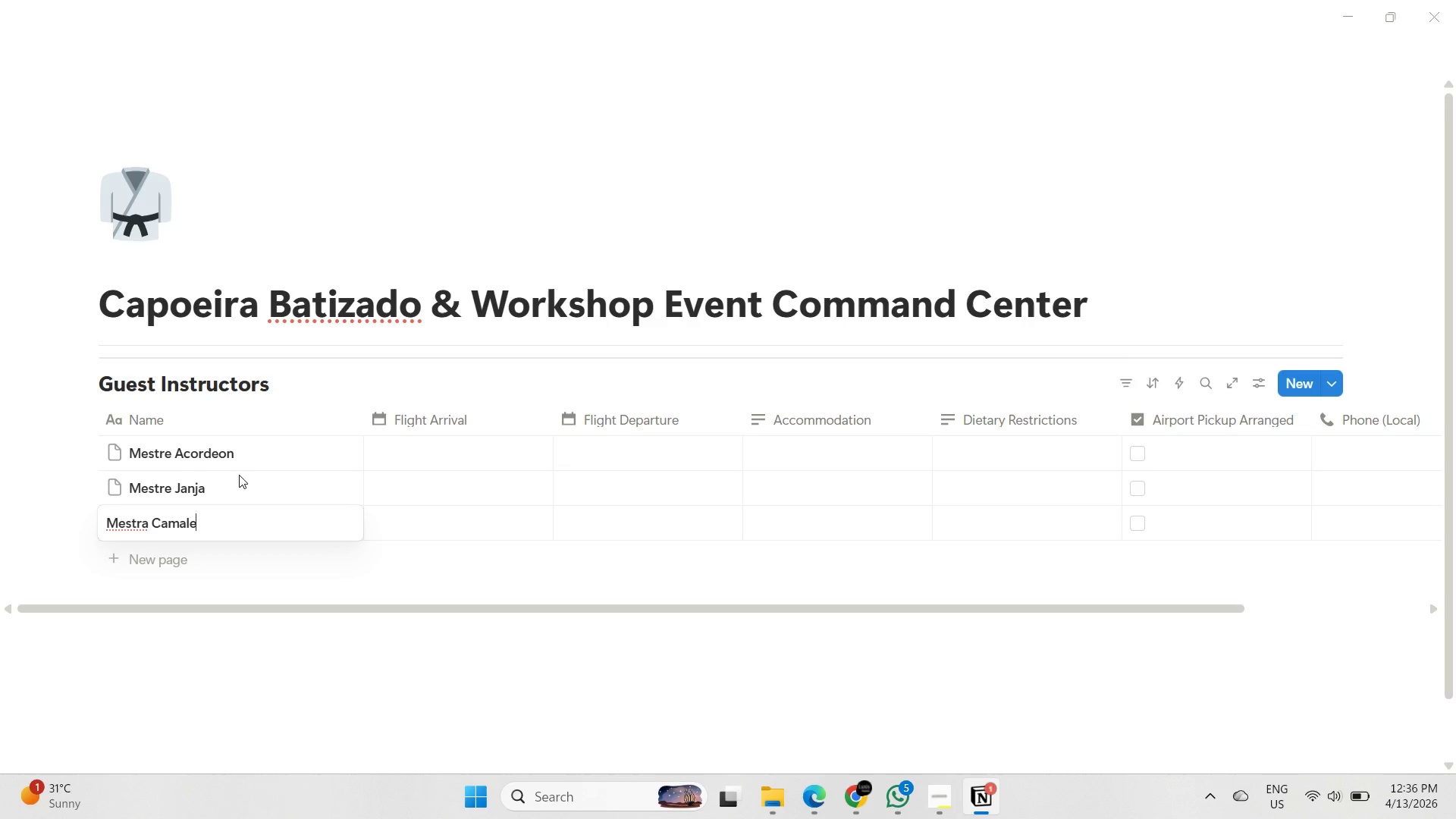 
key(Enter)
 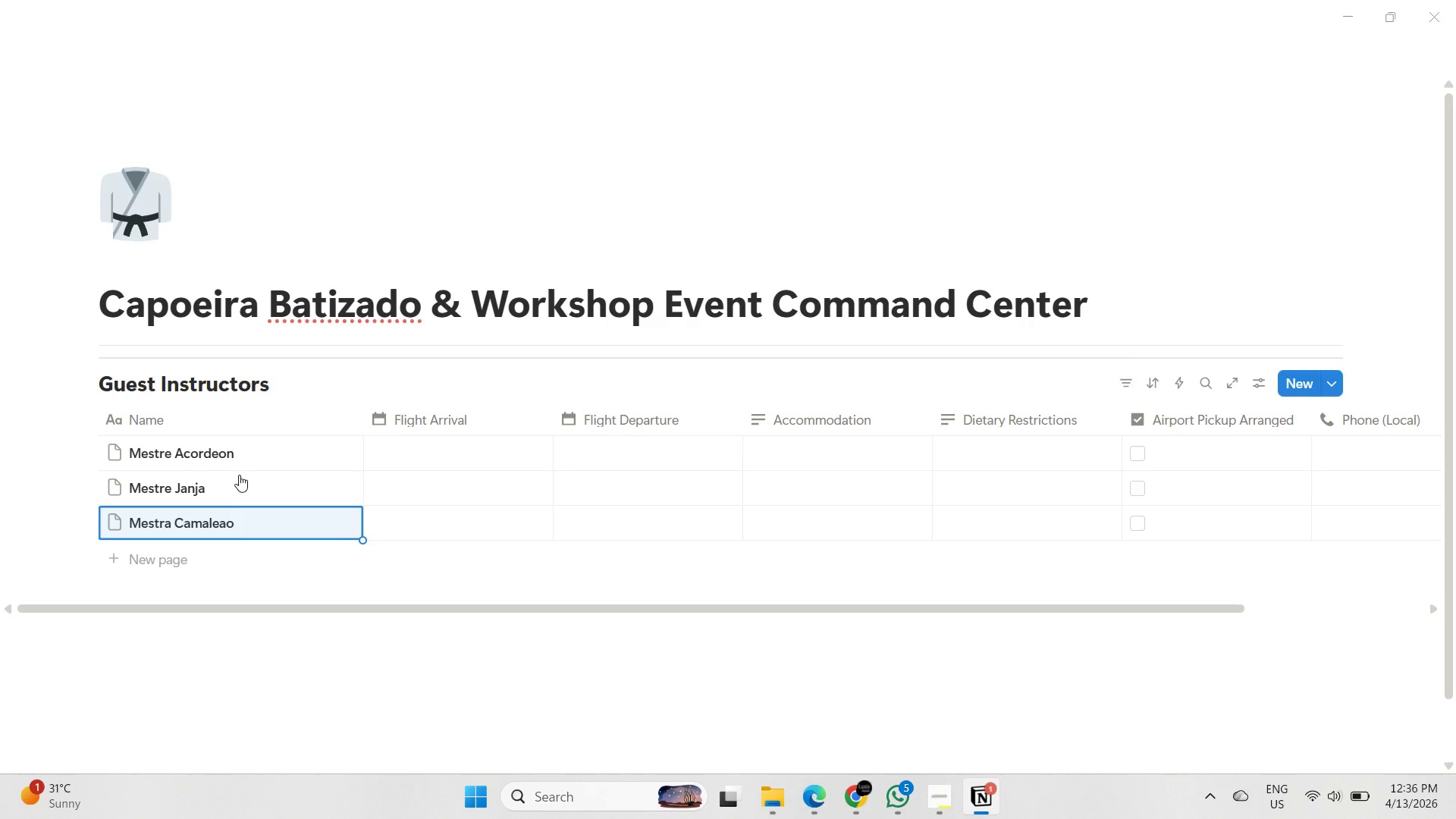 
key(Shift+ShiftLeft)
 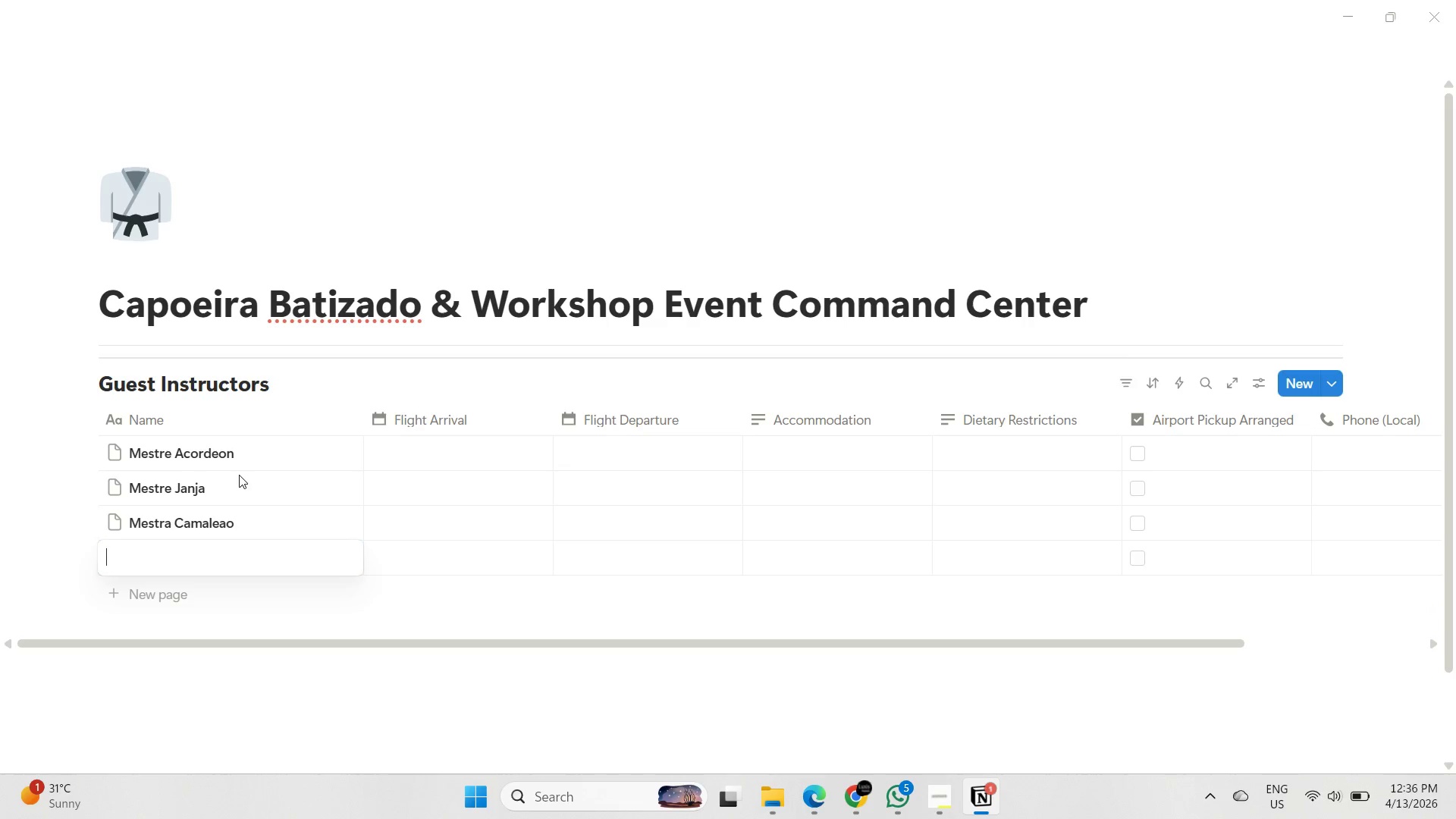 
key(Shift+Enter)
 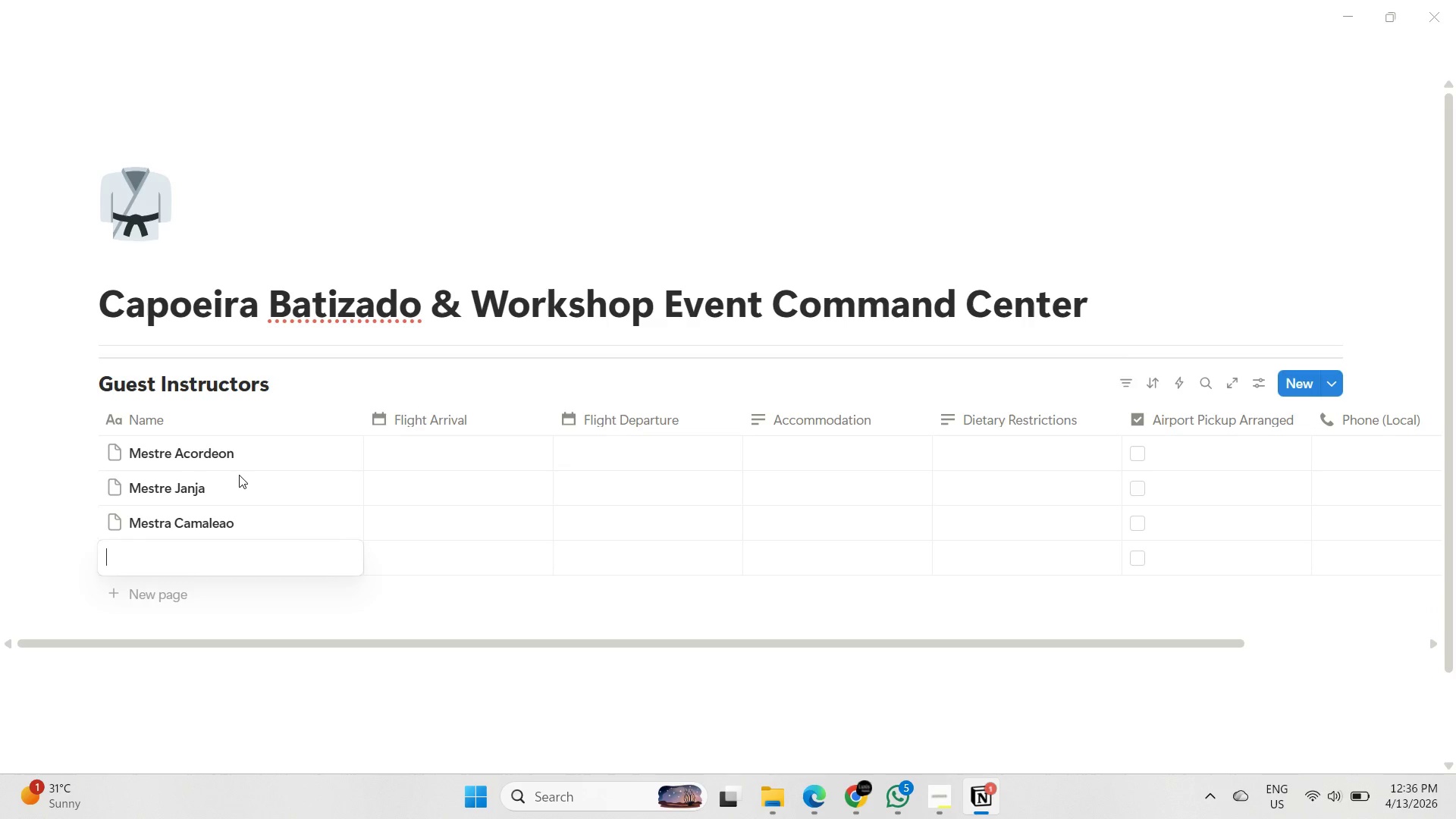 
type(Instructora Luanda)
 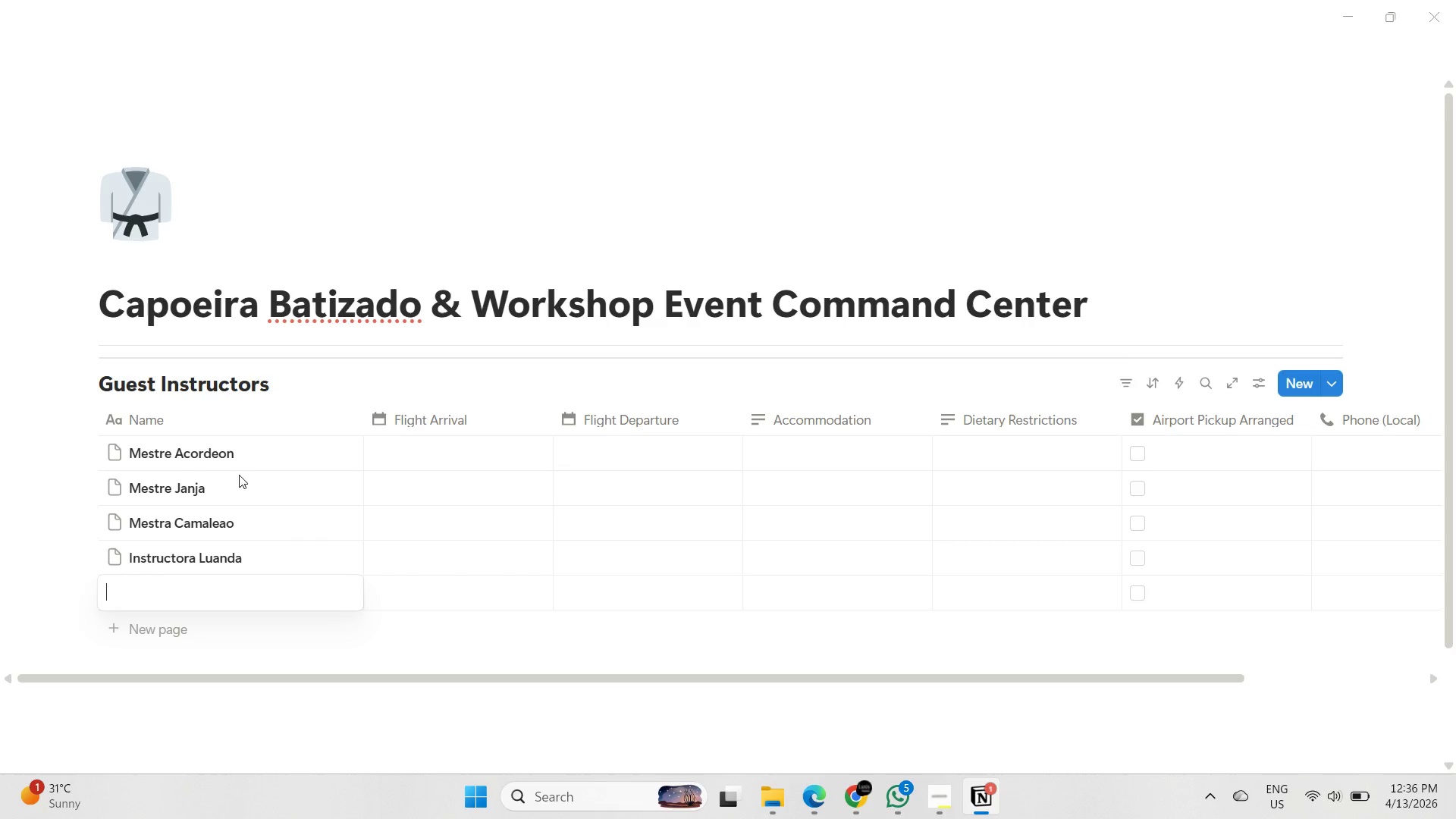 
key(Shift+Enter)
 